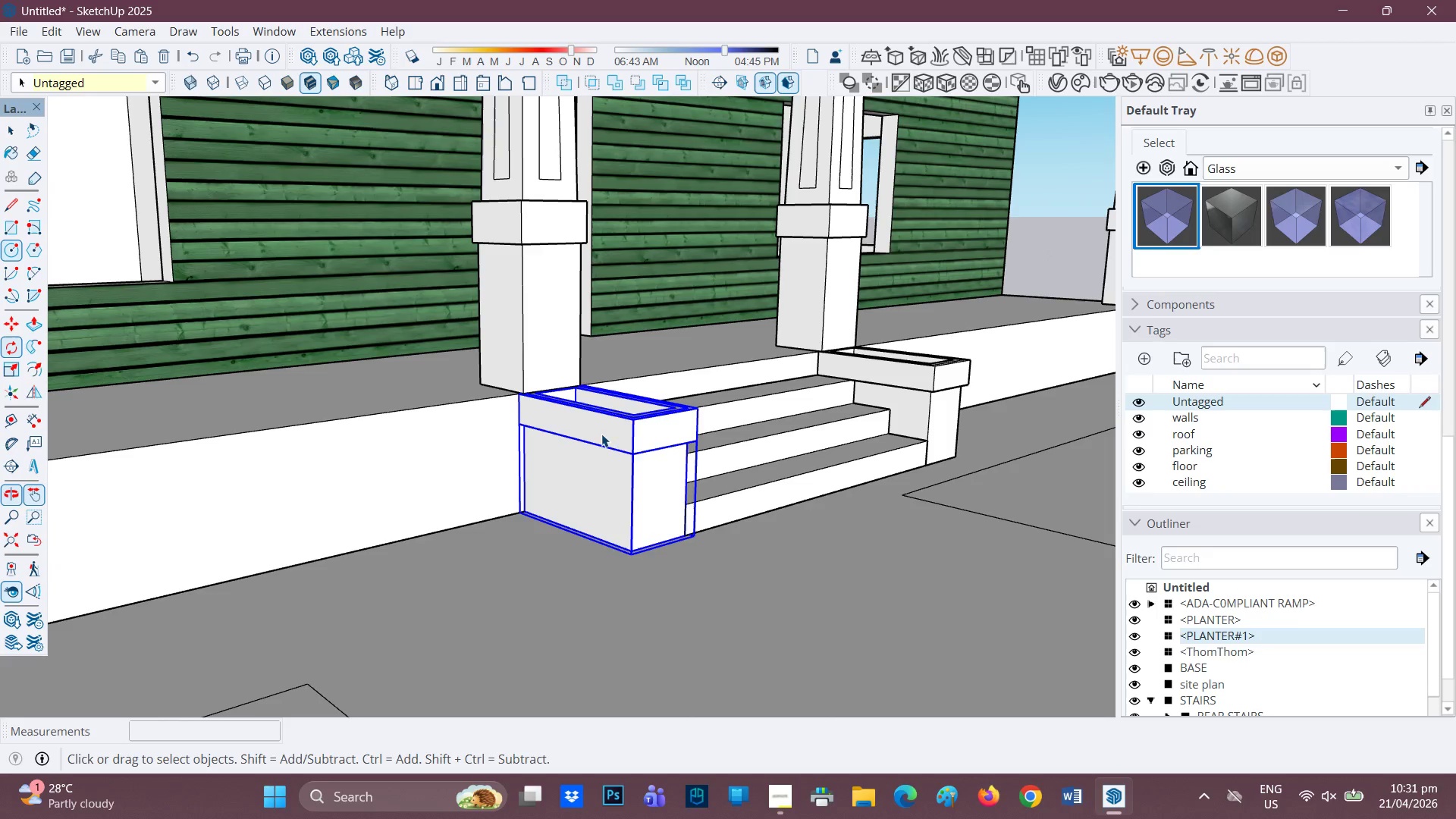 
scroll: coordinate [543, 513], scroll_direction: up, amount: 1.0
 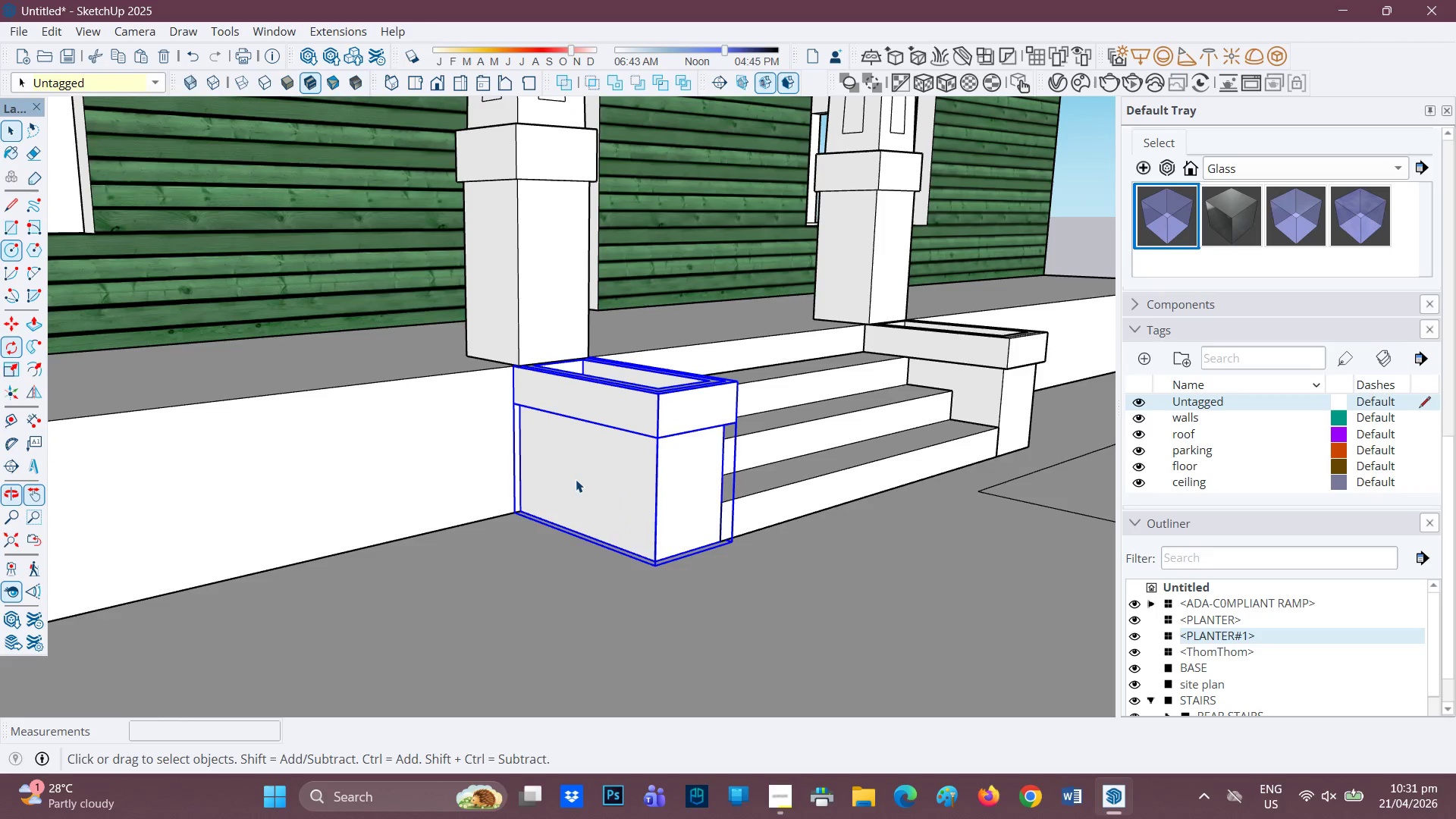 
key(Space)
 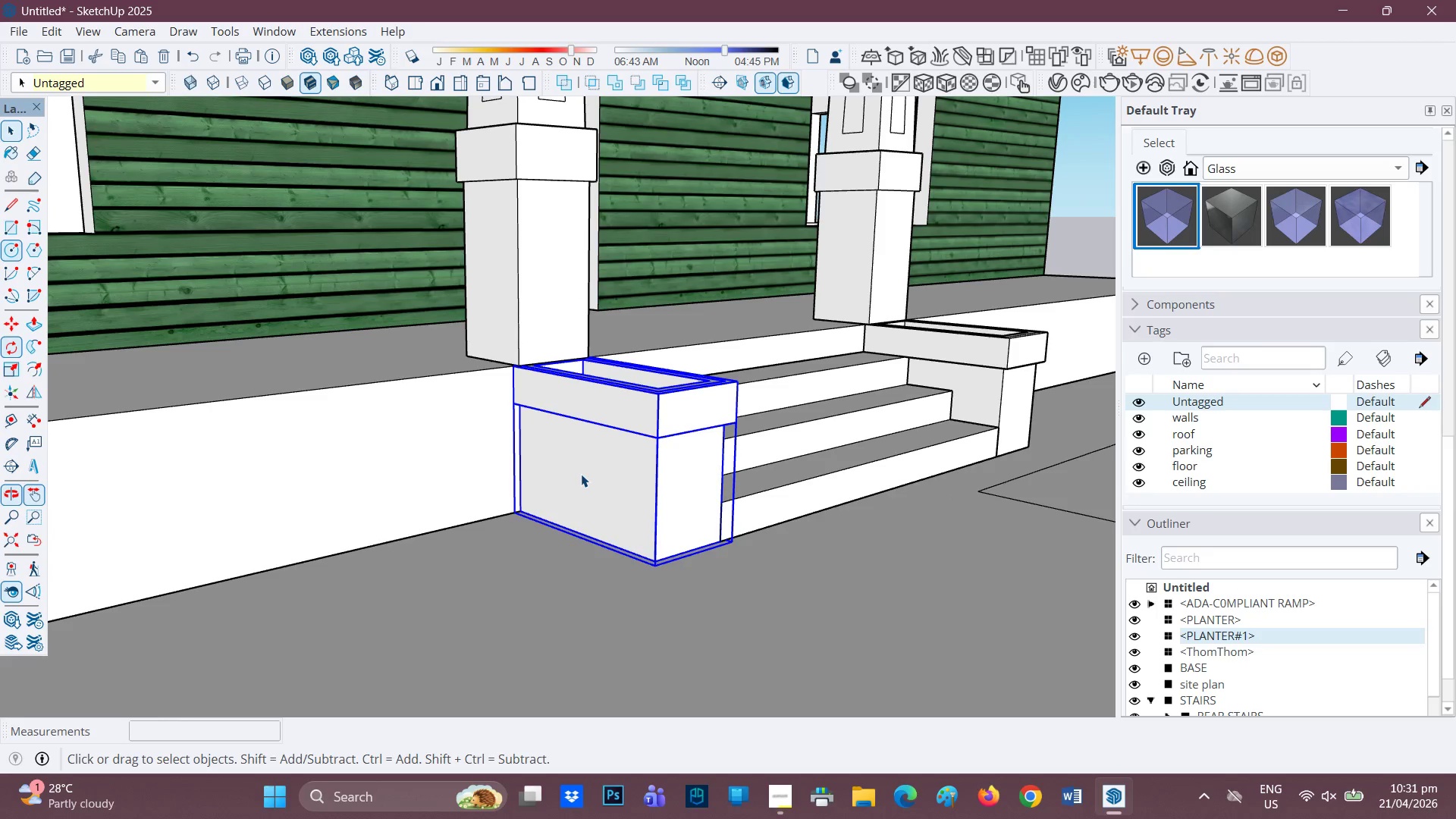 
double_click([581, 474])
 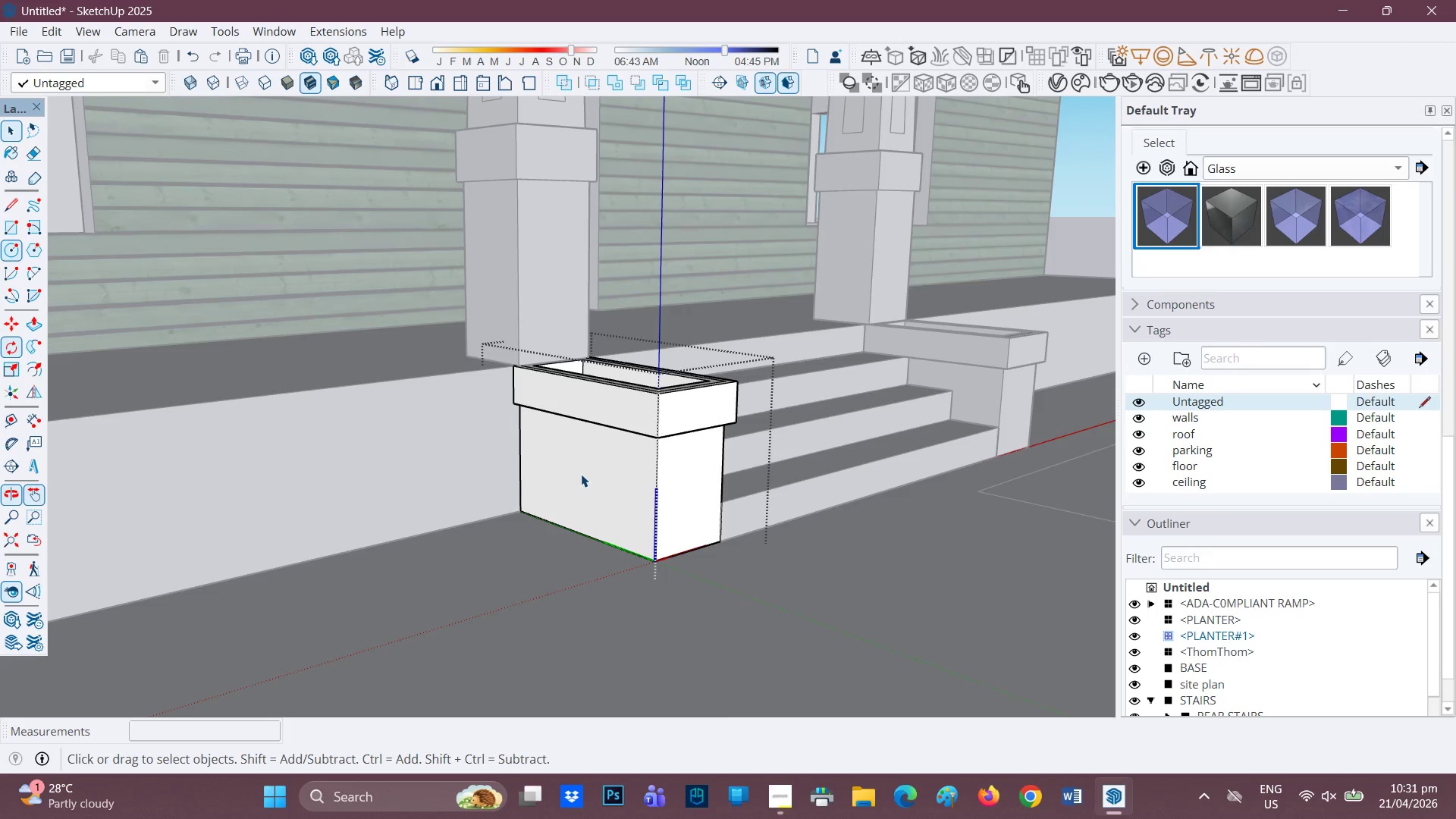 
scroll: coordinate [581, 474], scroll_direction: up, amount: 1.0
 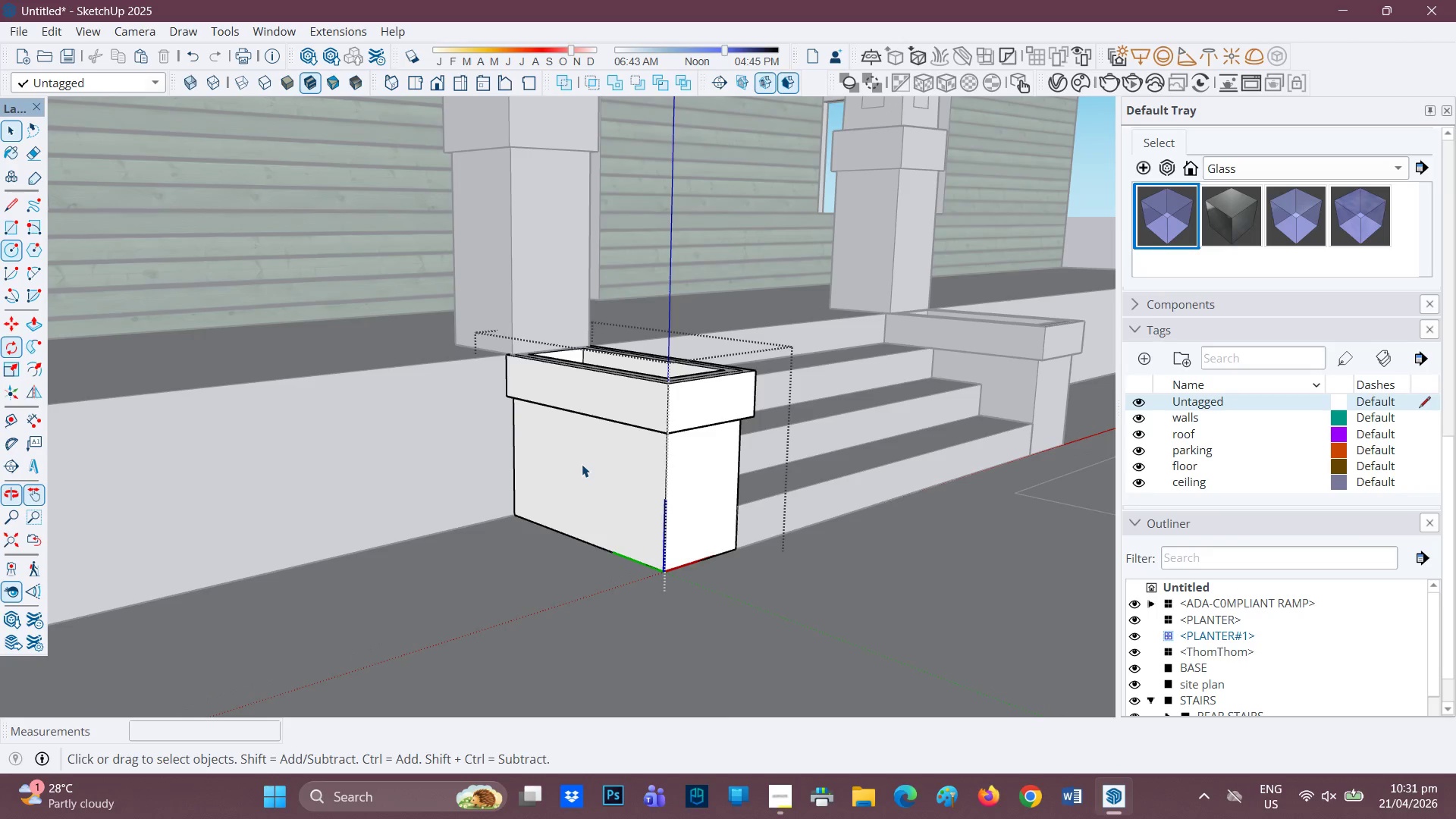 
key(L)
 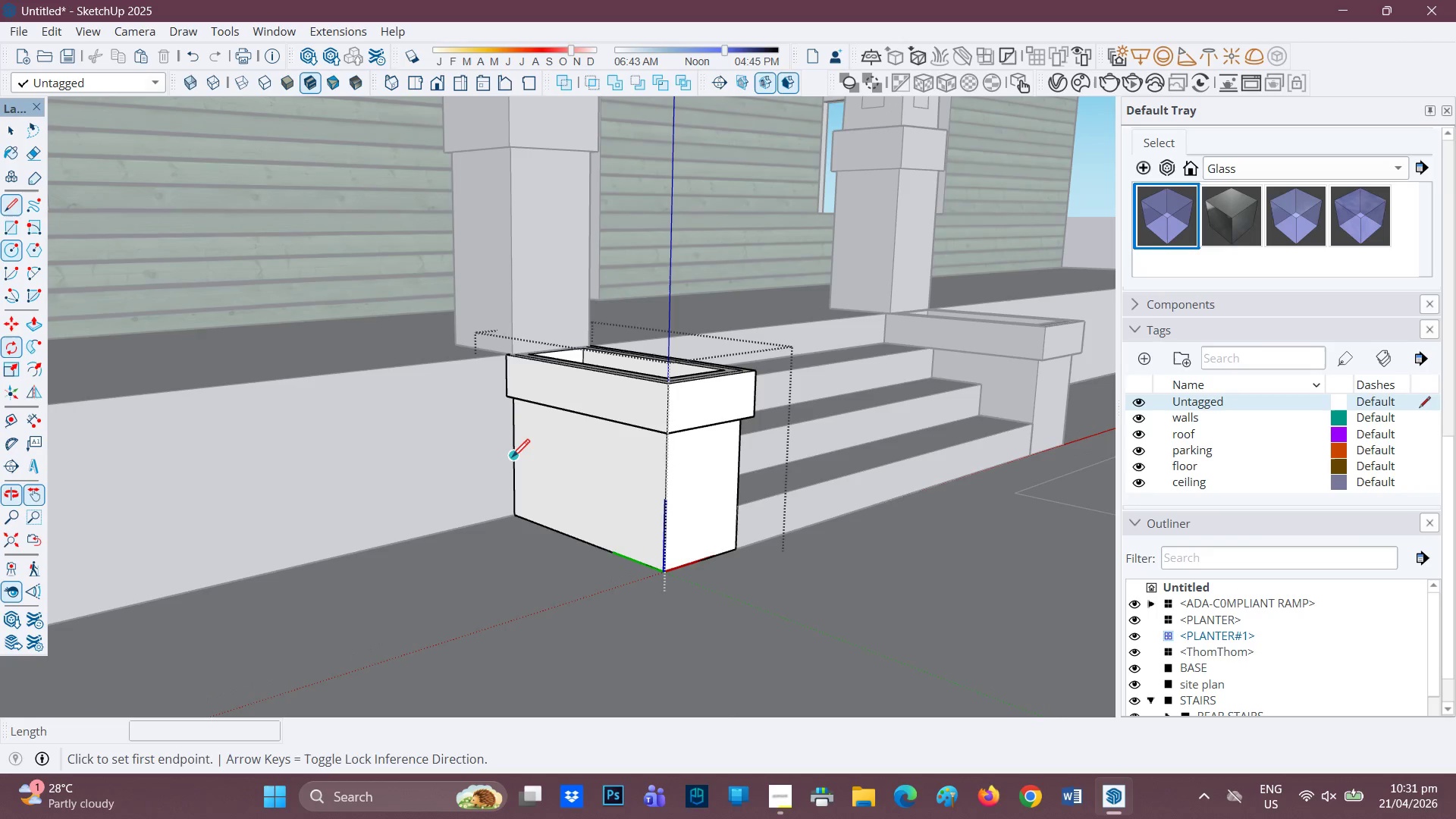 
left_click([512, 459])
 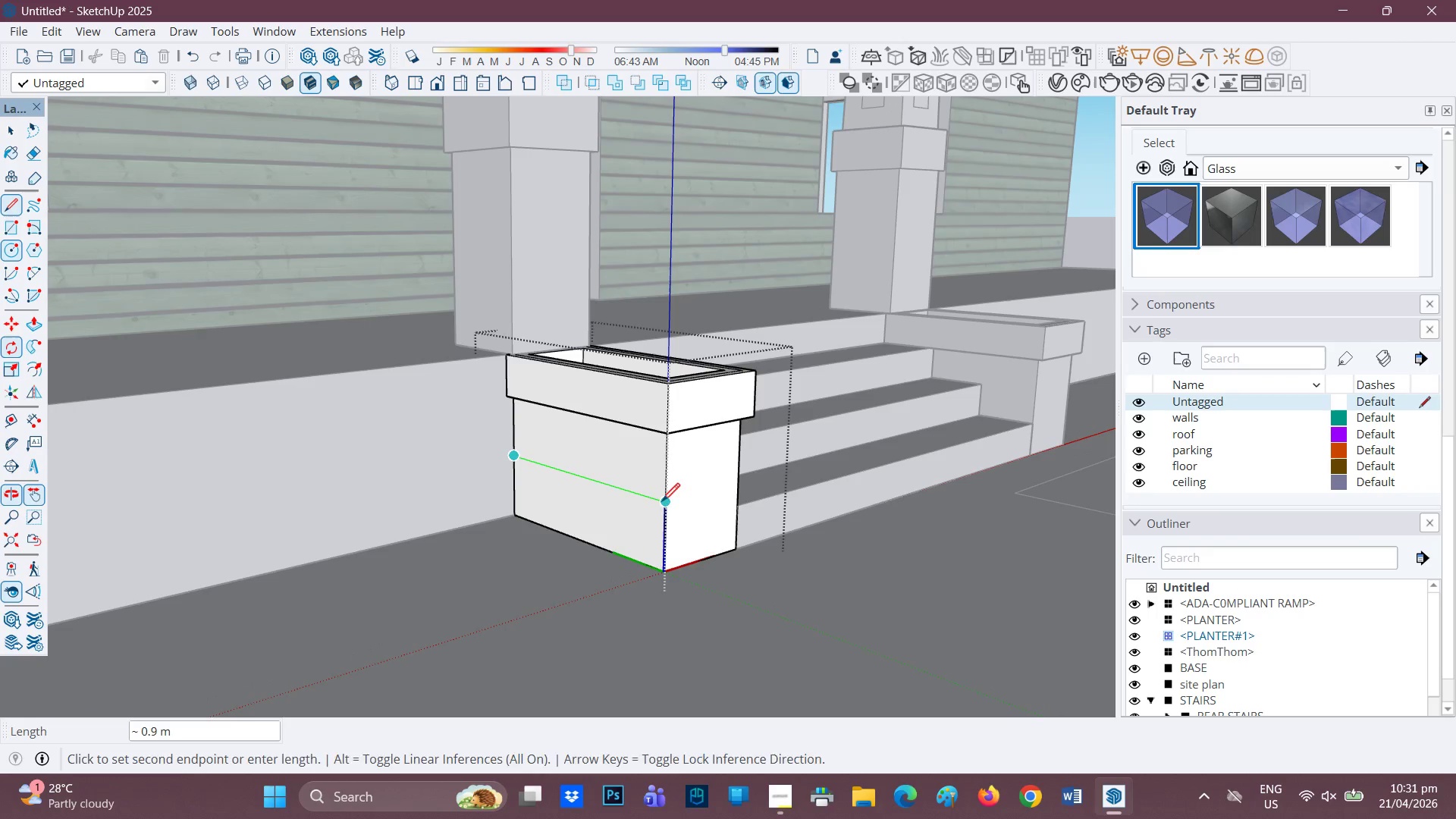 
scroll: coordinate [605, 504], scroll_direction: none, amount: 0.0
 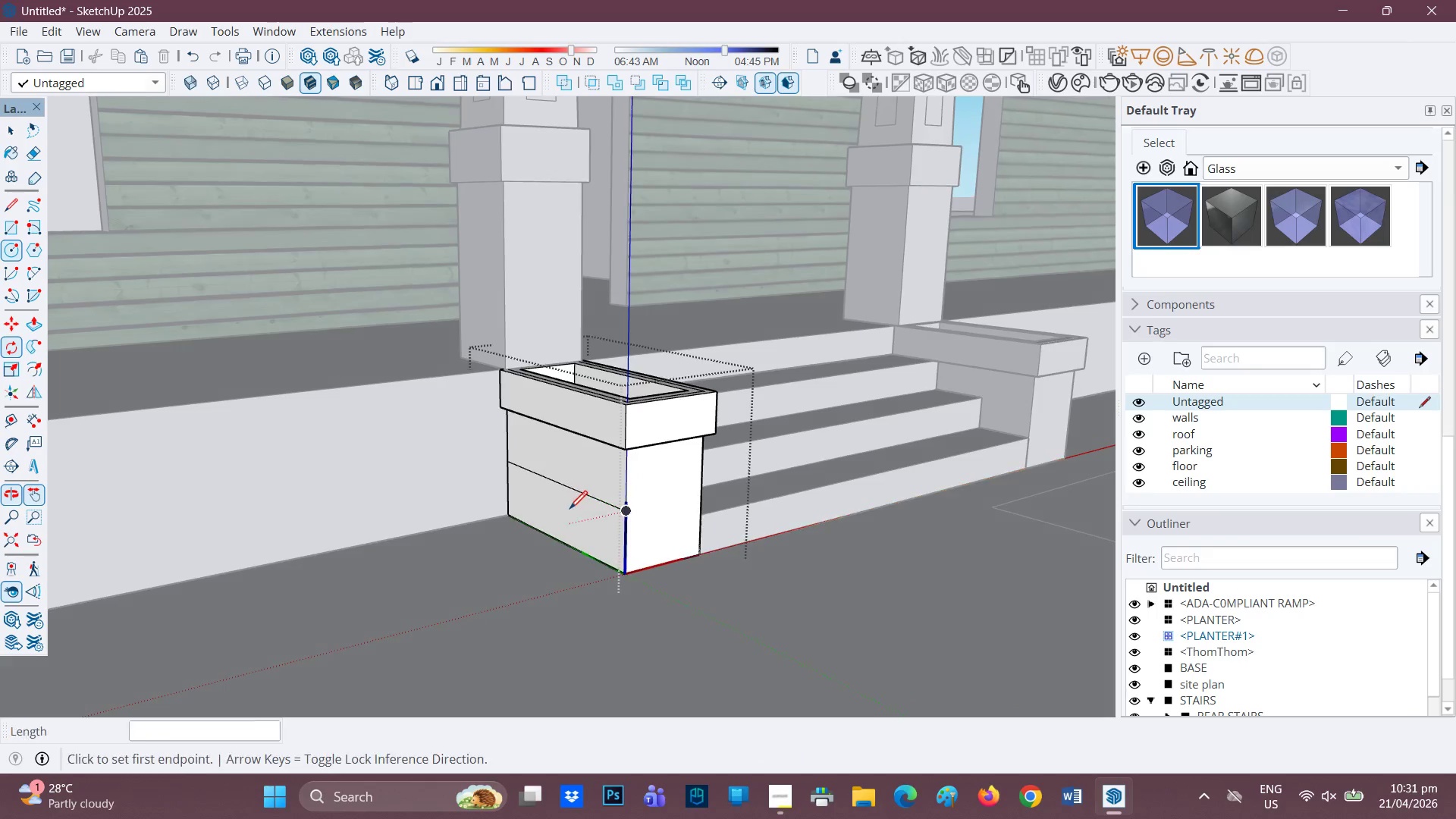 
key(P)
 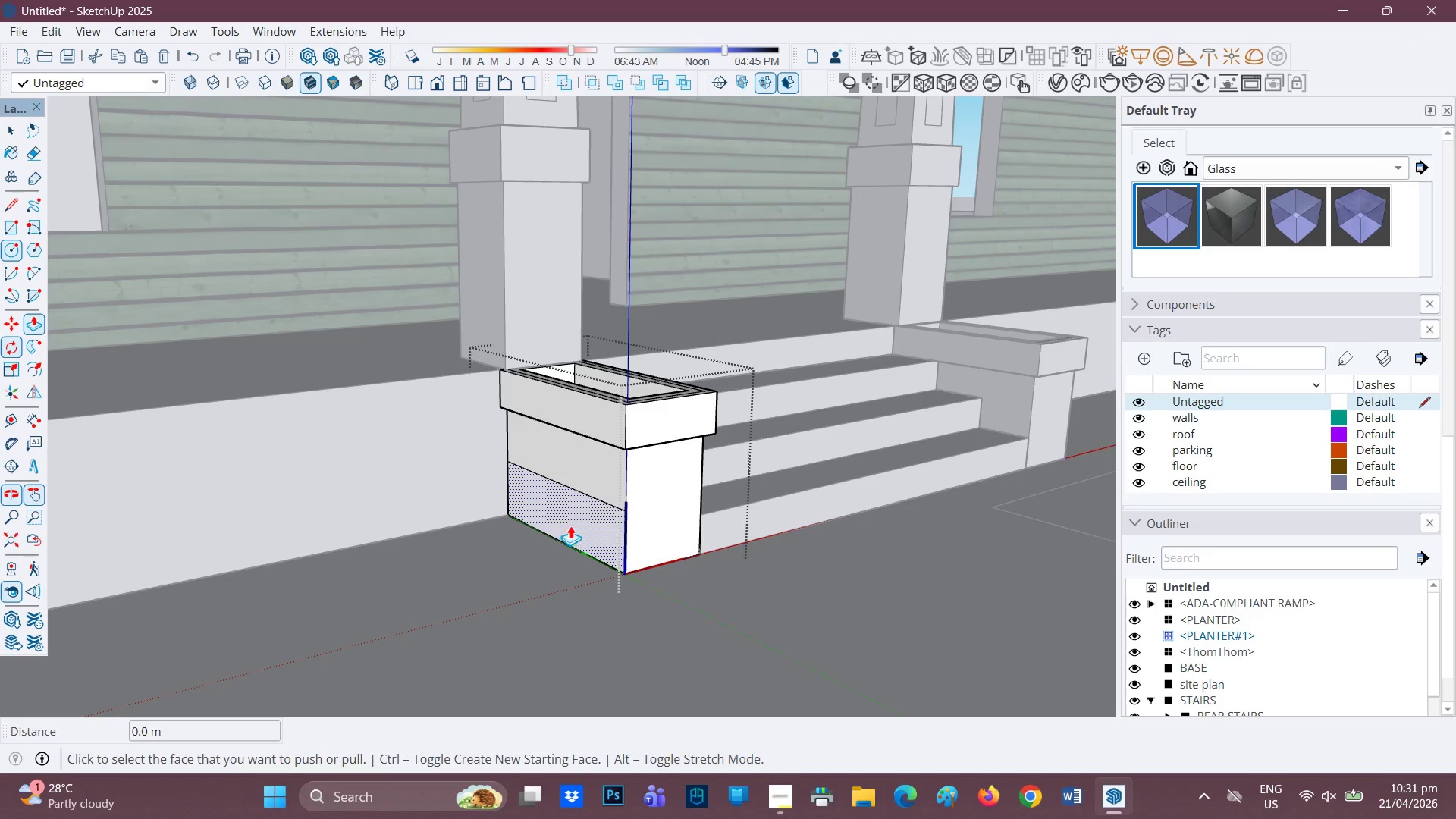 
left_click([574, 519])
 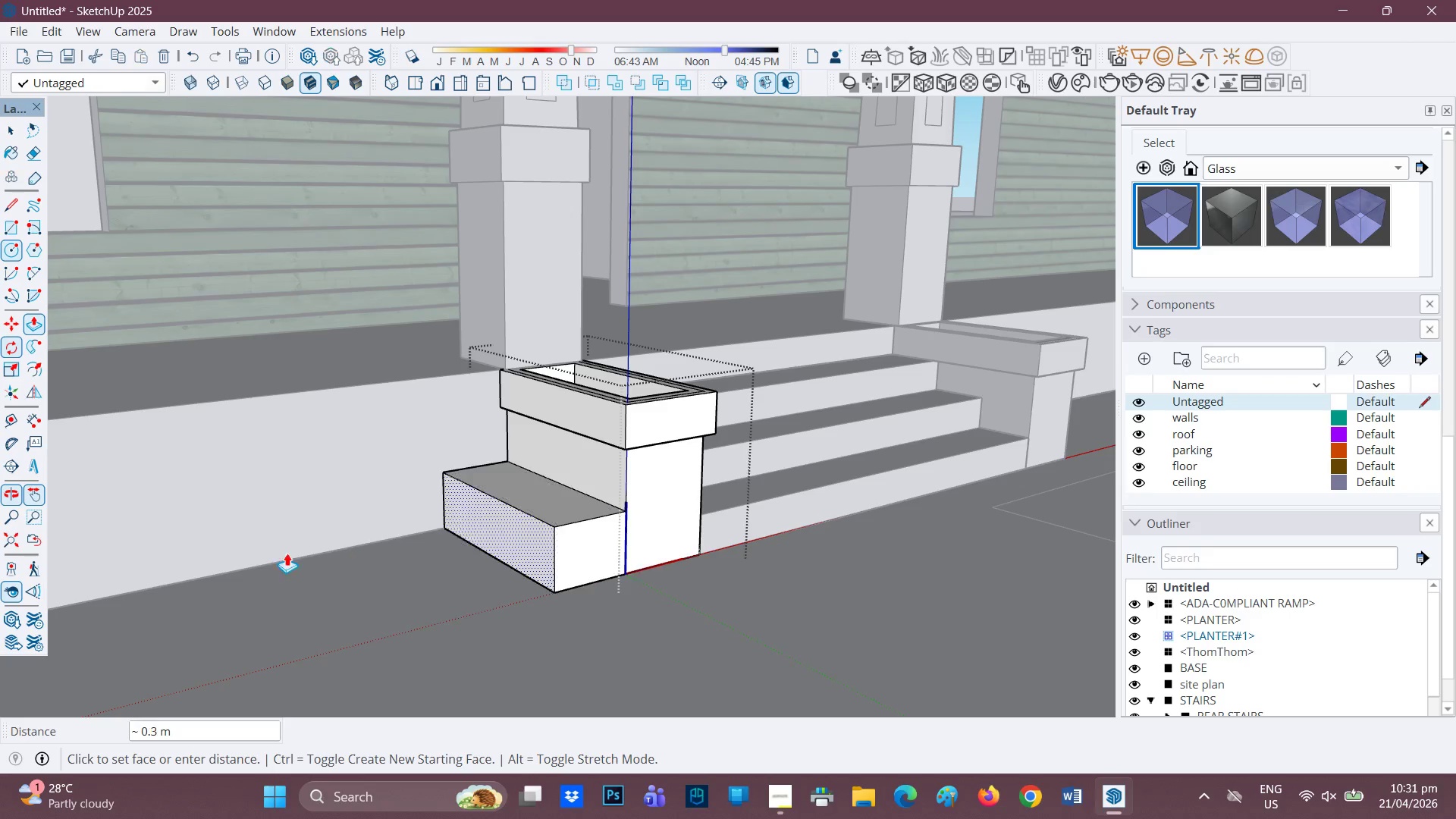 
key(H)
 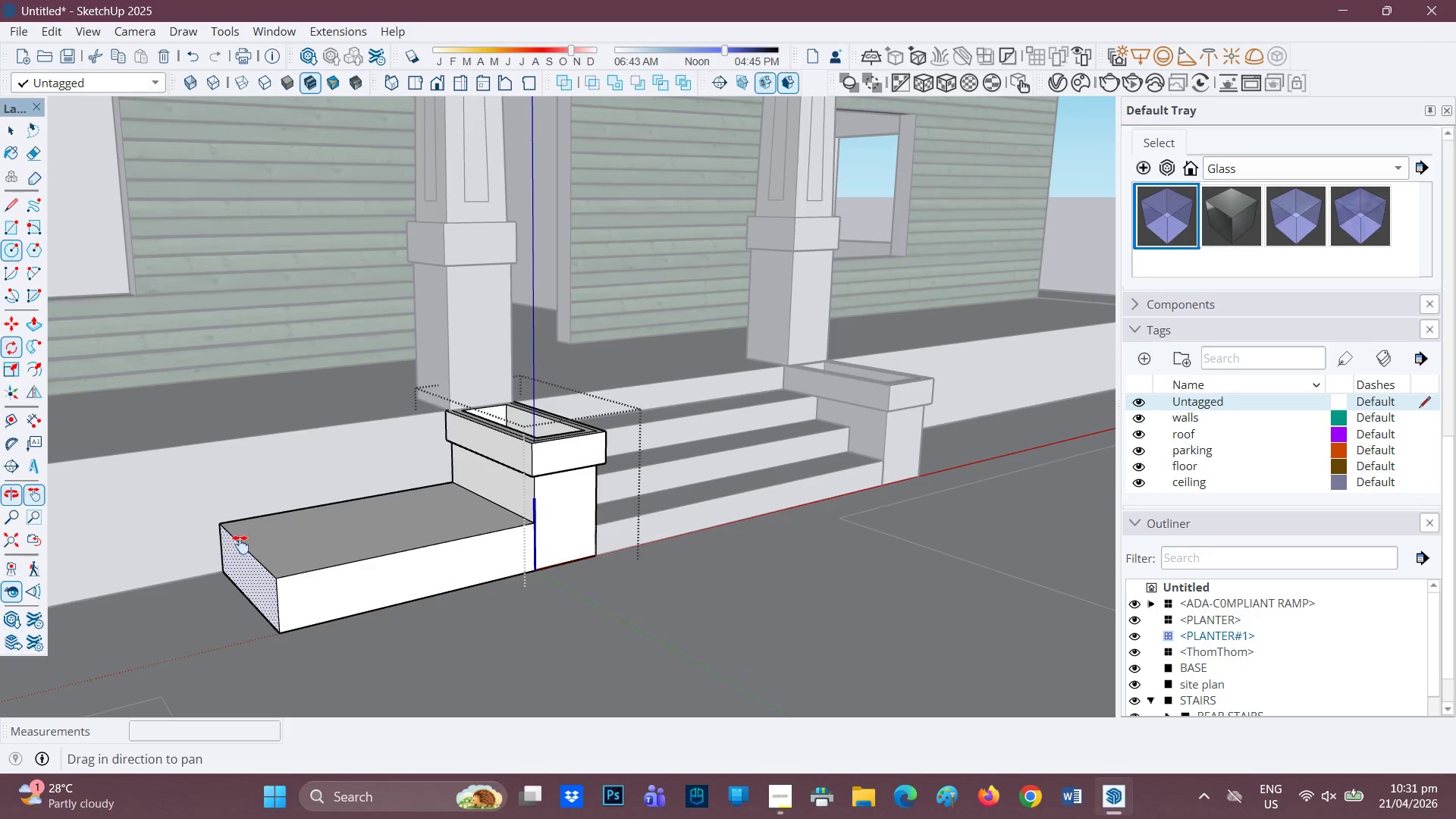 
scroll: coordinate [246, 563], scroll_direction: down, amount: 4.0
 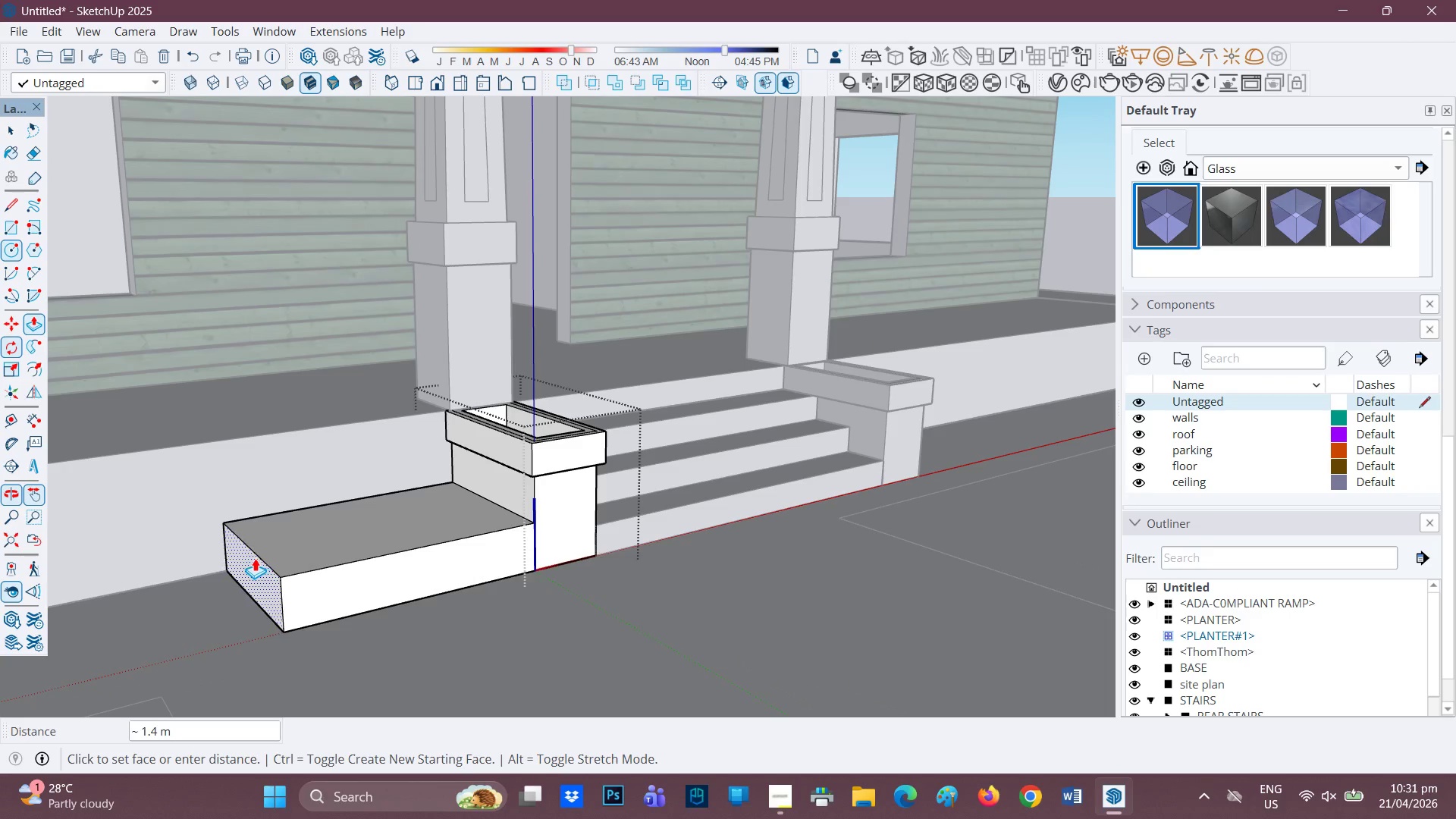 
left_click_drag(start_coordinate=[251, 540], to_coordinate=[695, 444])
 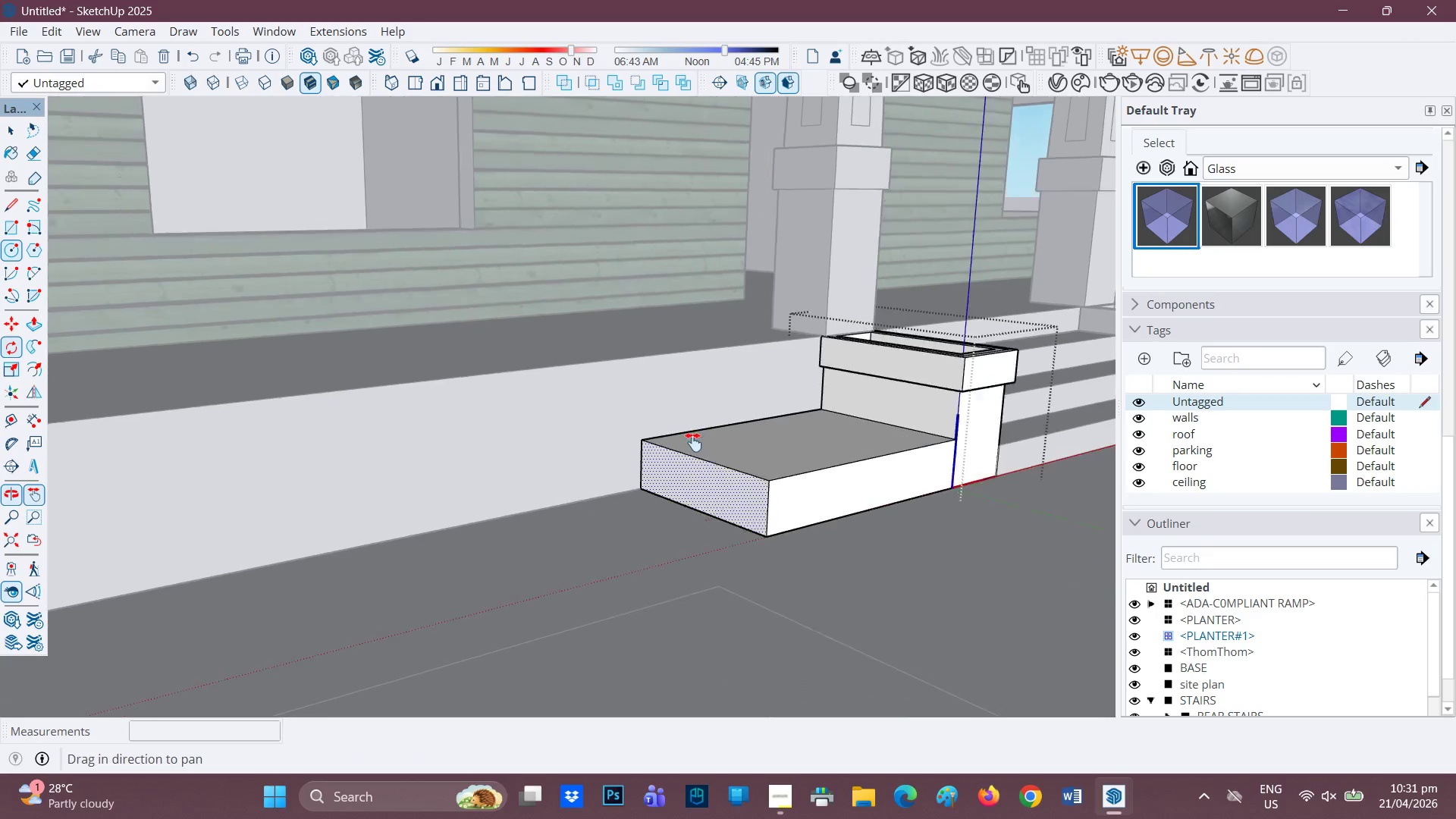 
left_click_drag(start_coordinate=[234, 494], to_coordinate=[695, 412])
 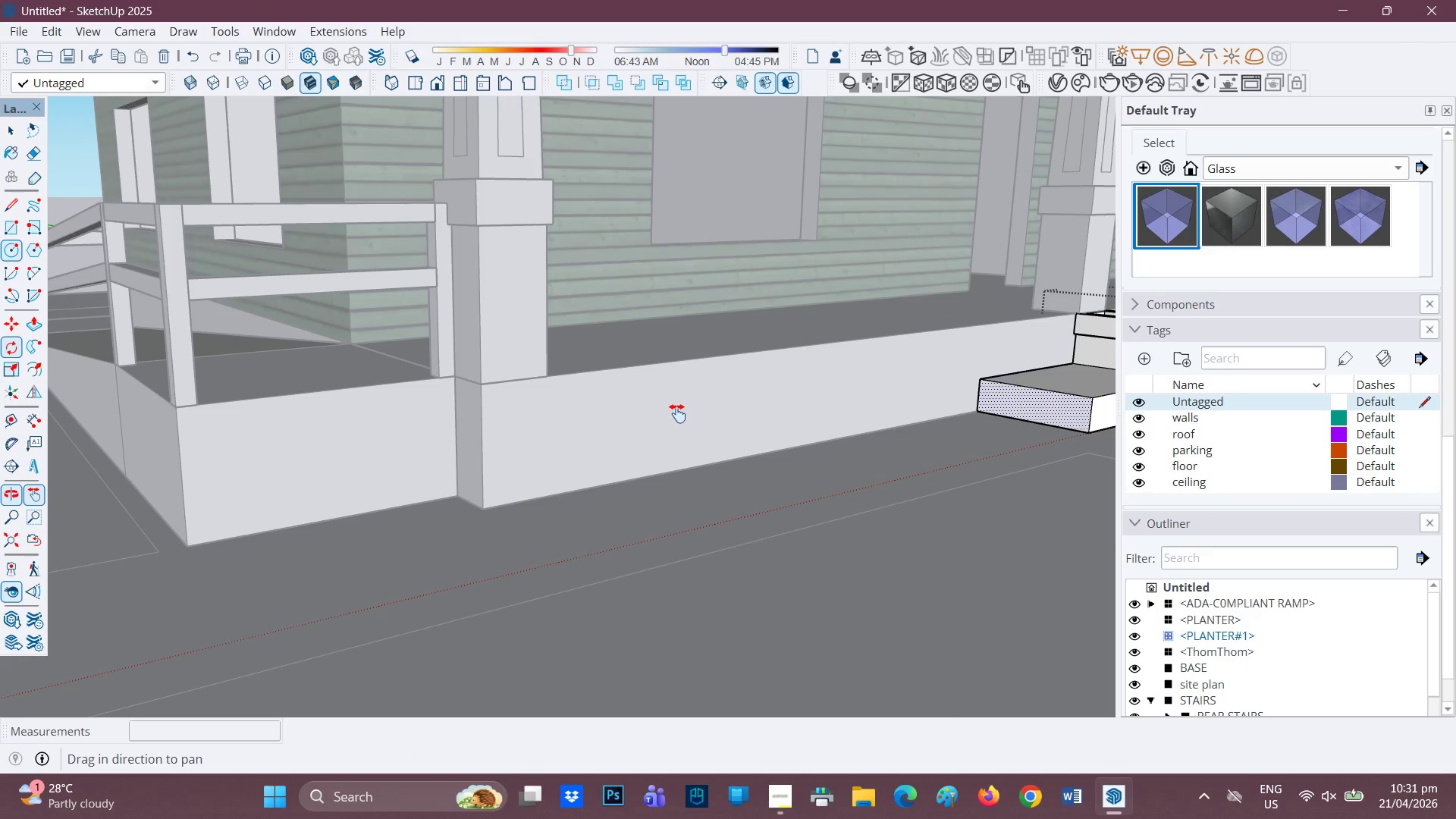 
scroll: coordinate [388, 509], scroll_direction: down, amount: 9.0
 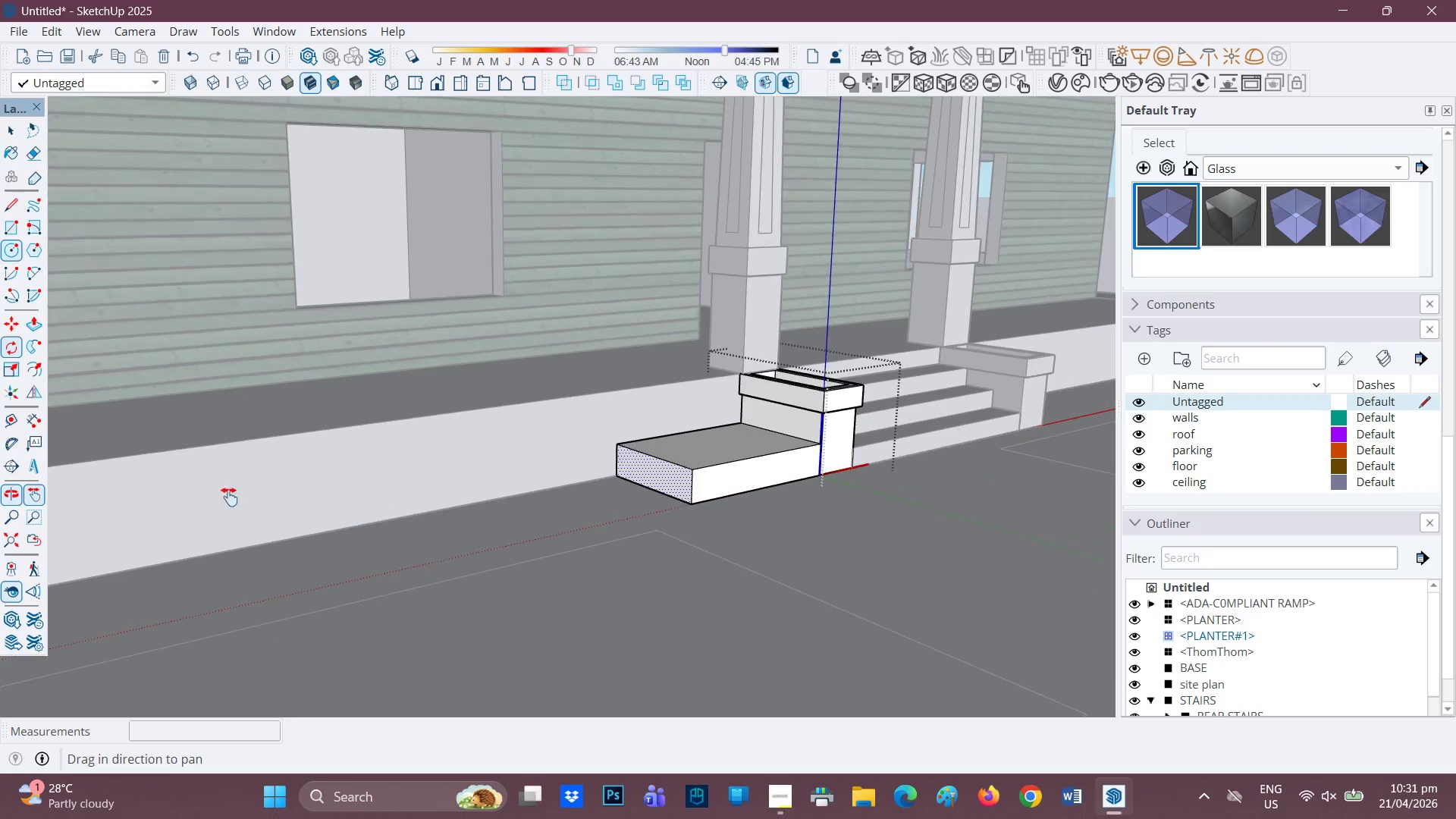 
key(P)
 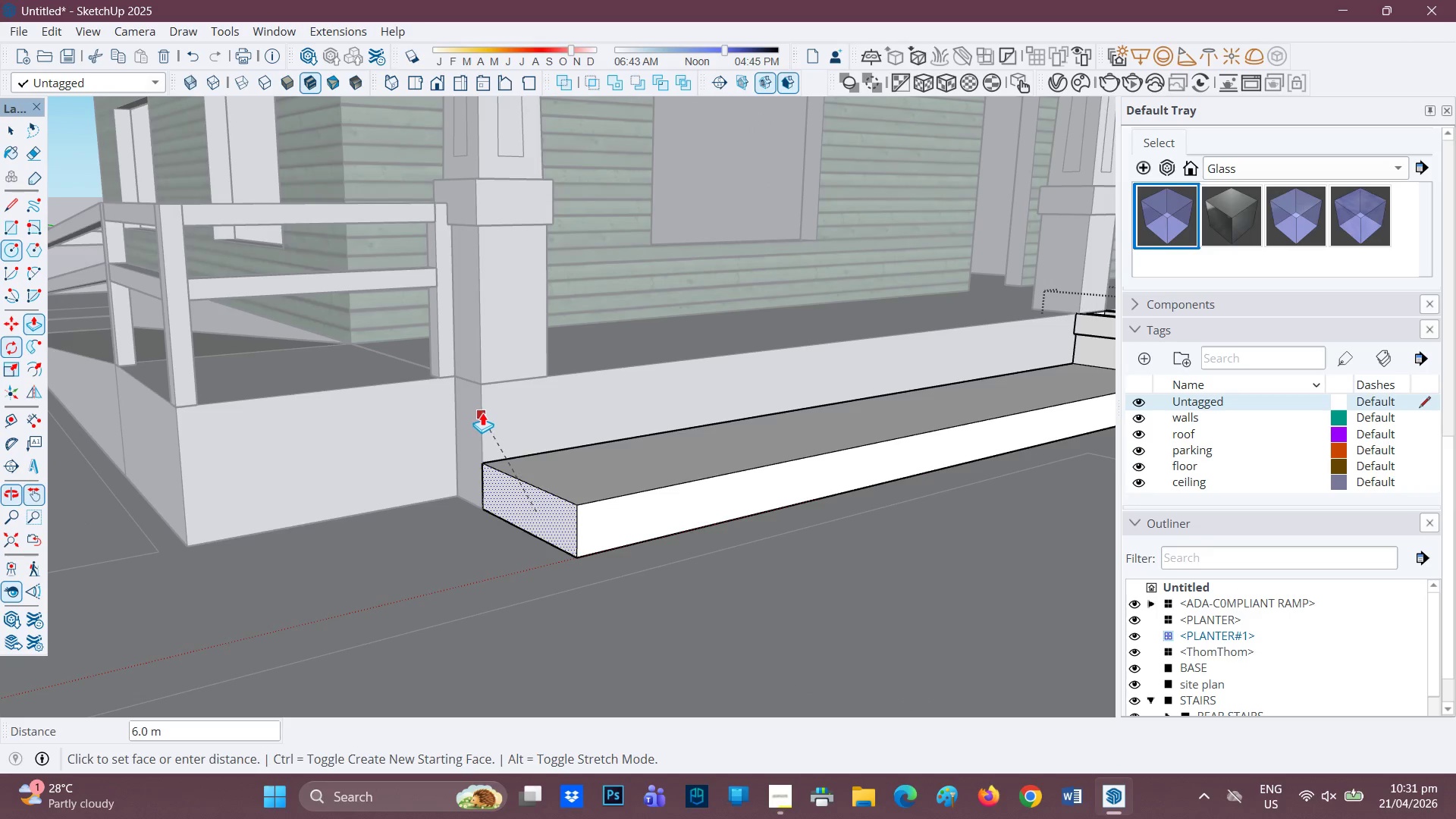 
scroll: coordinate [635, 444], scroll_direction: down, amount: 3.0
 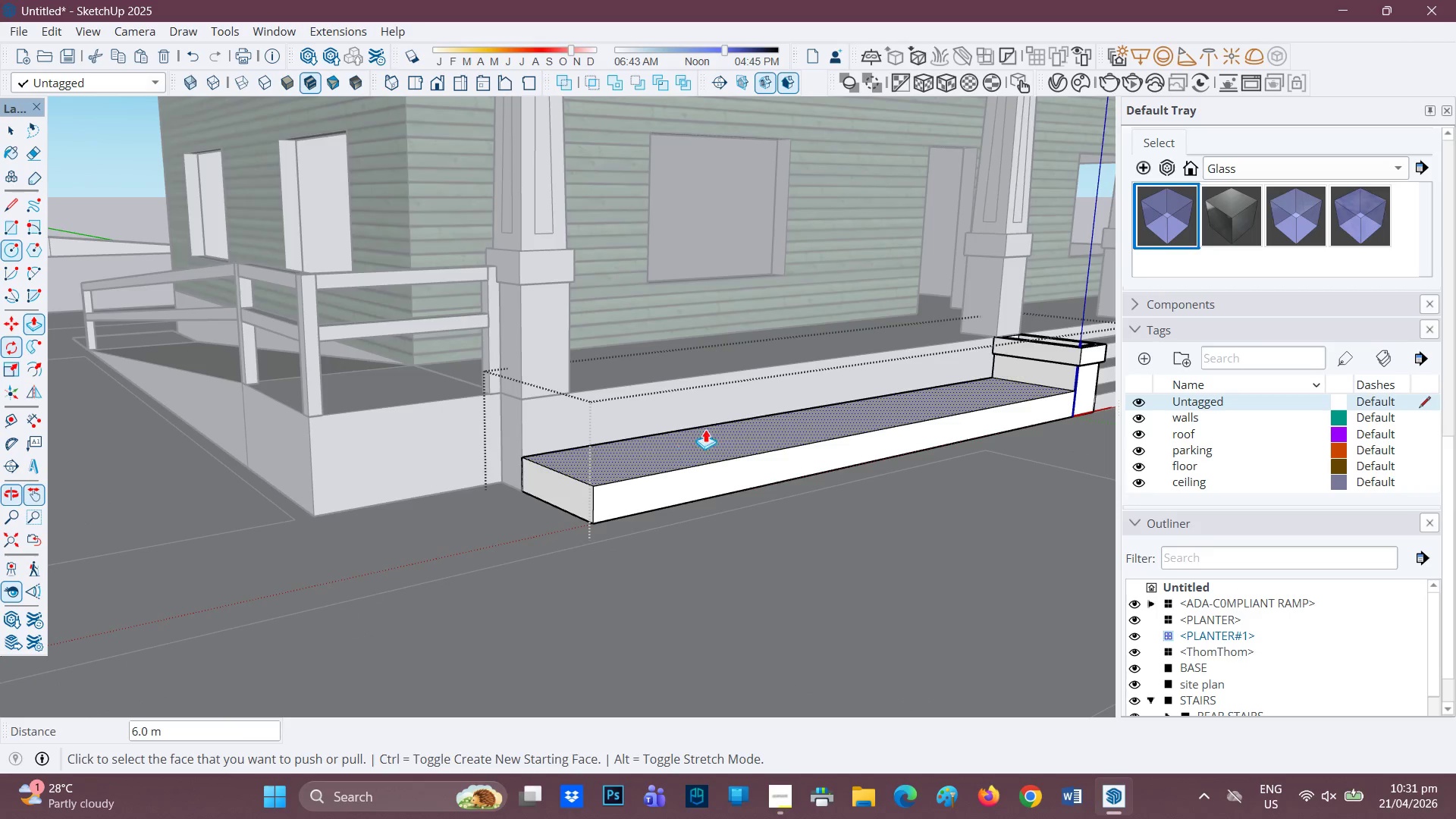 
key(H)
 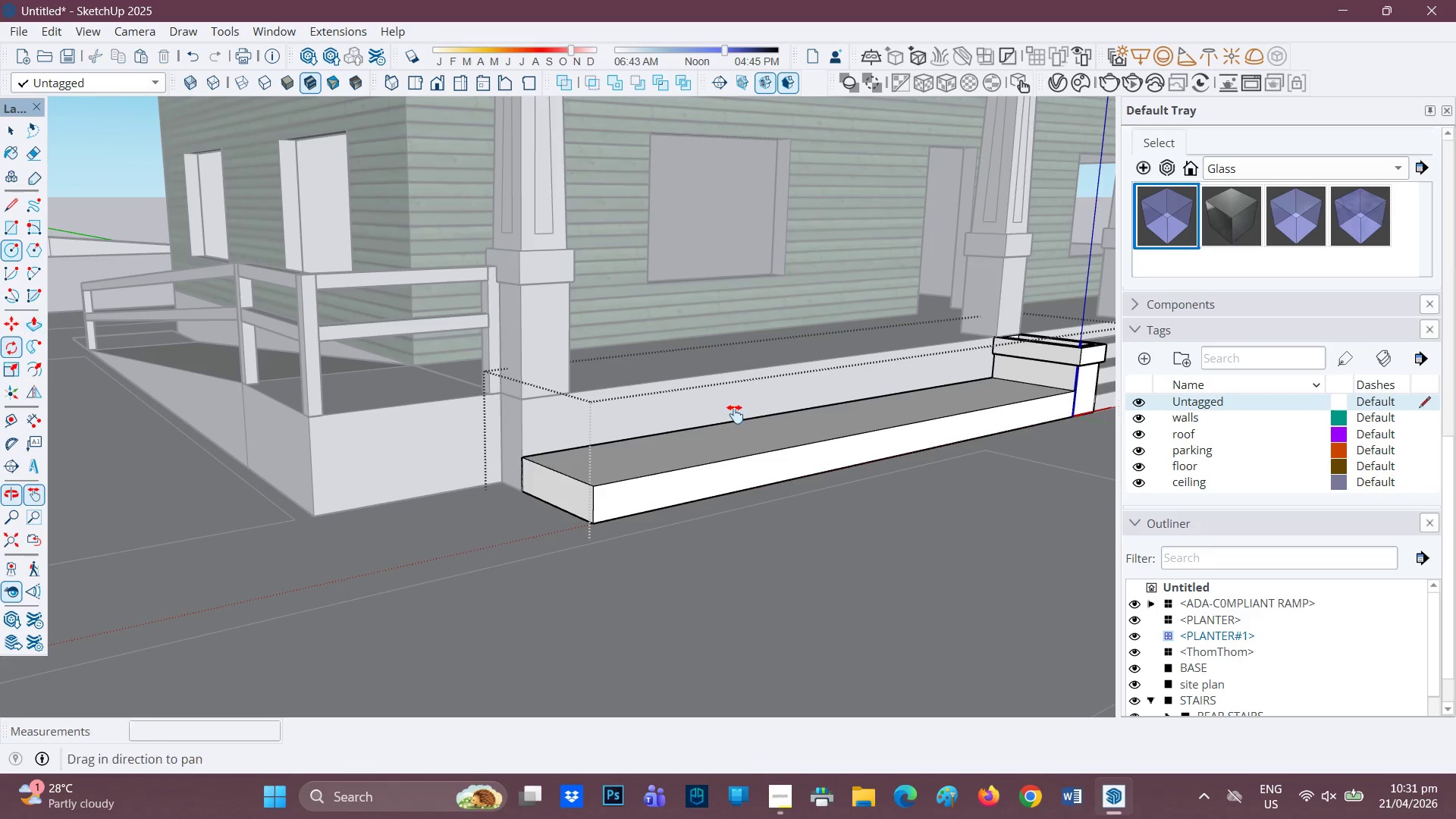 
left_click_drag(start_coordinate=[735, 415], to_coordinate=[503, 496])
 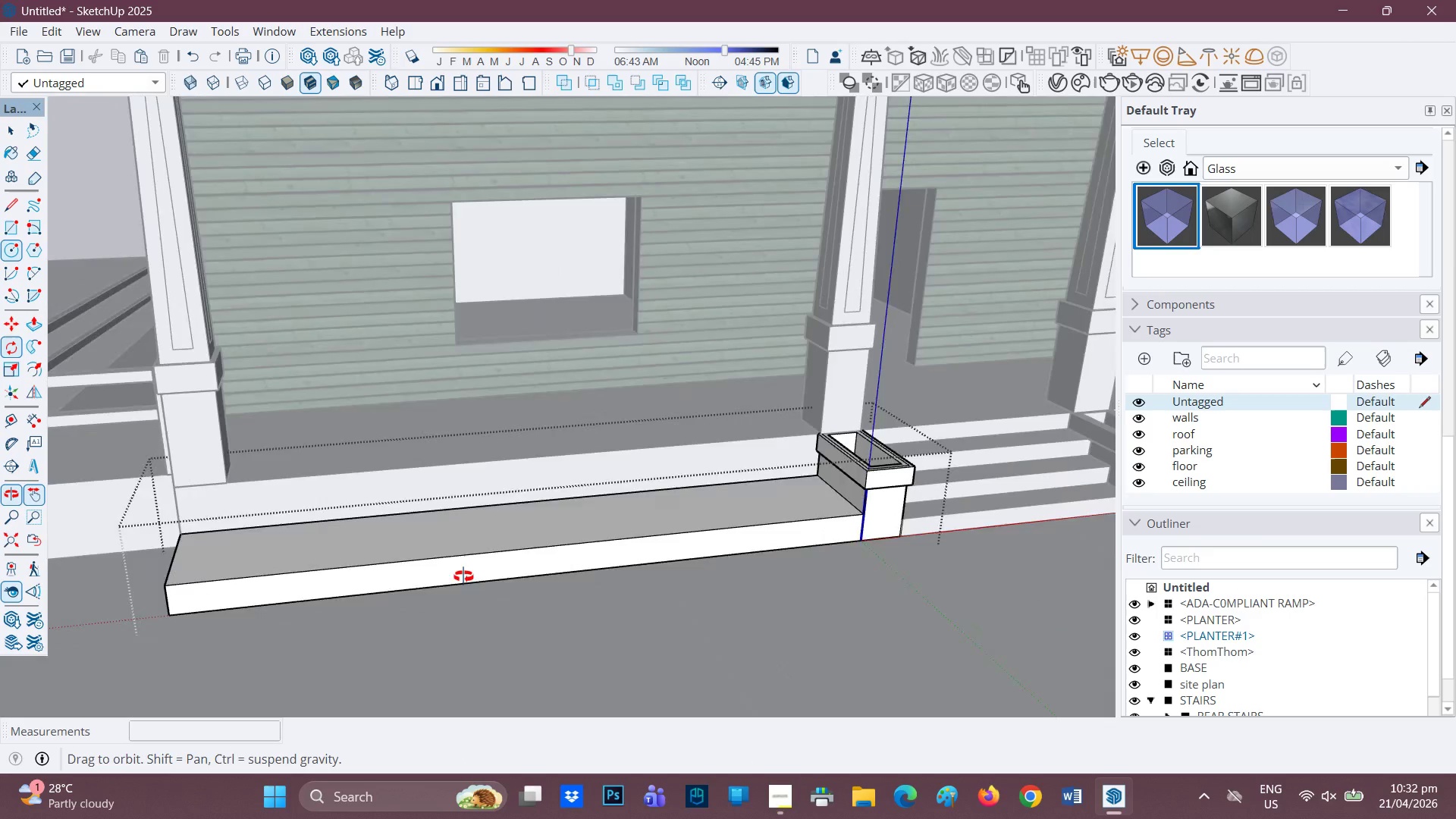 
scroll: coordinate [572, 527], scroll_direction: up, amount: 3.0
 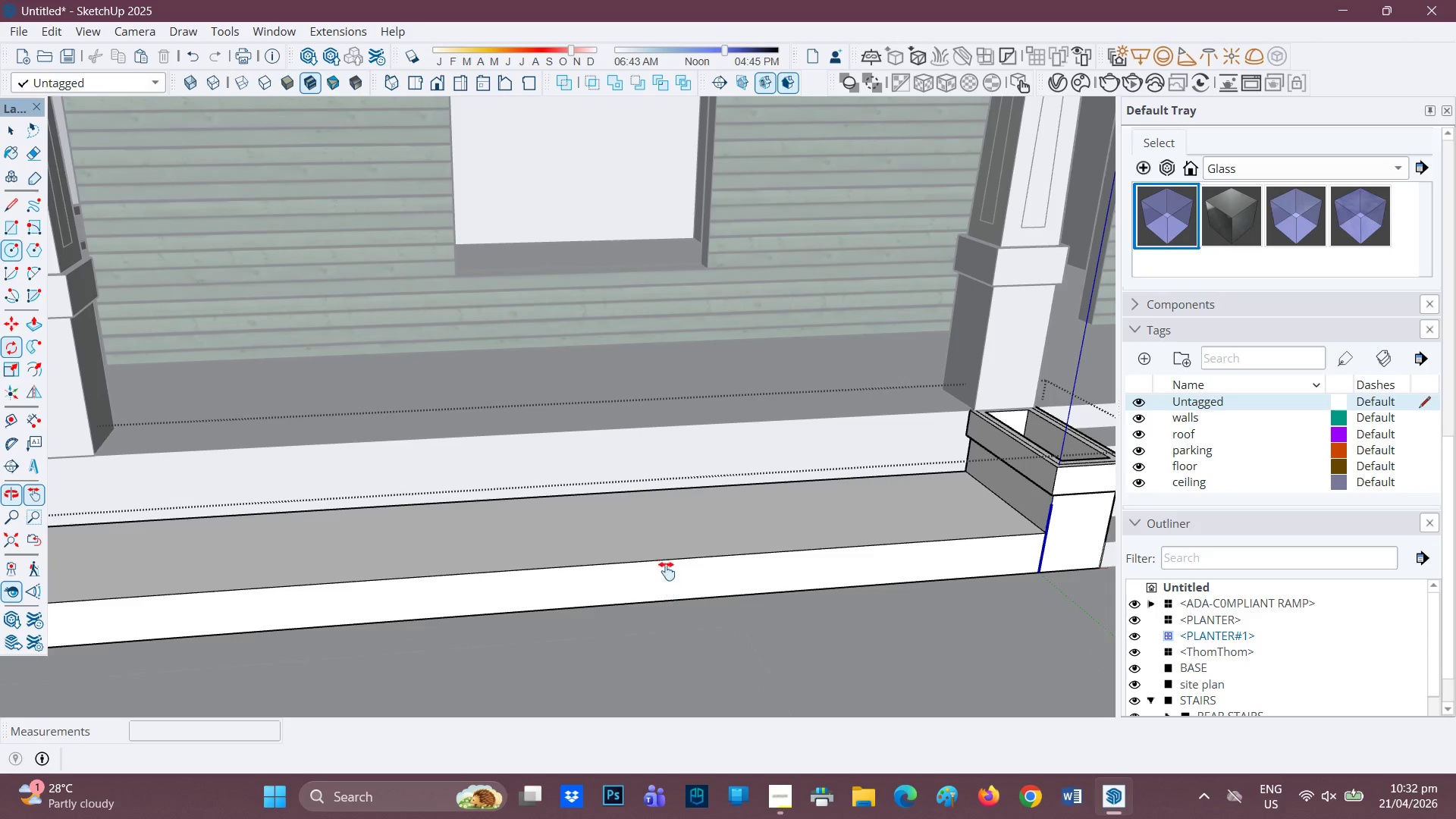 
scroll: coordinate [857, 535], scroll_direction: none, amount: 0.0
 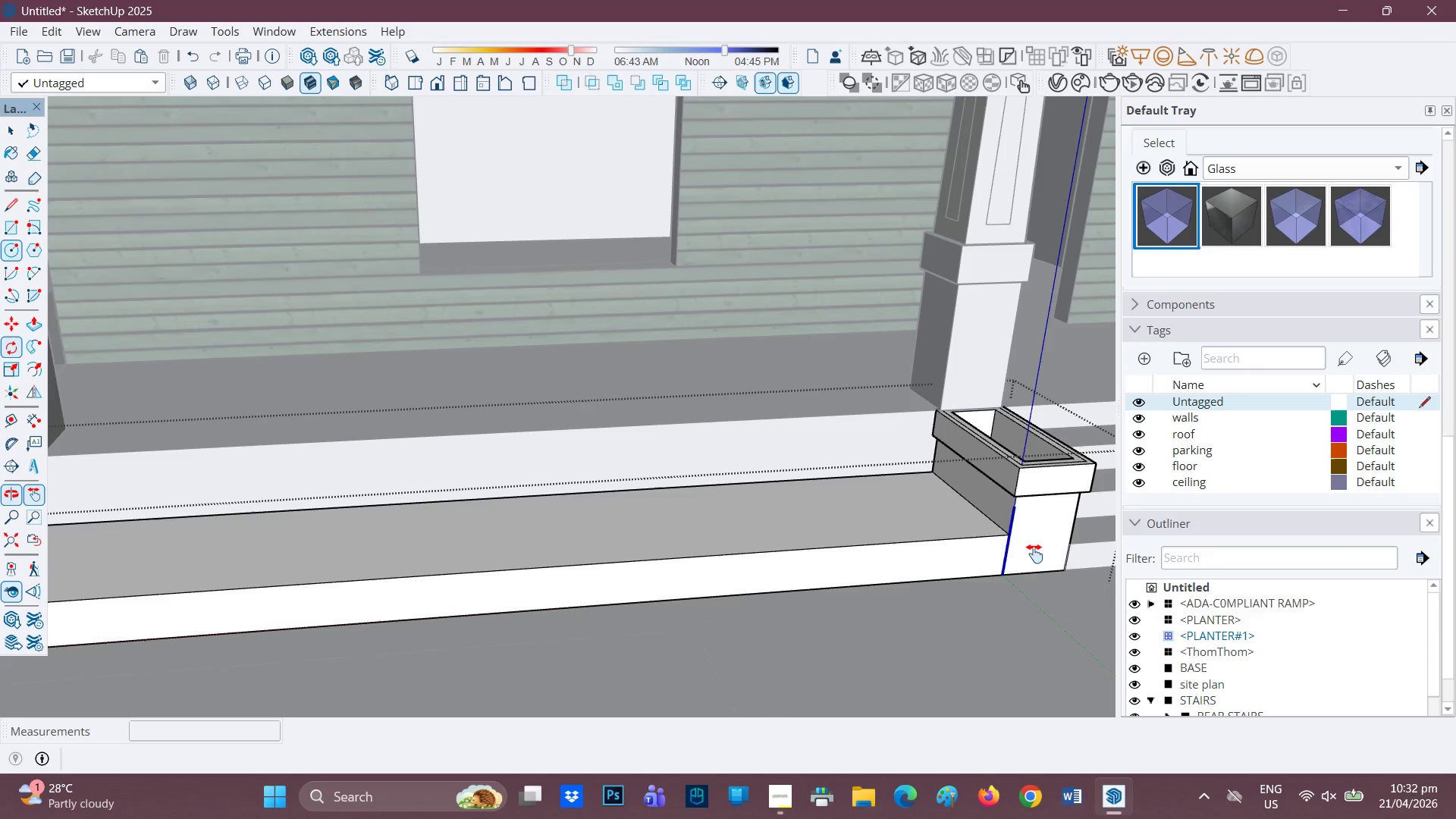 
scroll: coordinate [921, 554], scroll_direction: up, amount: 1.0
 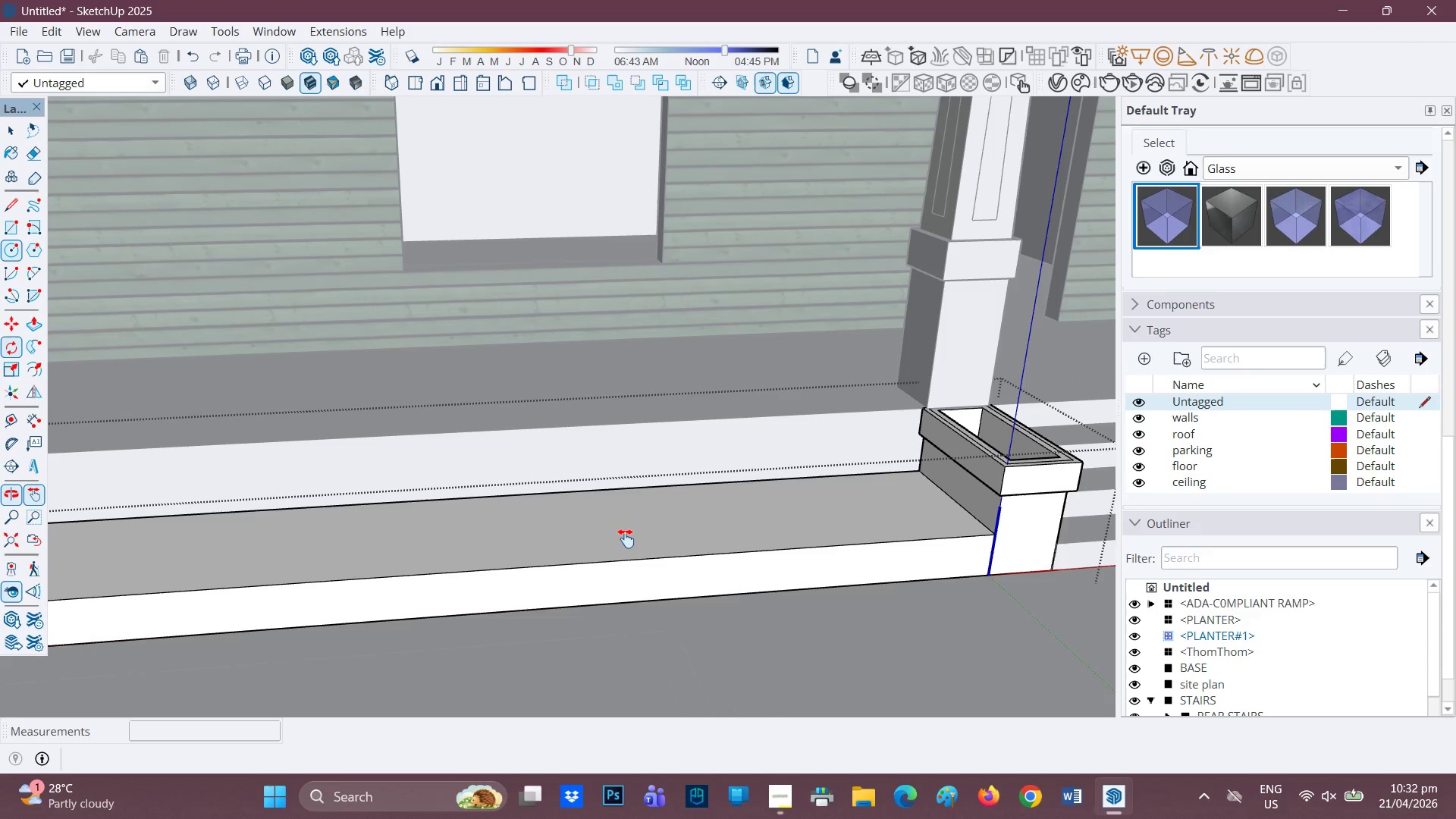 
scroll: coordinate [758, 544], scroll_direction: none, amount: 0.0
 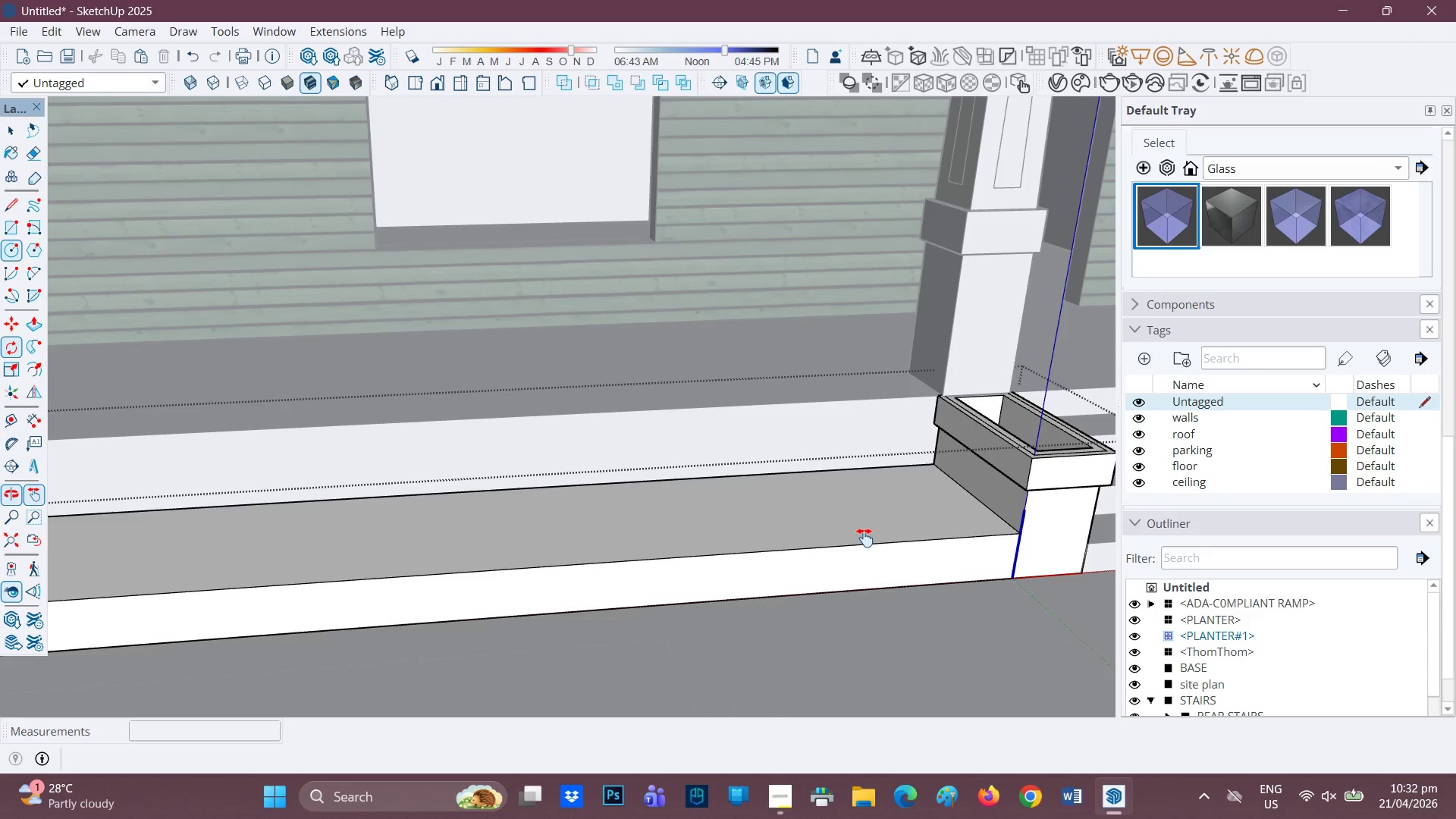 
scroll: coordinate [789, 533], scroll_direction: up, amount: 1.0
 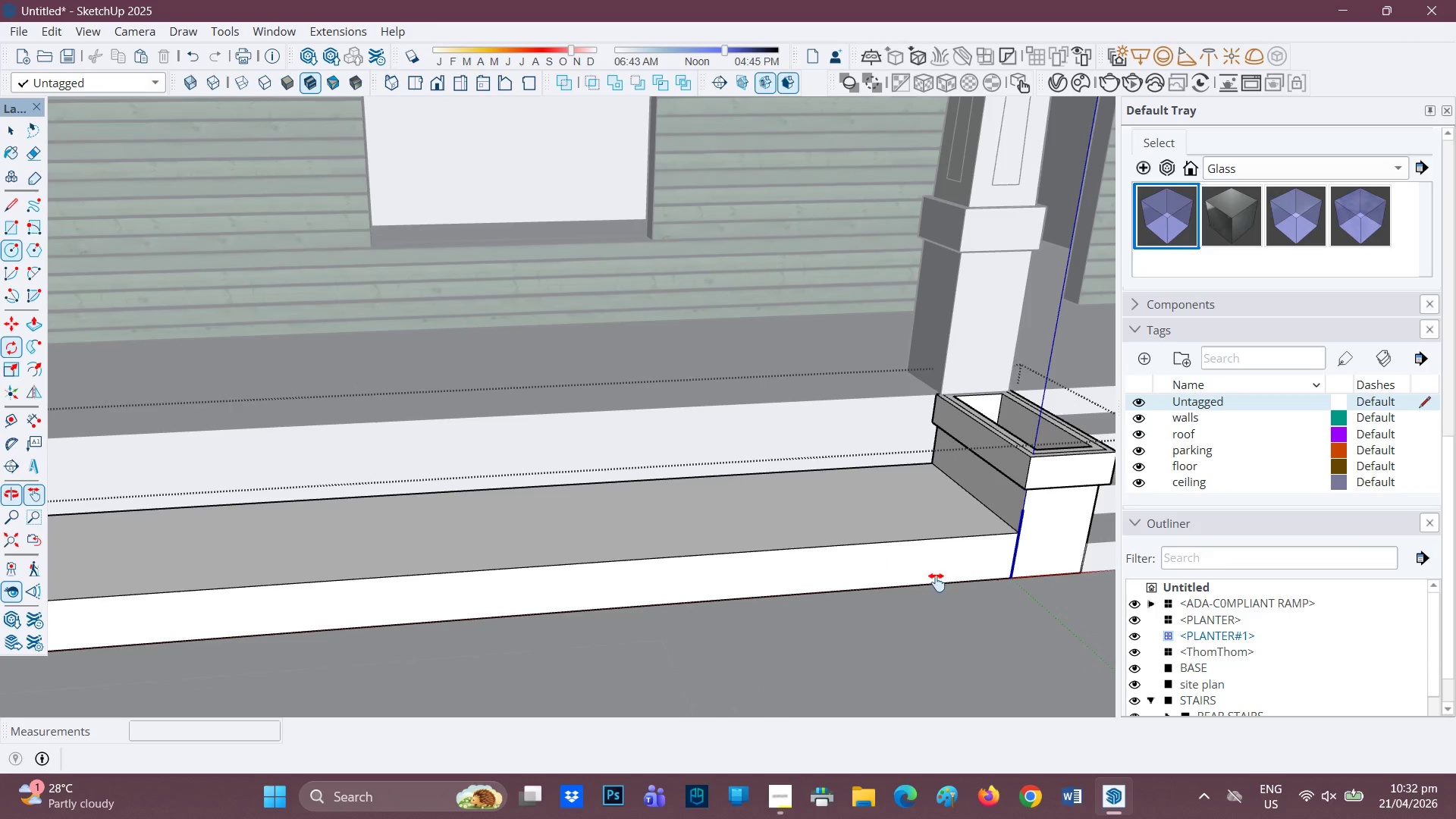 
key(L)
 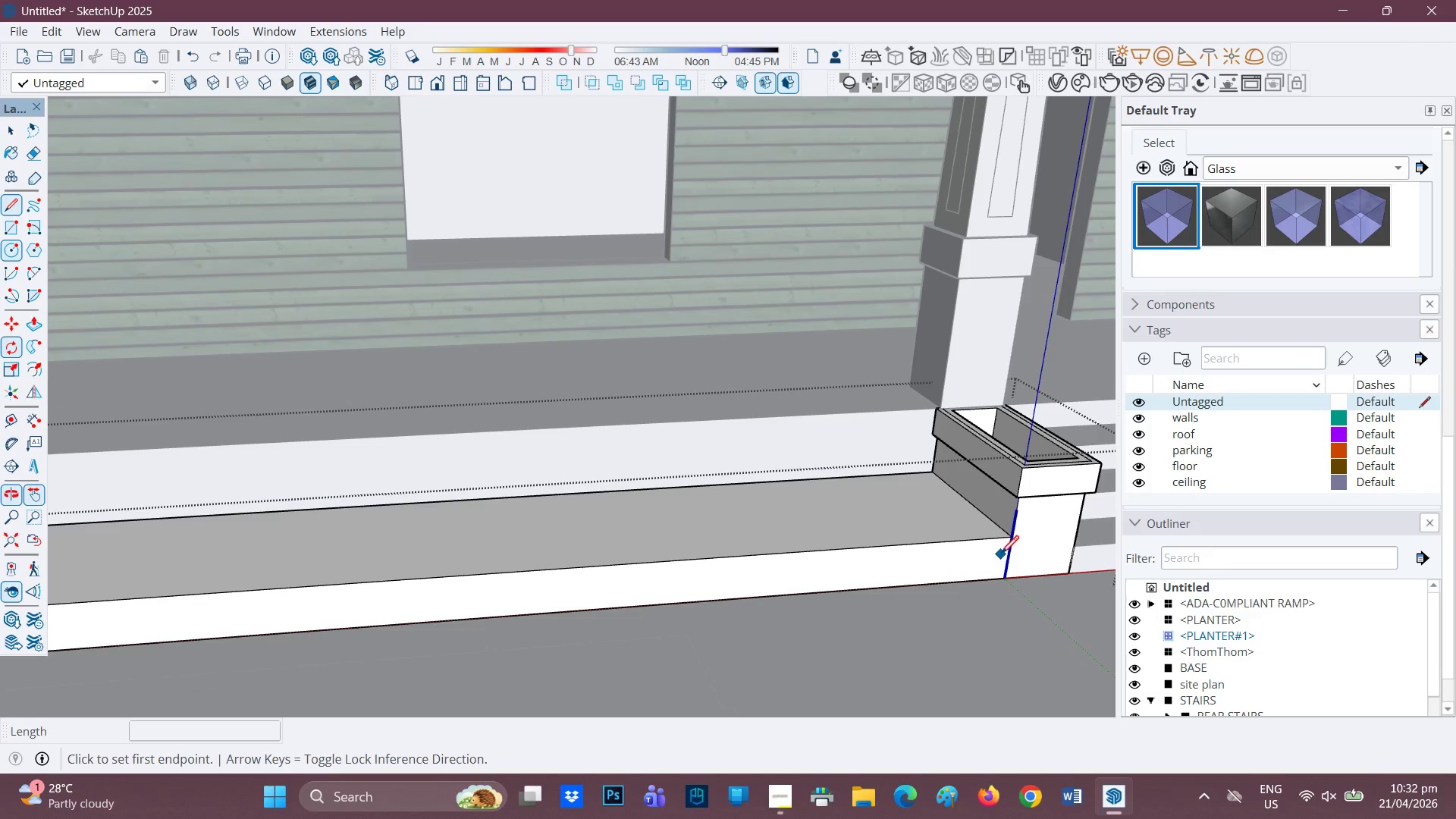 
scroll: coordinate [936, 582], scroll_direction: down, amount: 1.0
 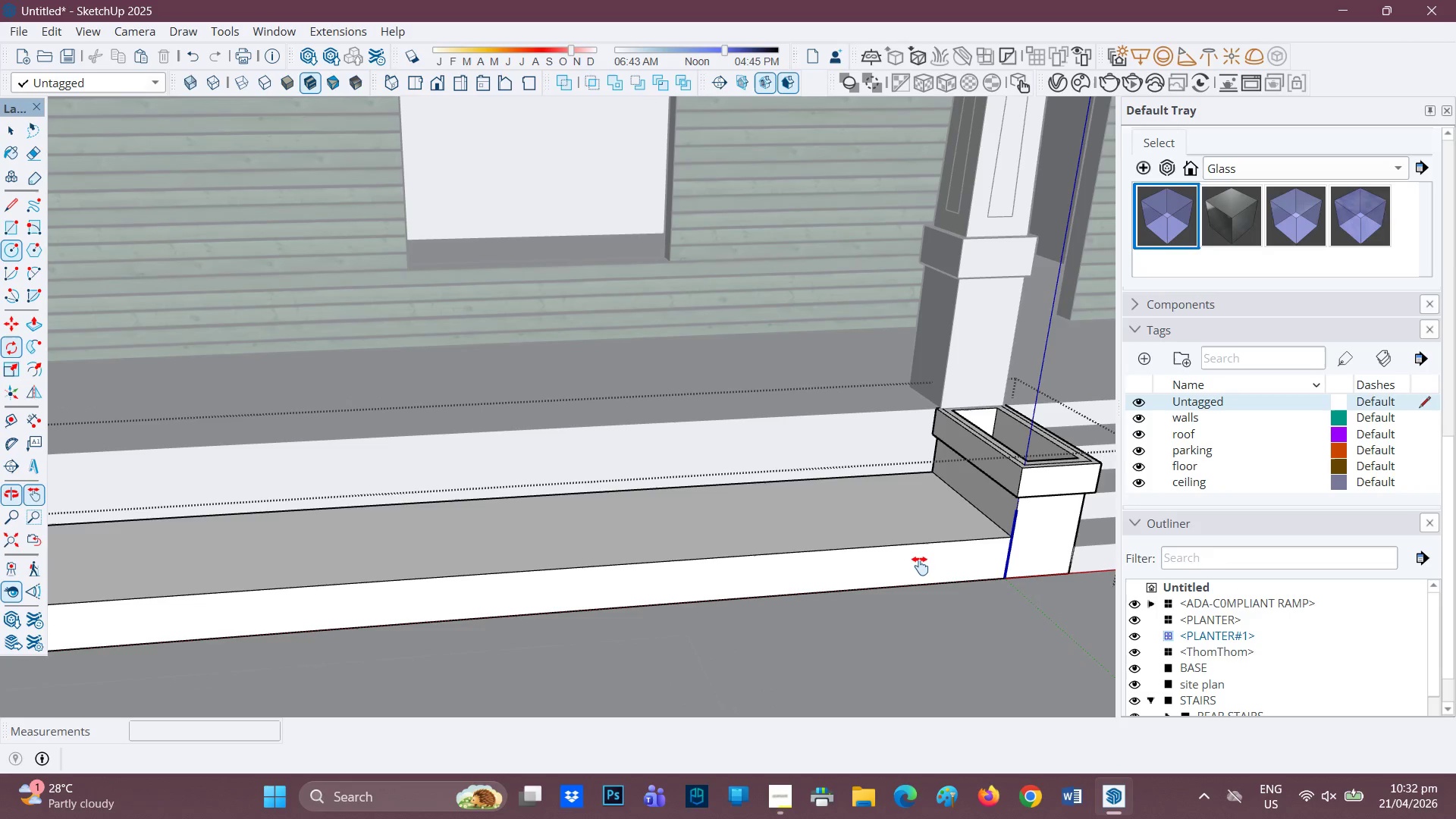 
mouse_move([986, 556])
 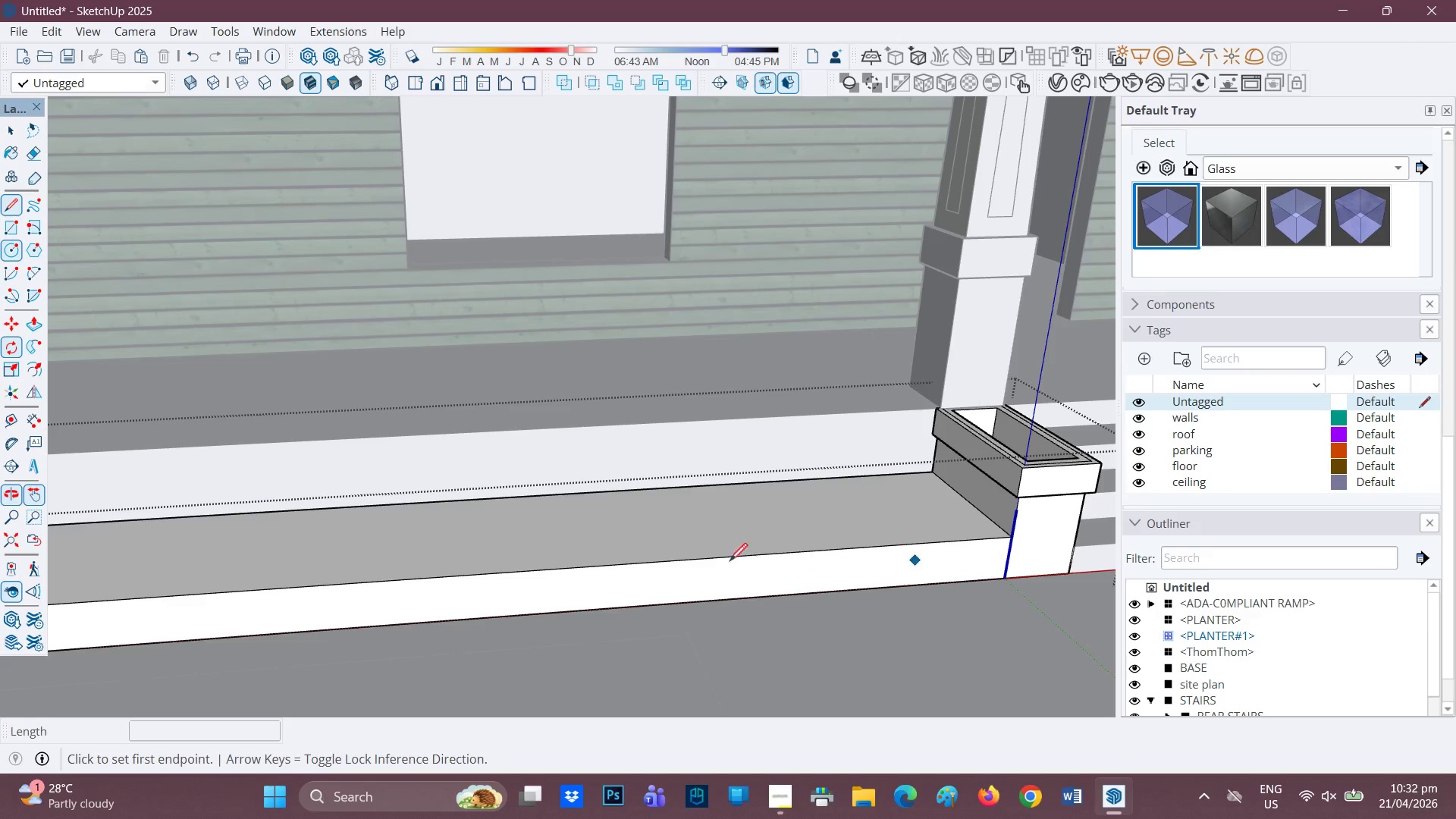 
scroll: coordinate [711, 563], scroll_direction: none, amount: 0.0
 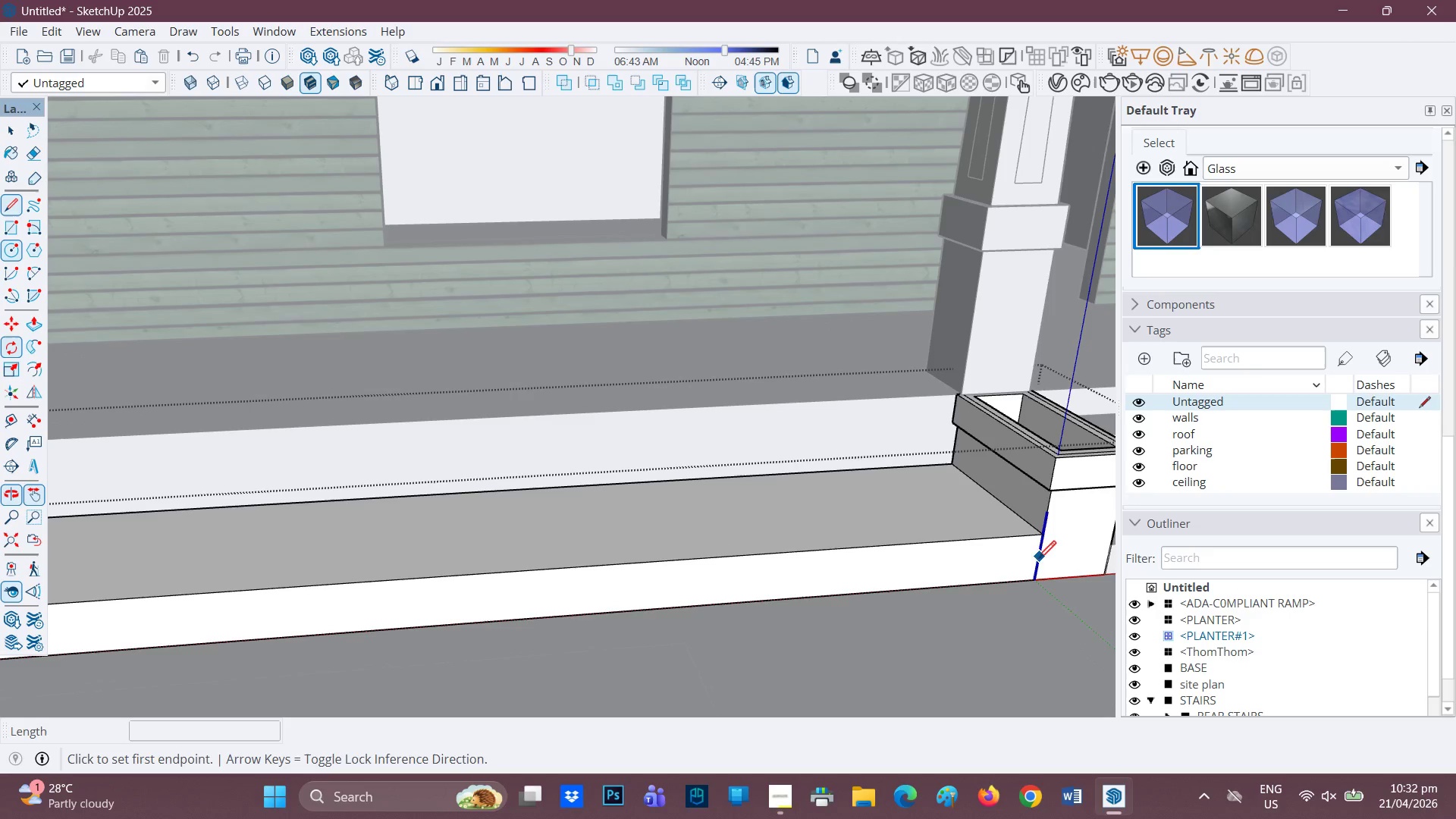 
scroll: coordinate [737, 587], scroll_direction: down, amount: 3.0
 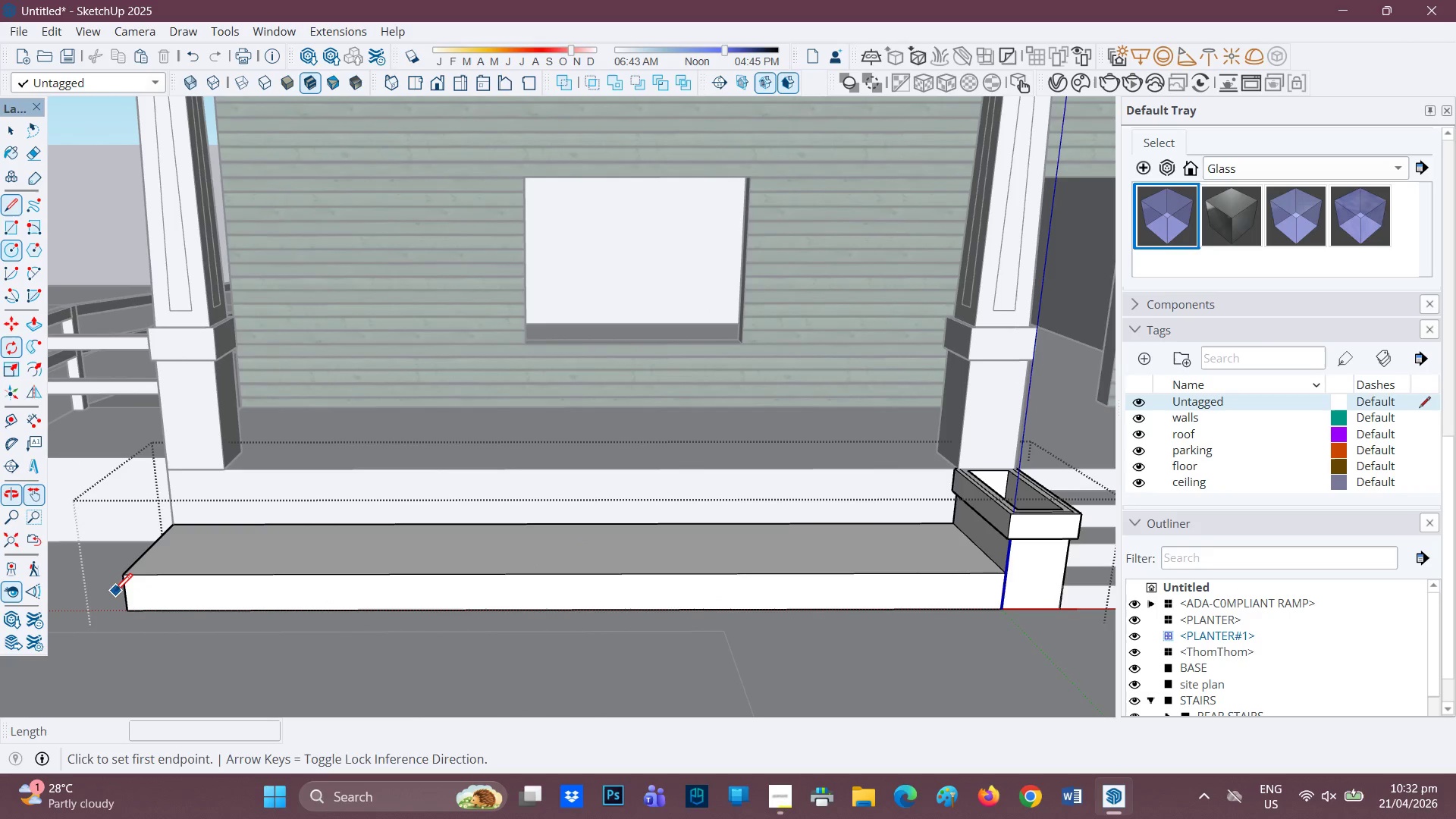 
left_click([124, 595])
 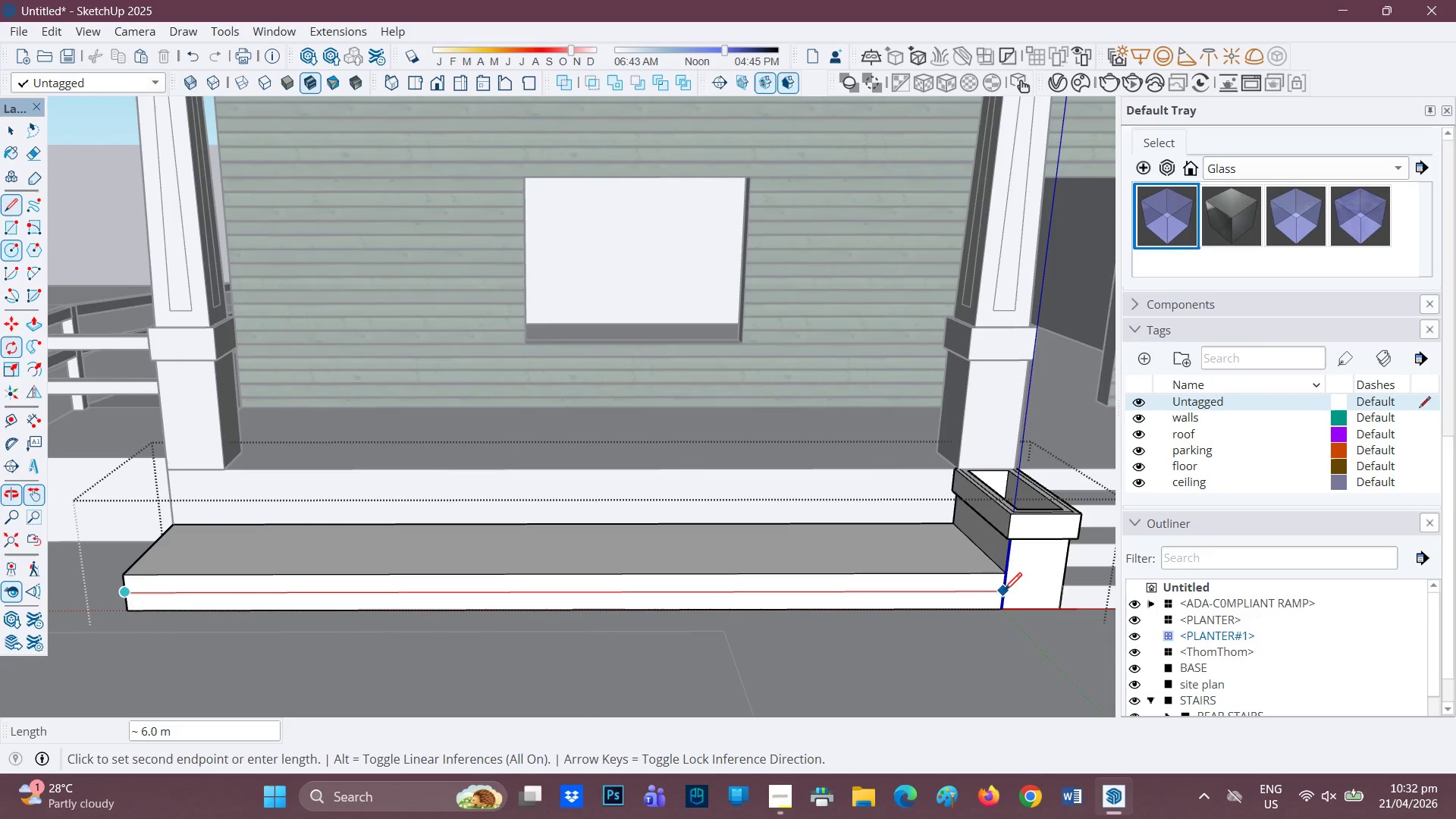 
left_click([1004, 592])
 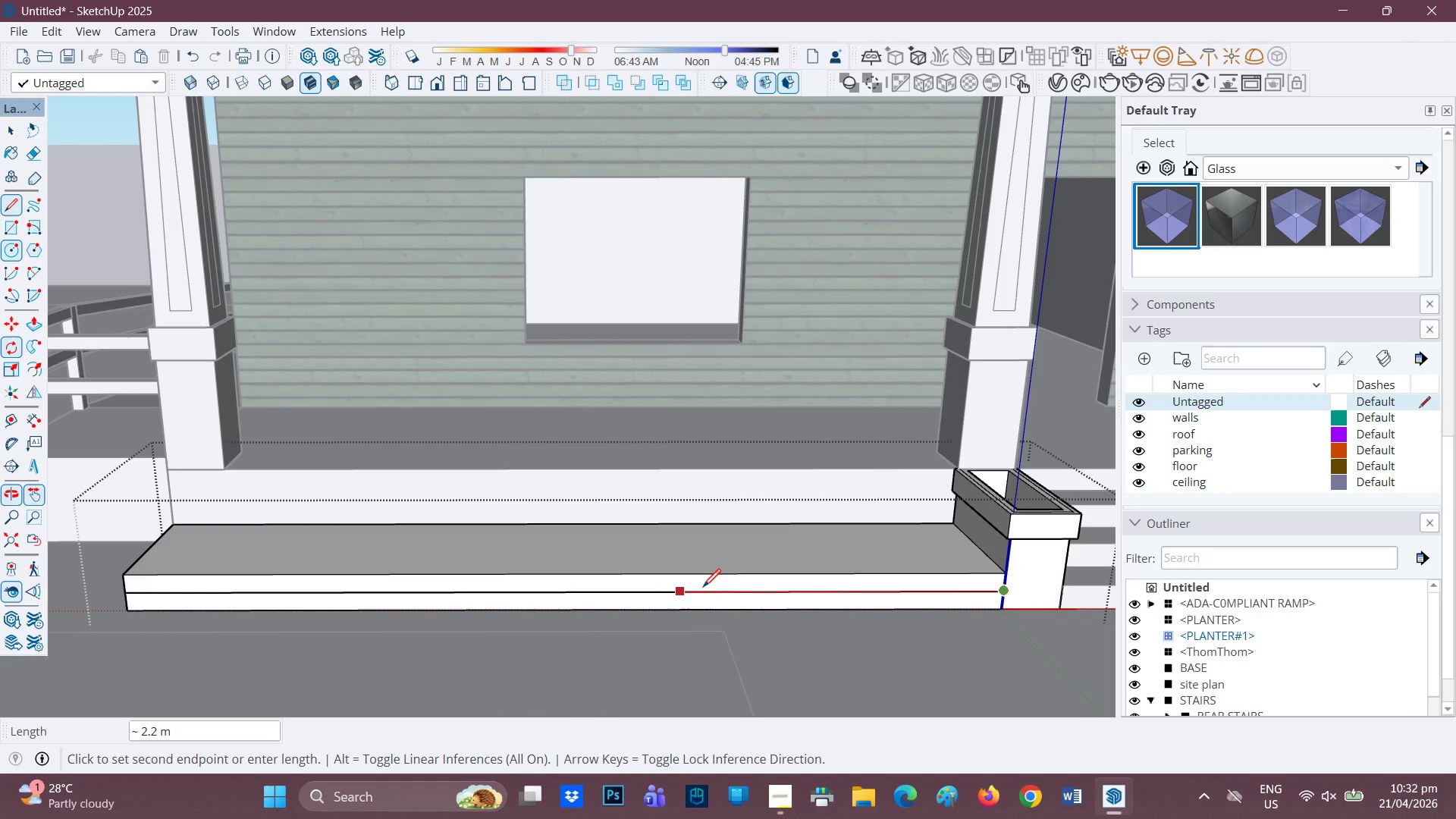 
key(Space)
 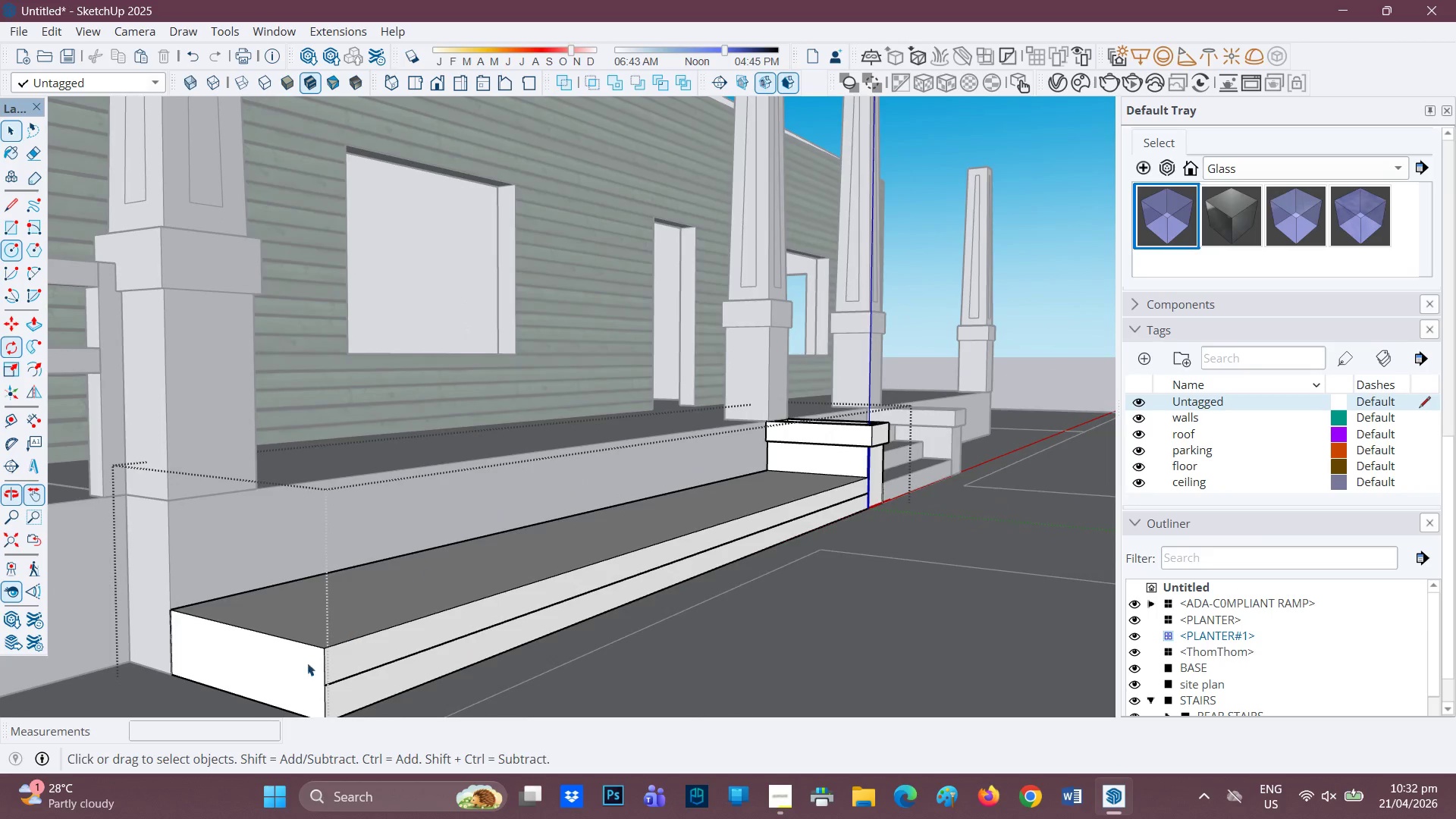 
scroll: coordinate [300, 576], scroll_direction: up, amount: 1.0
 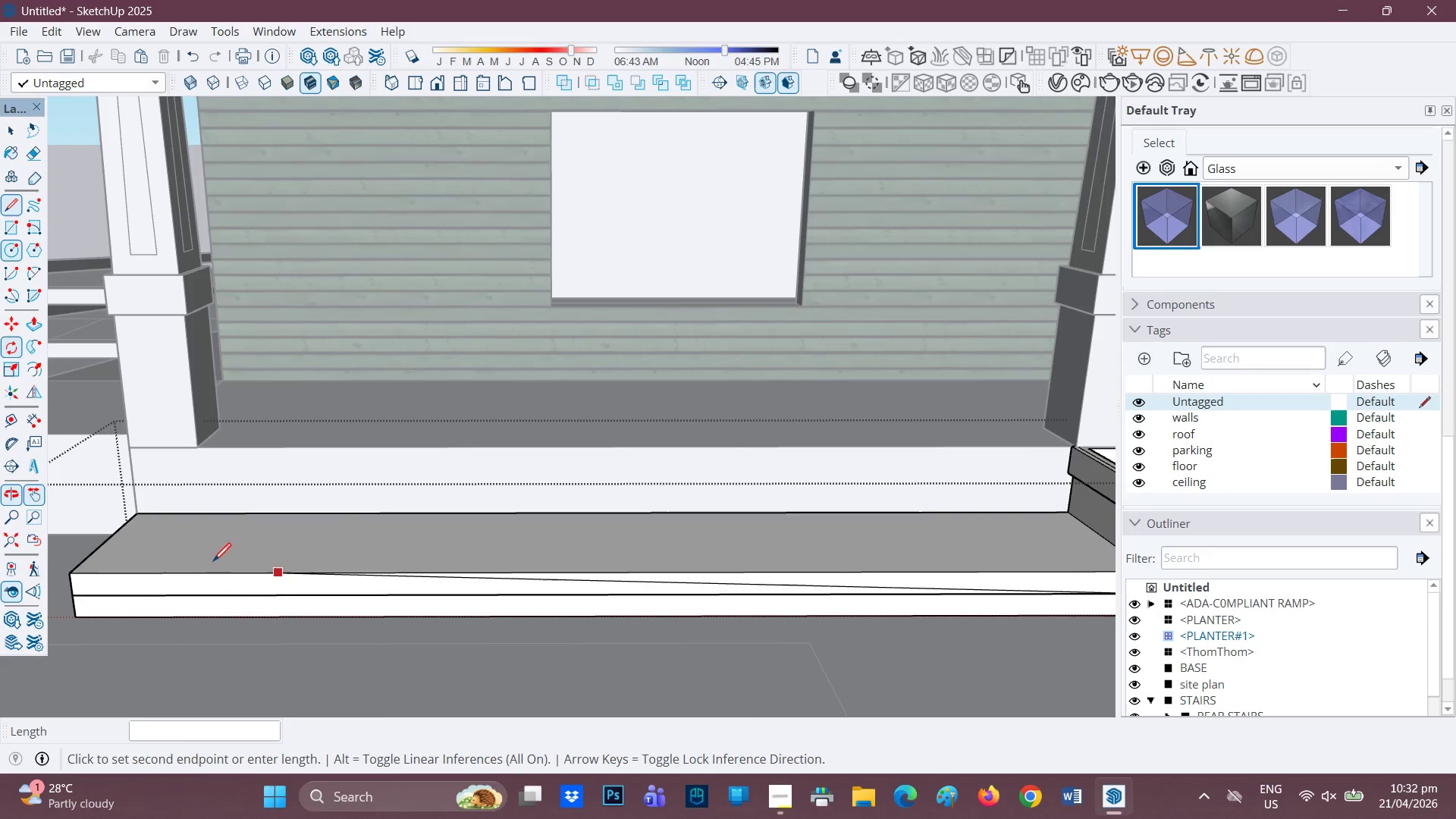 
key(L)
 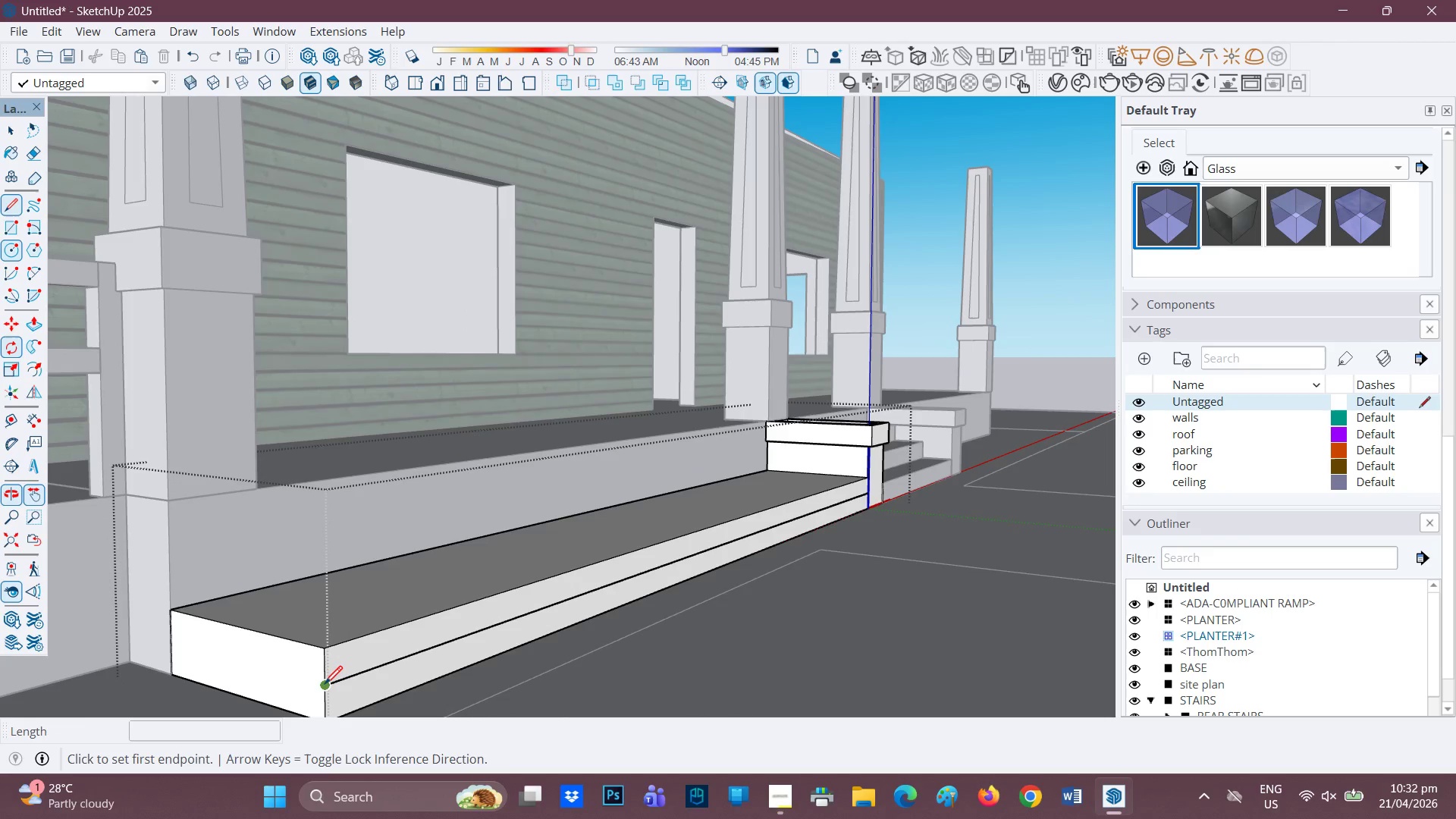 
left_click([325, 686])
 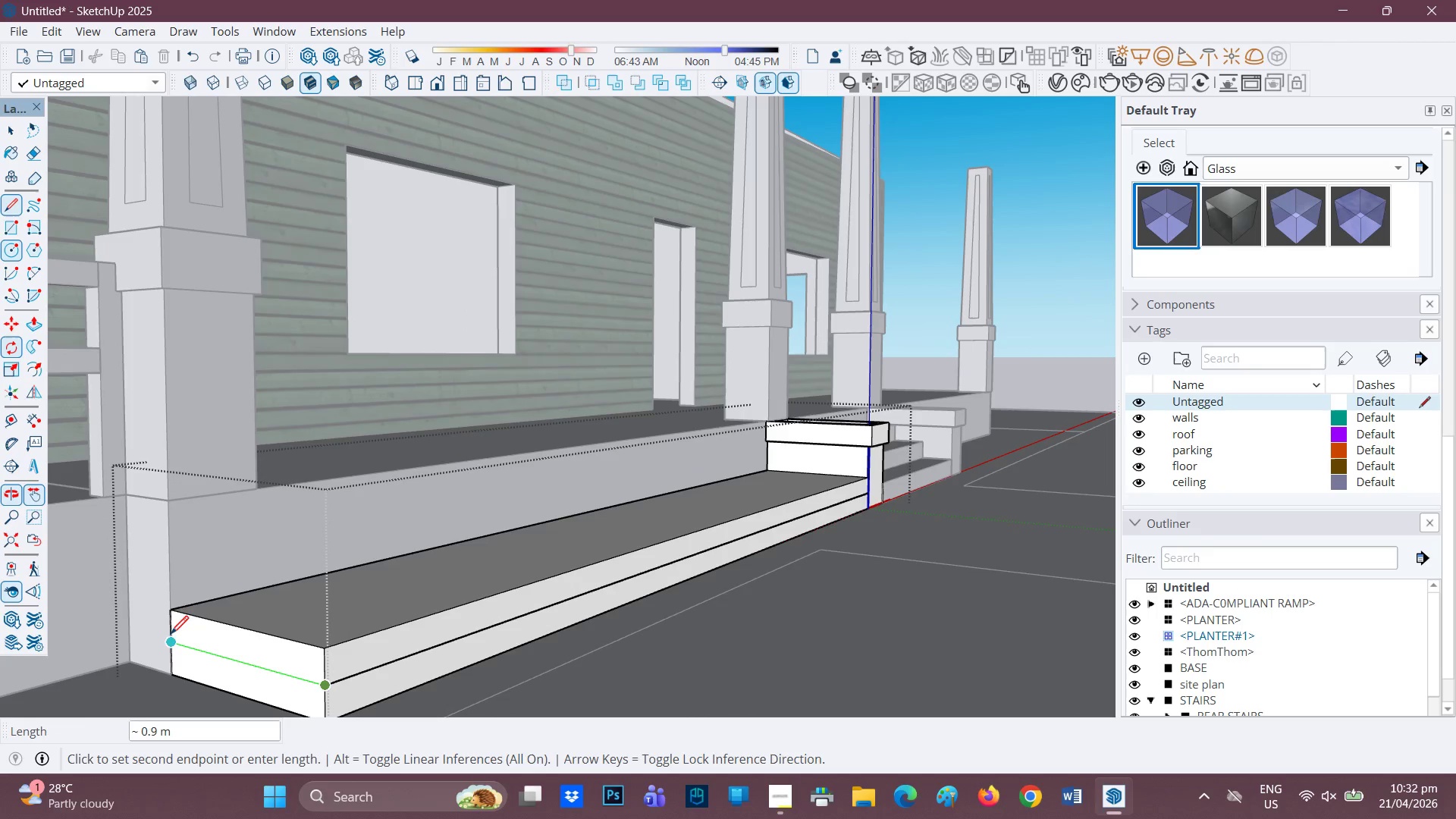 
left_click([171, 635])
 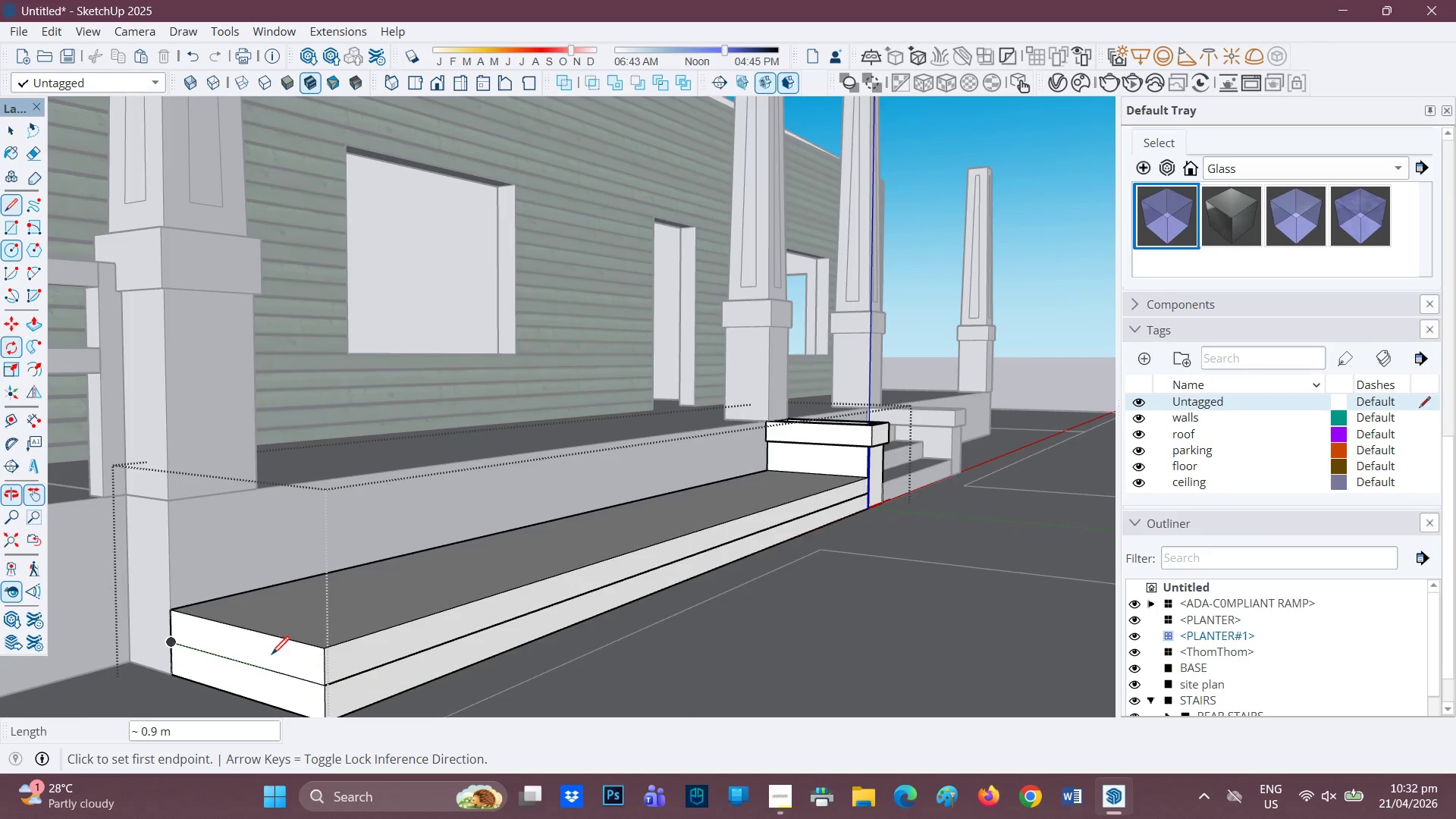 
key(P)
 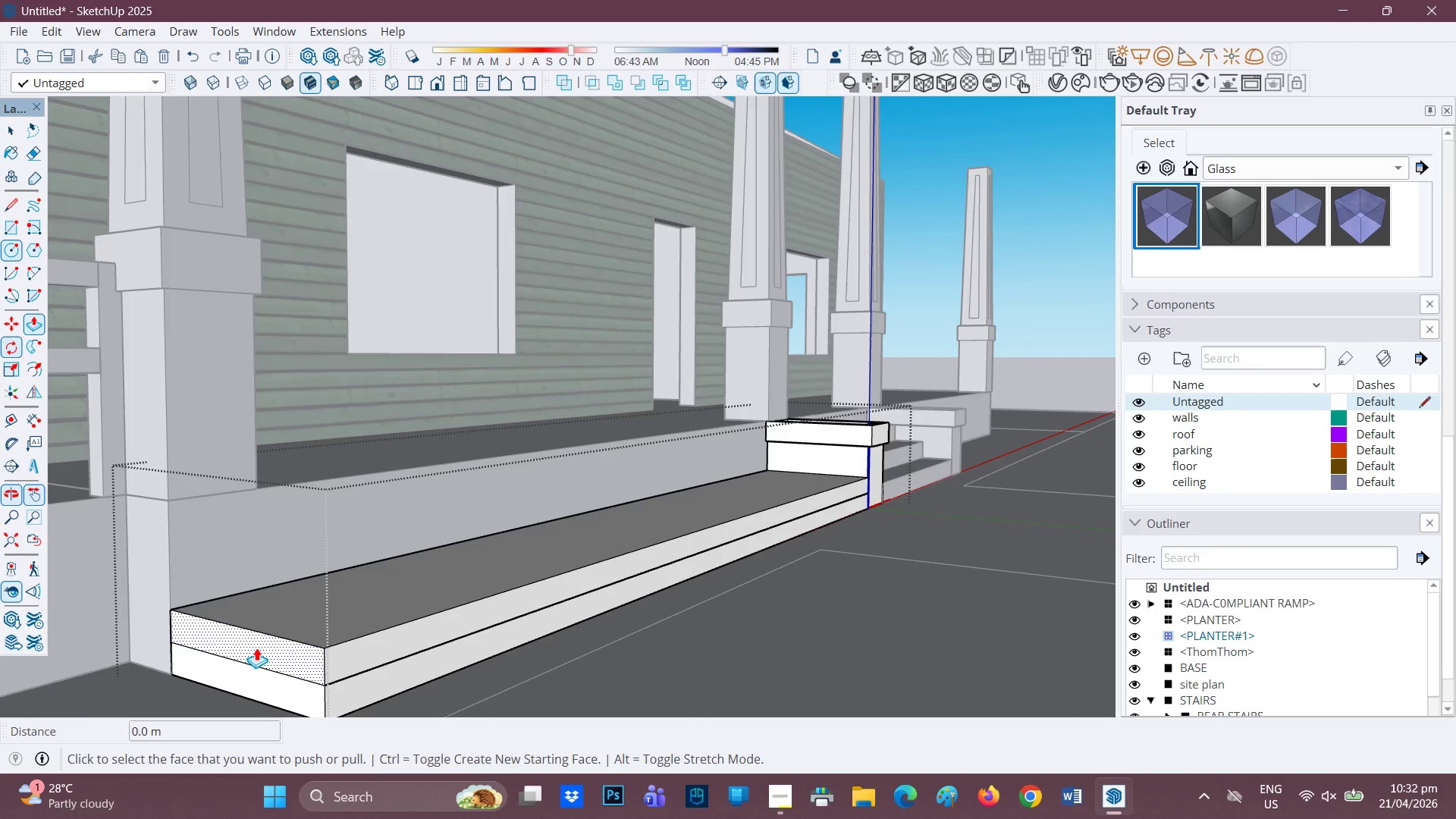 
left_click([256, 648])
 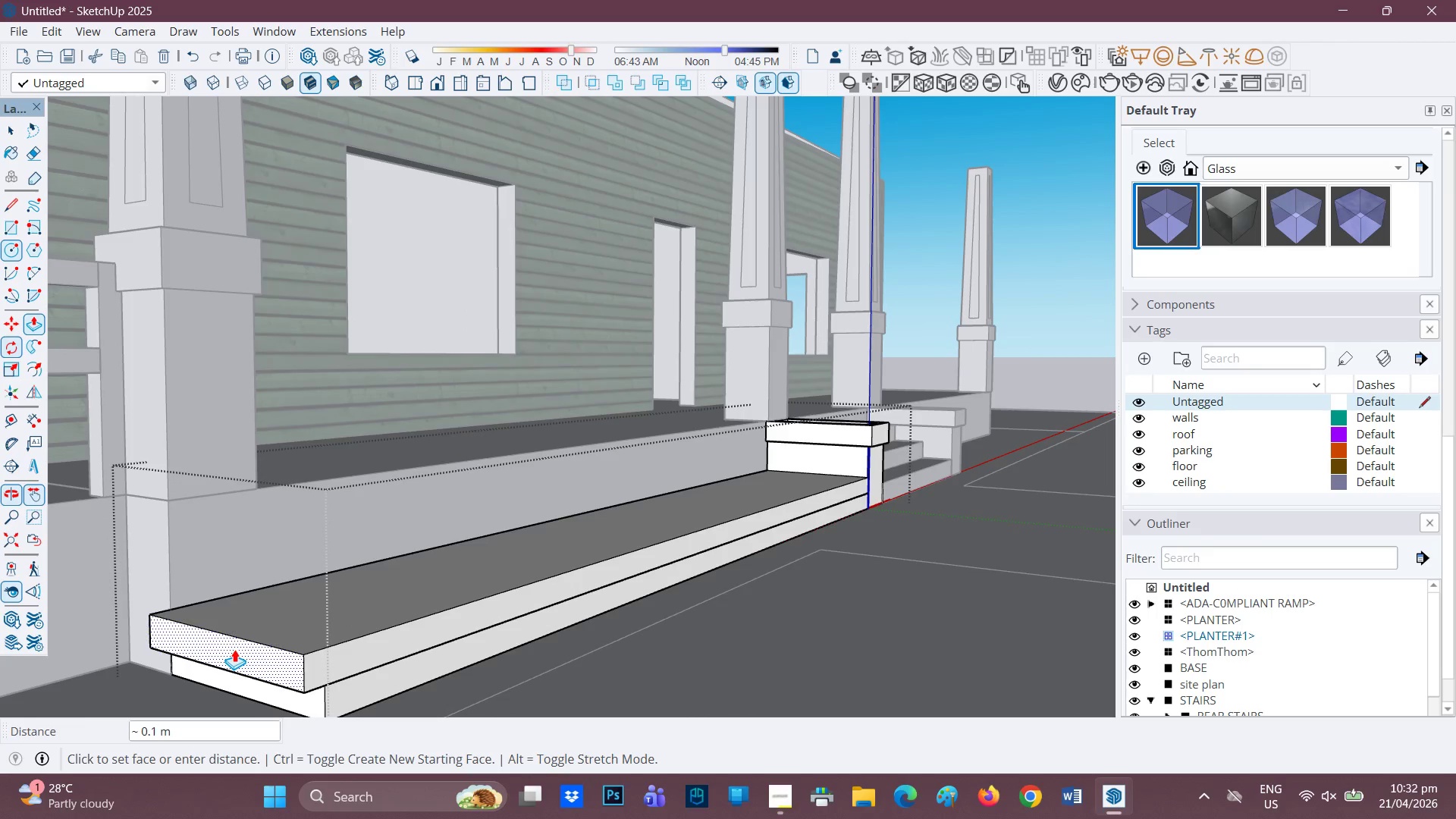 
key(0)
 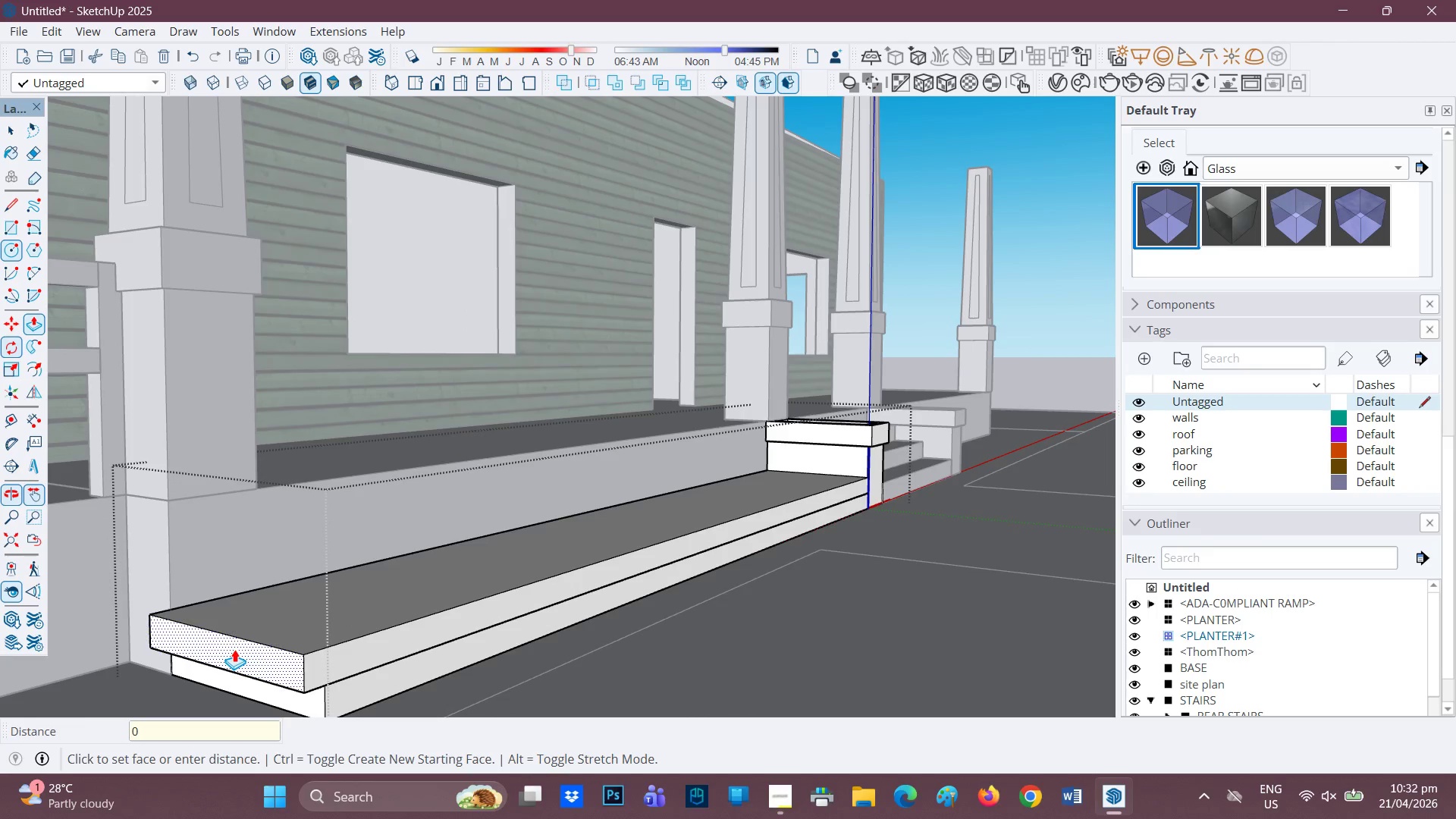 
key(Period)
 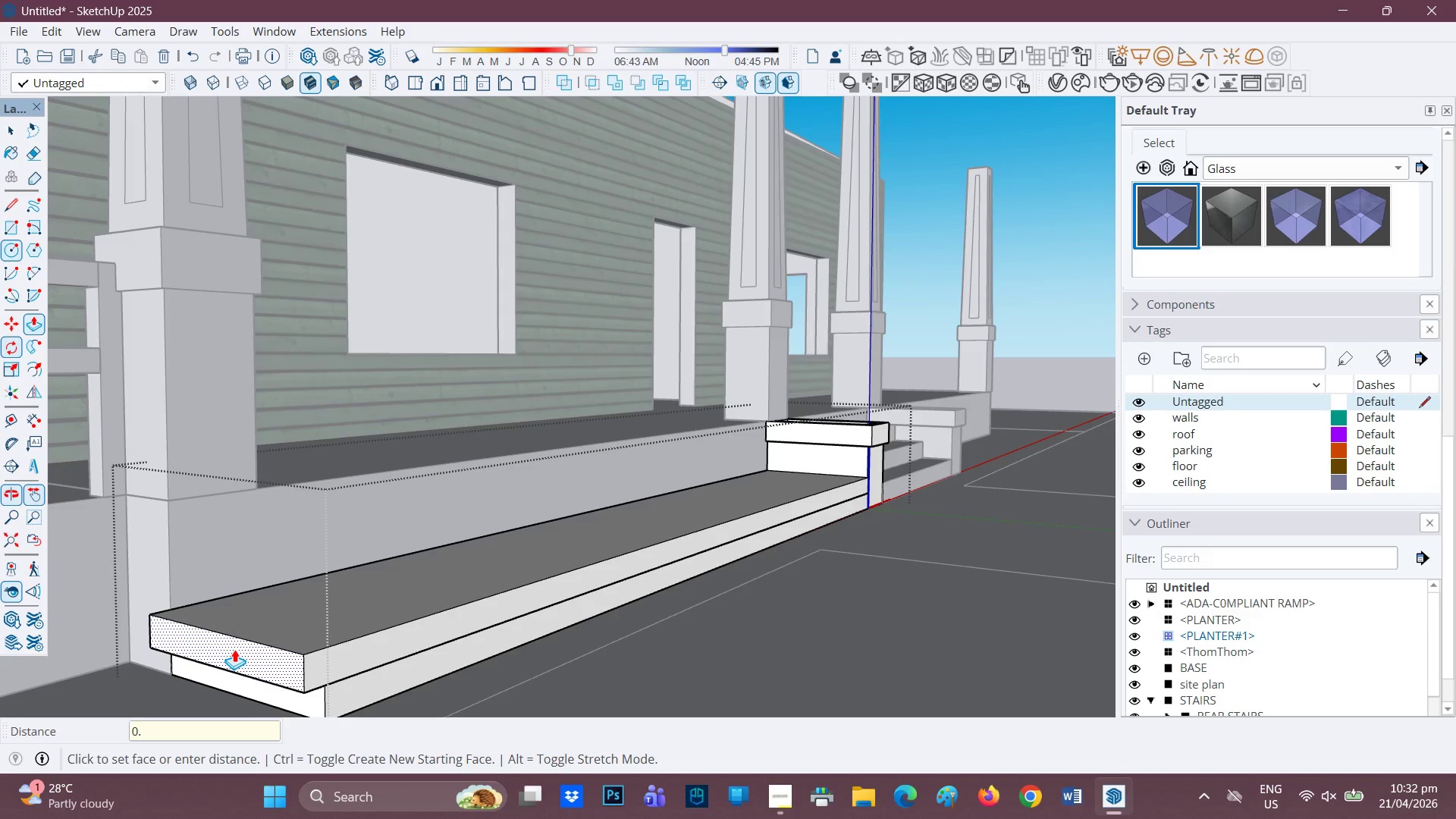 
key(2)
 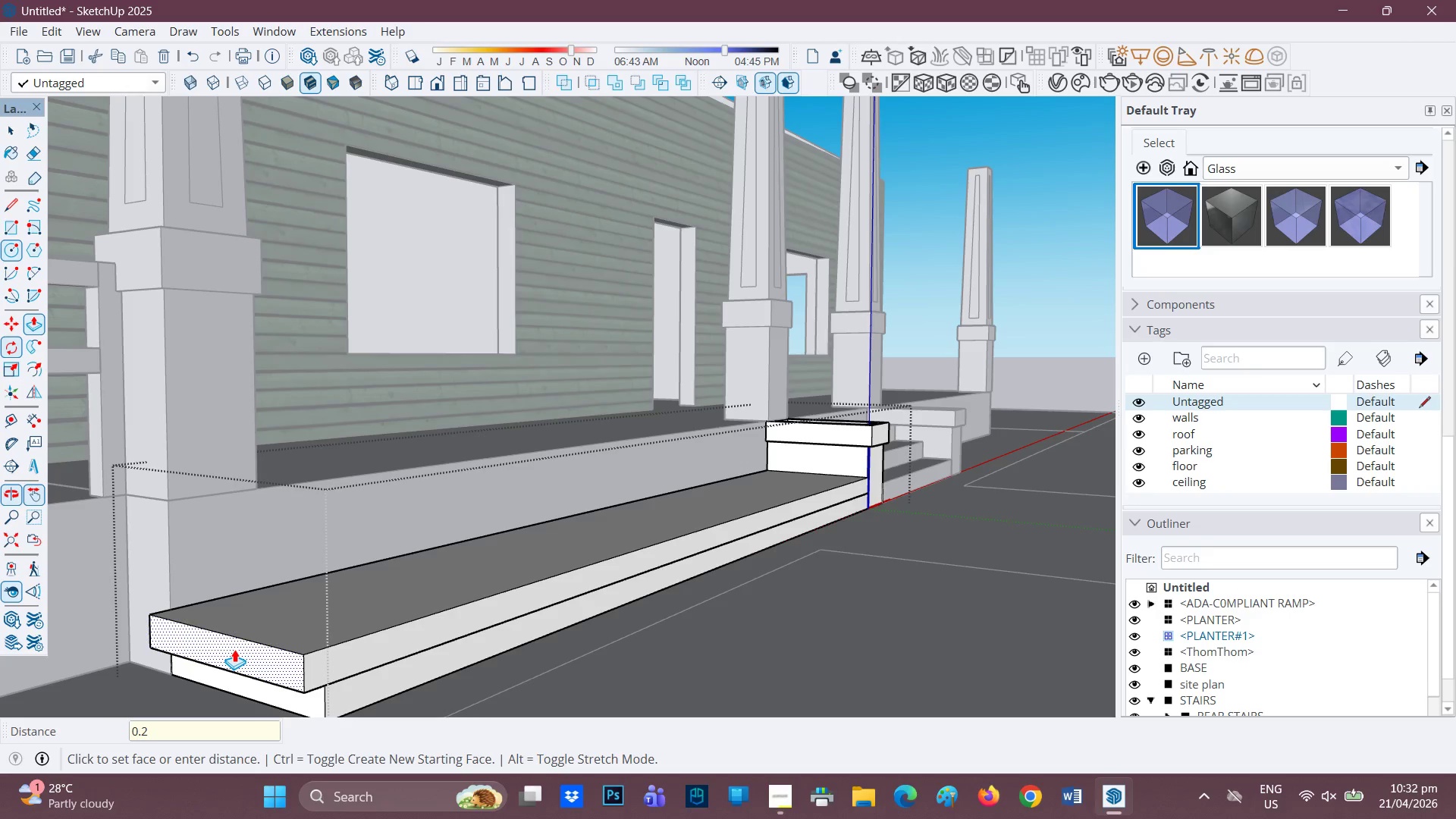 
key(Enter)
 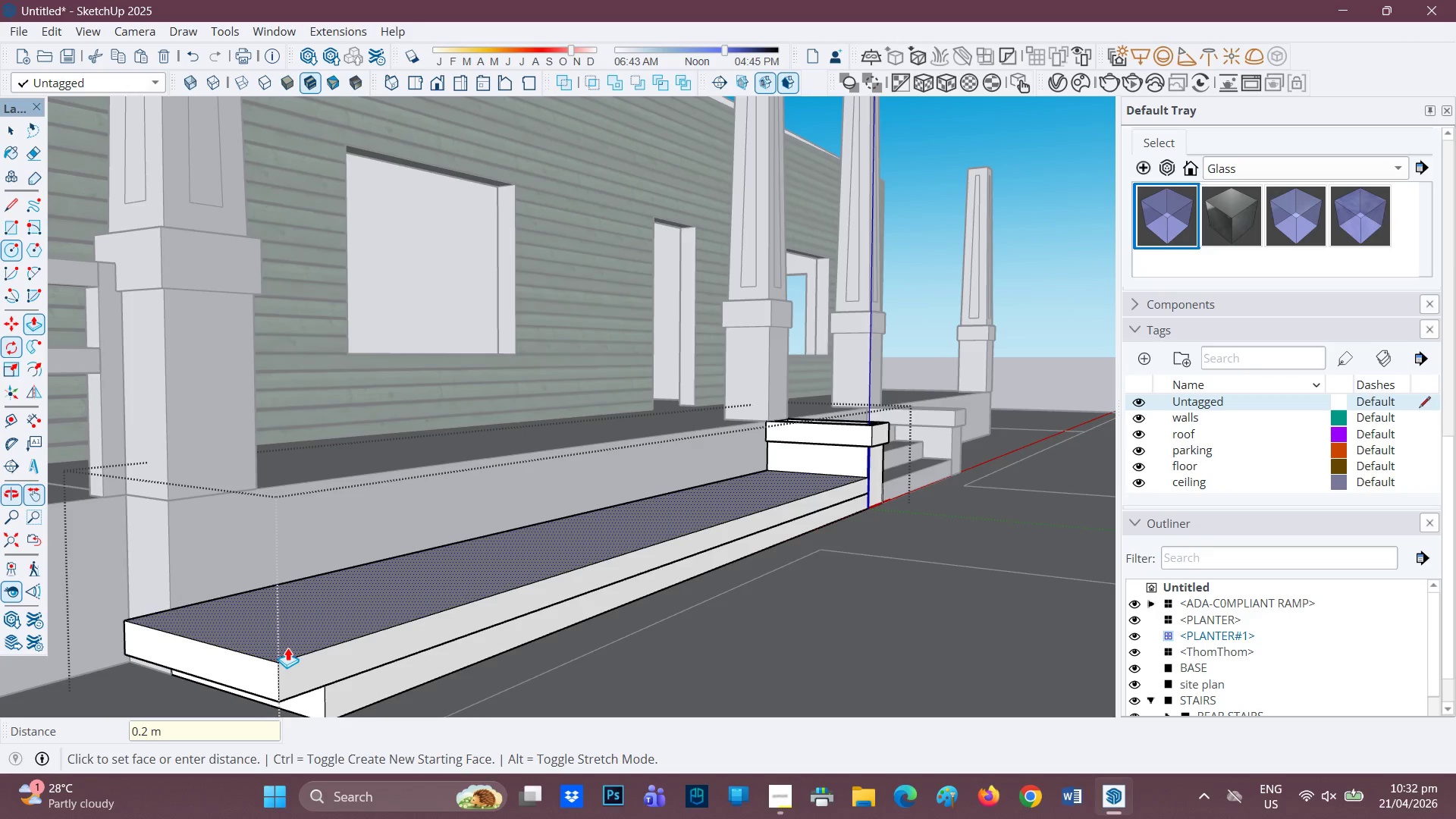 
key(Control+ControlLeft)
 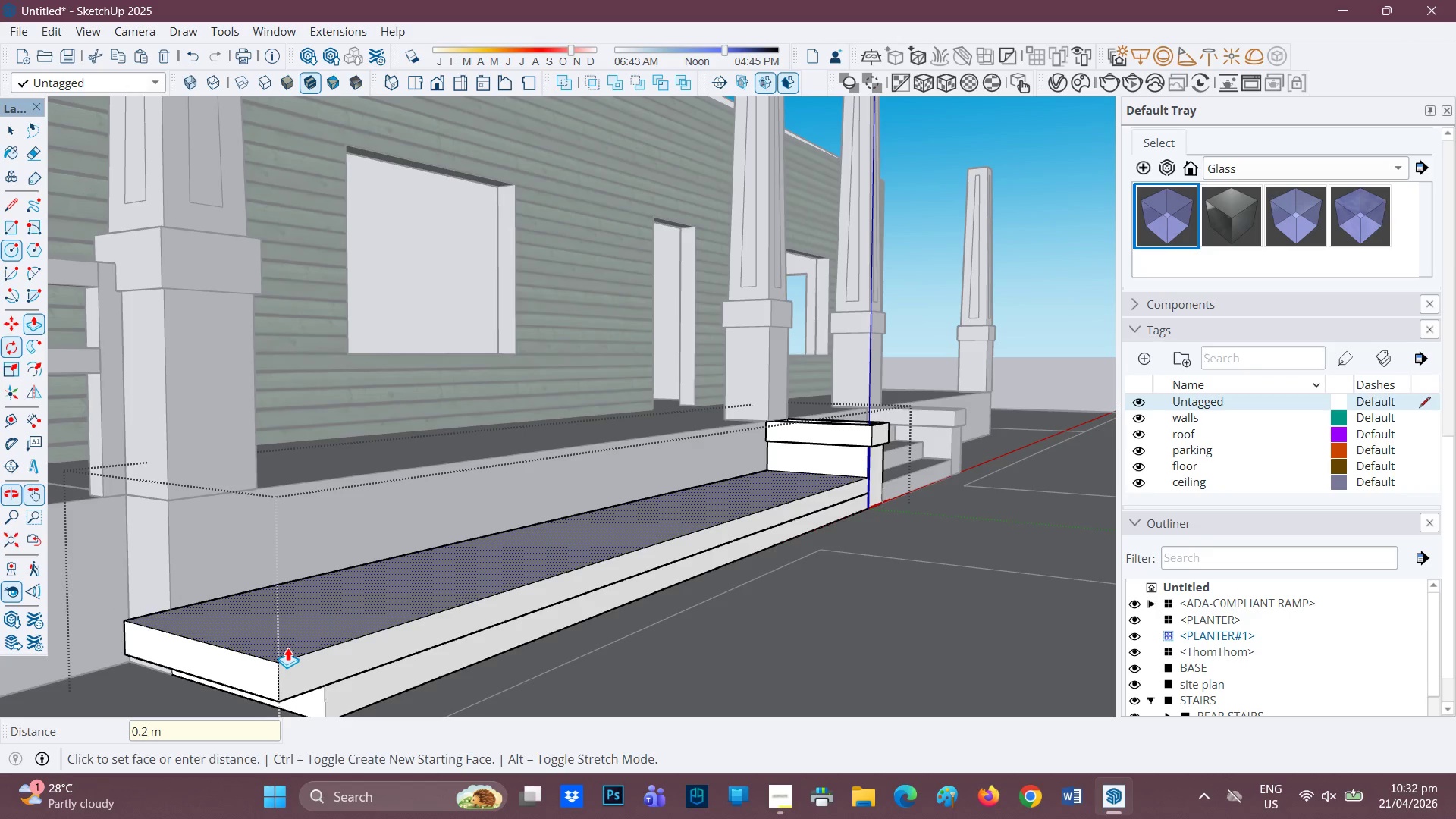 
key(Control+Z)
 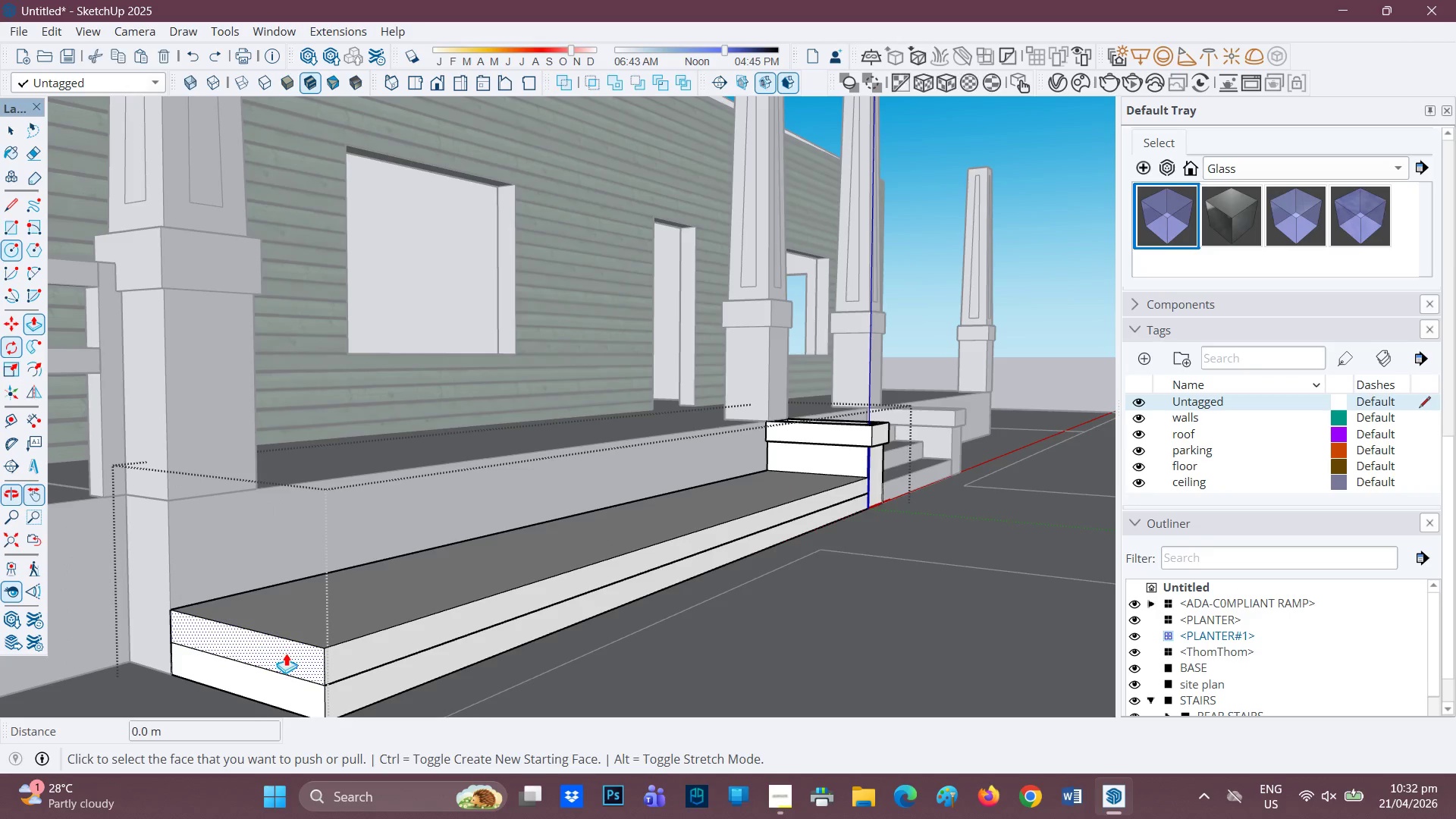 
left_click([287, 653])
 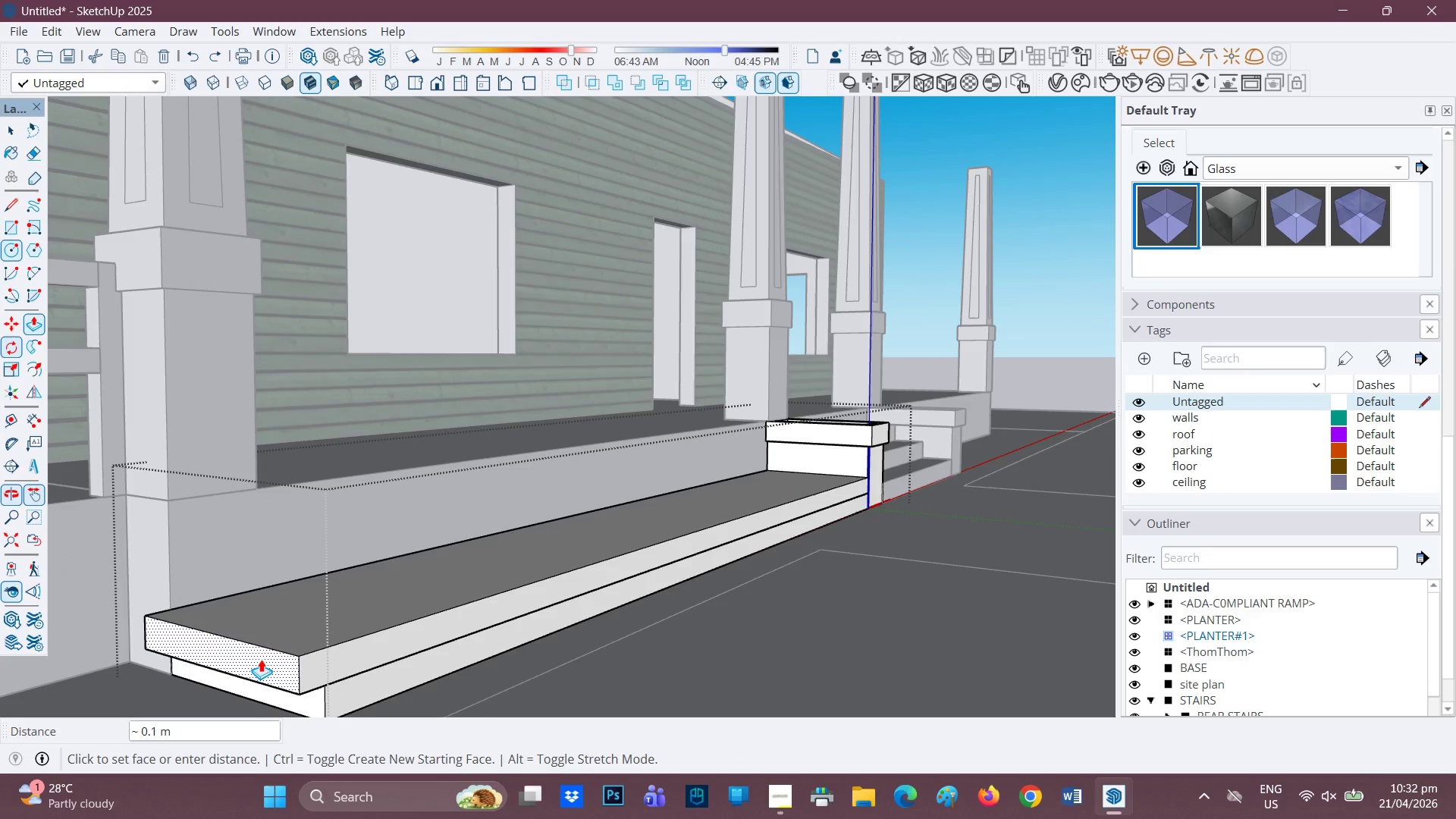 
type(0.04)
 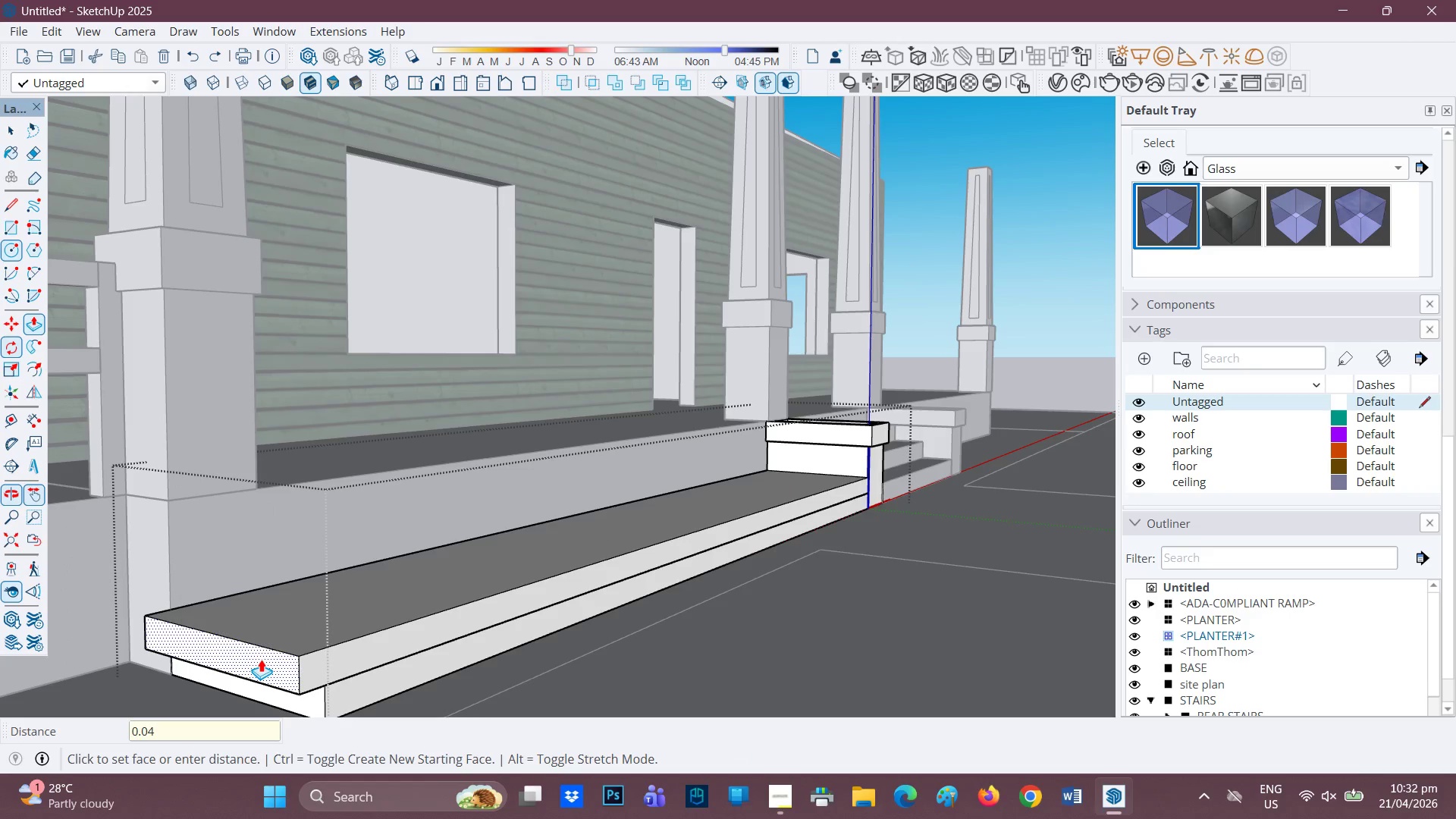 
key(Enter)
 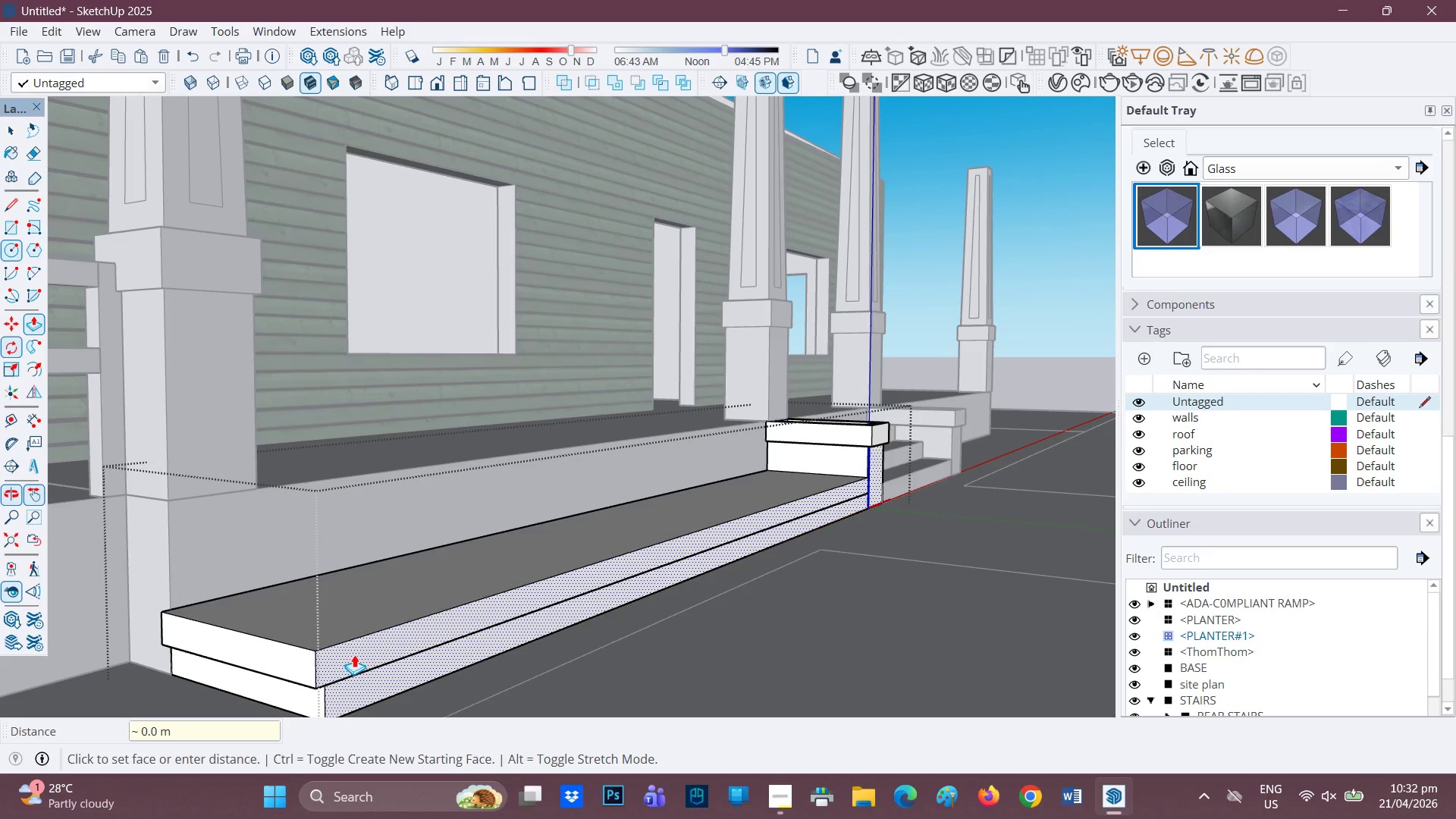 
left_click([356, 653])
 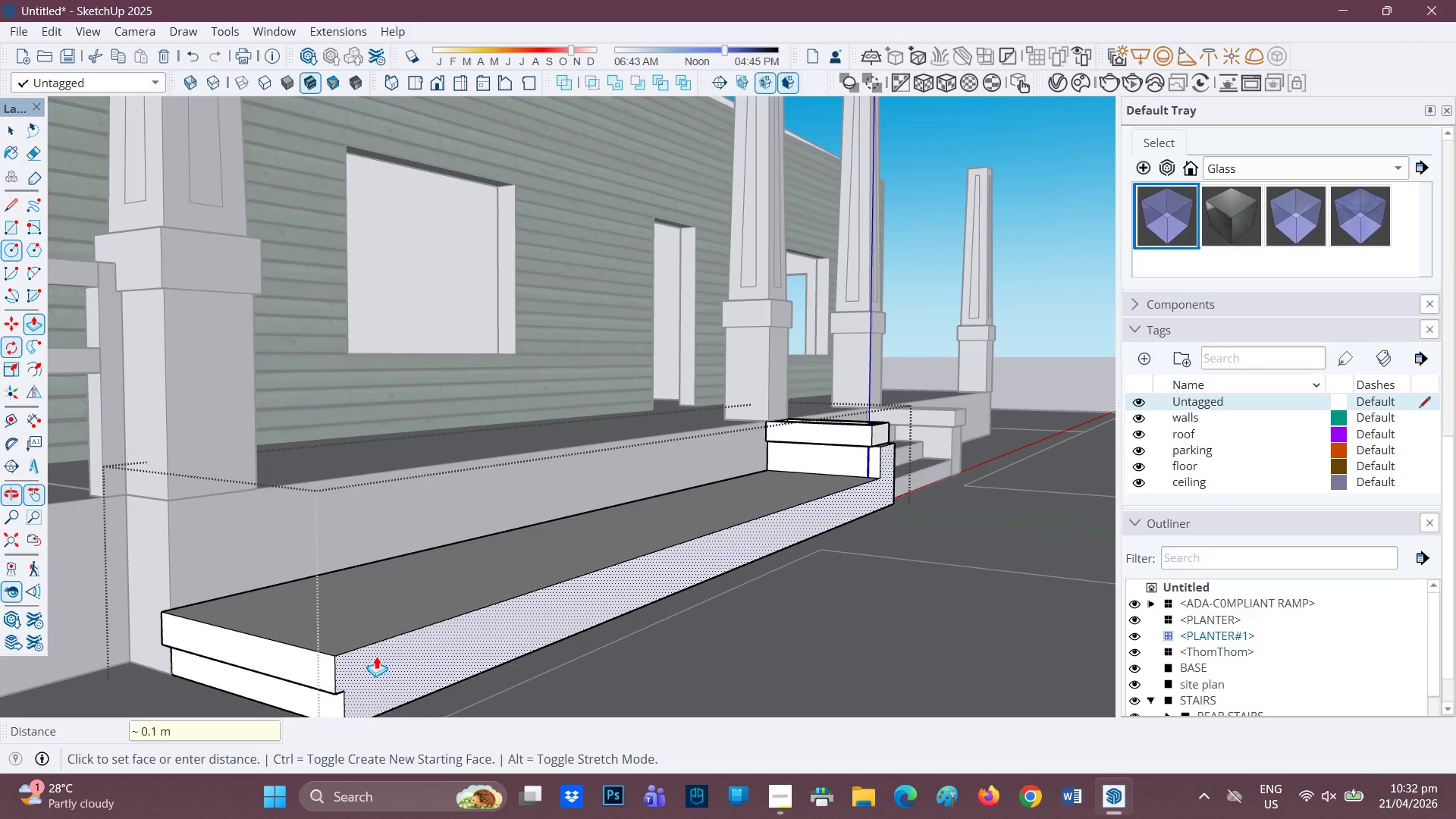 
key(Space)
 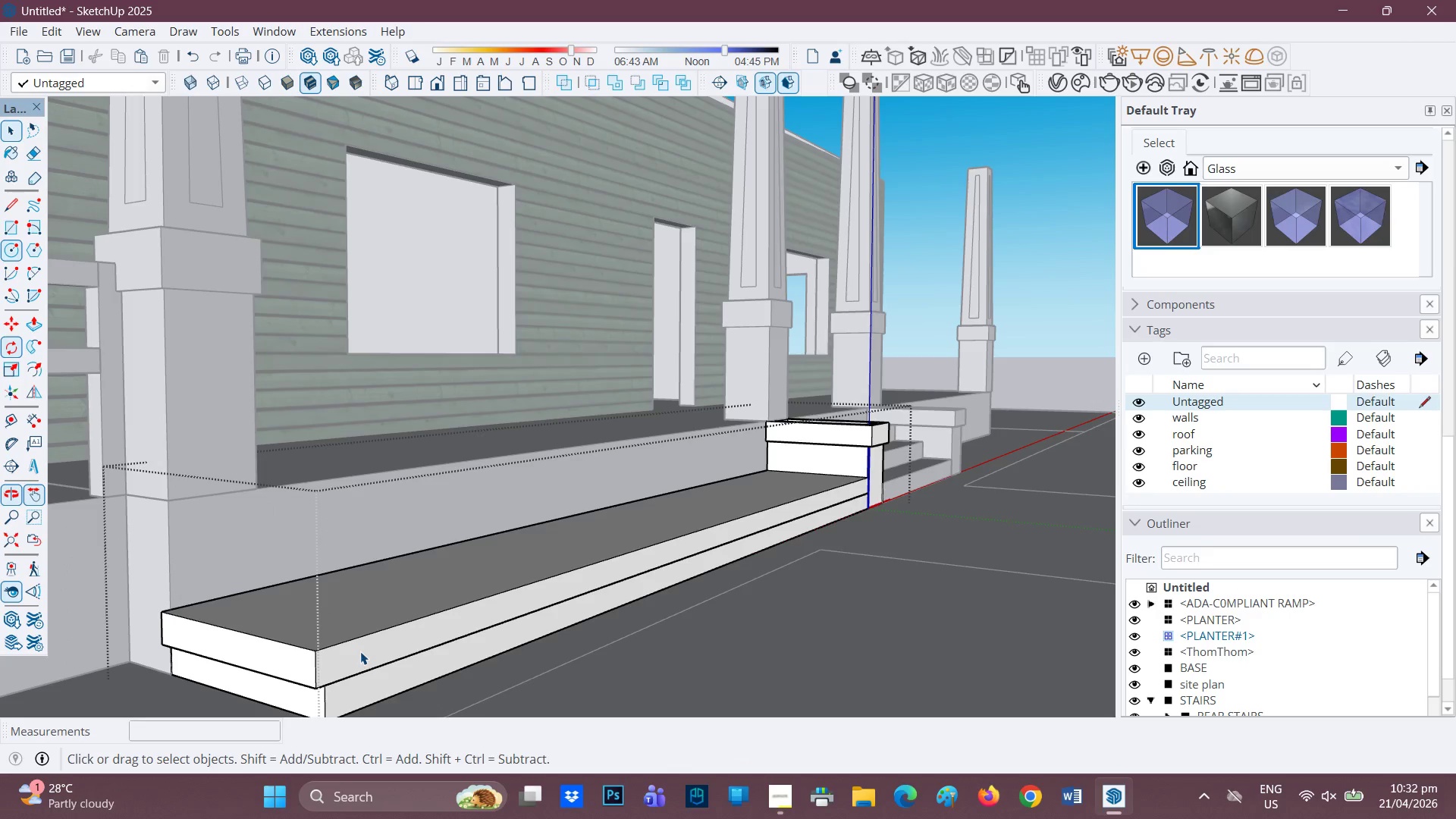 
left_click([360, 651])
 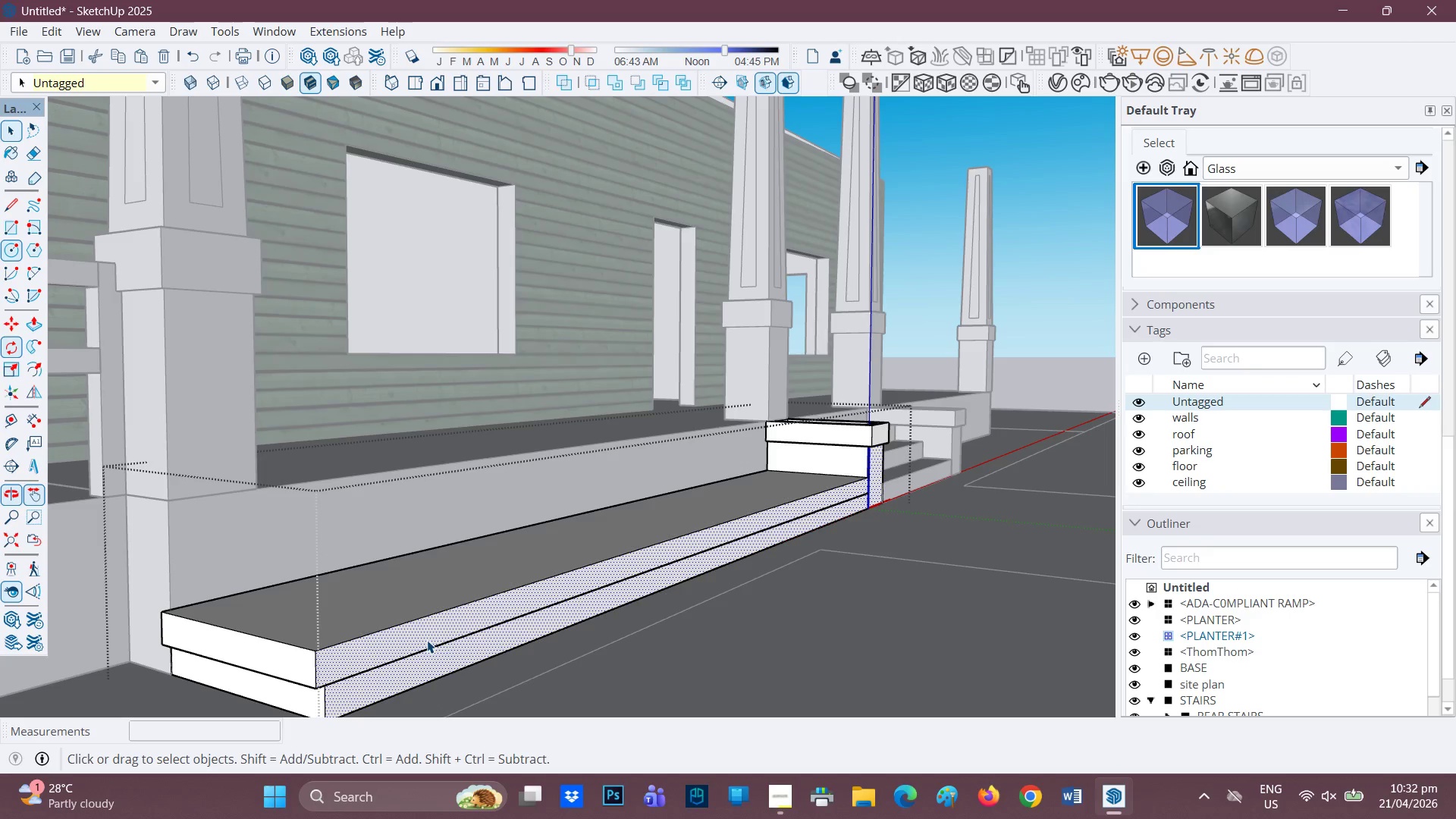 
key(E)
 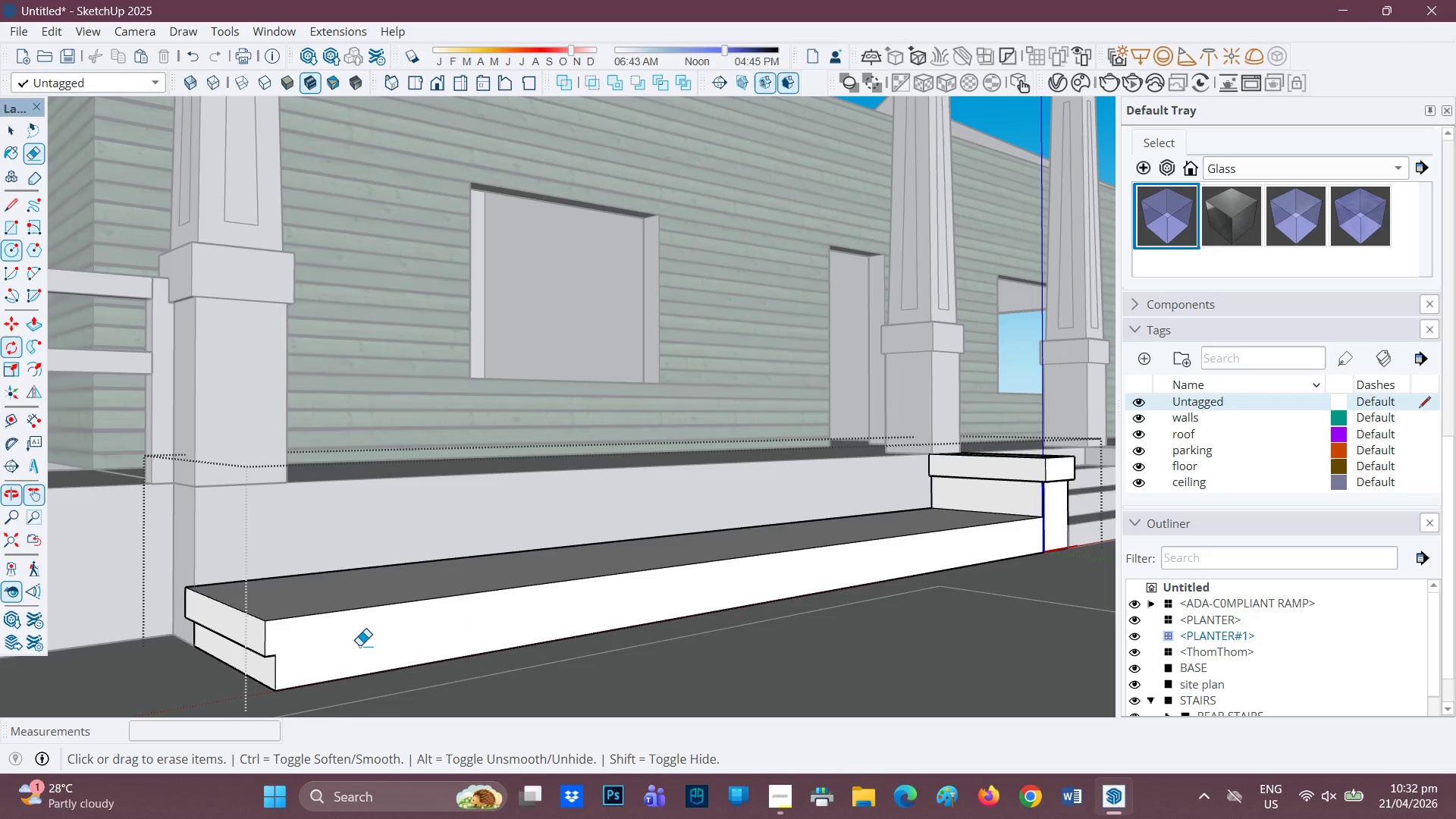 
key(R)
 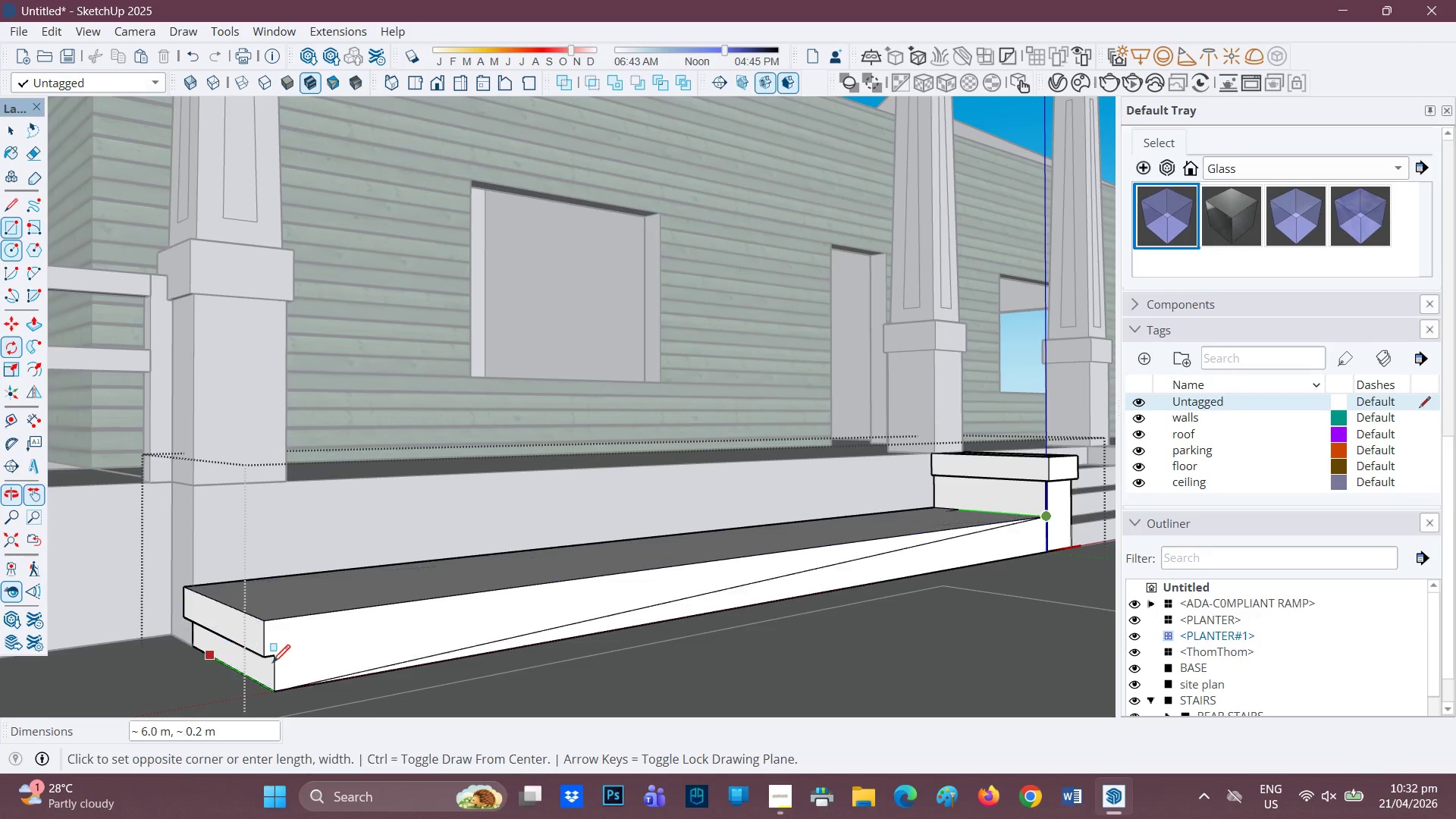 
scroll: coordinate [363, 642], scroll_direction: none, amount: 0.0
 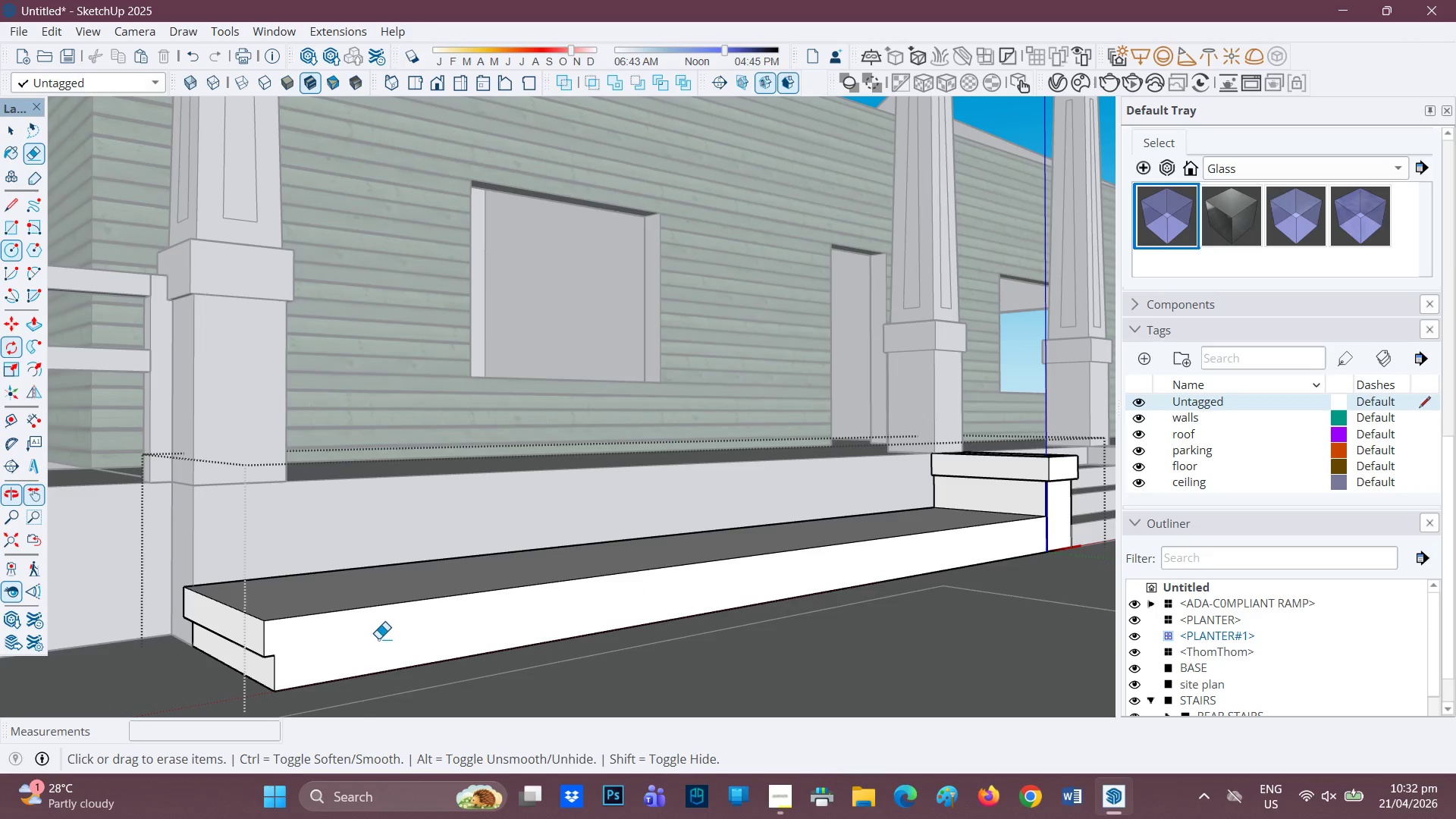 
left_click([265, 657])
 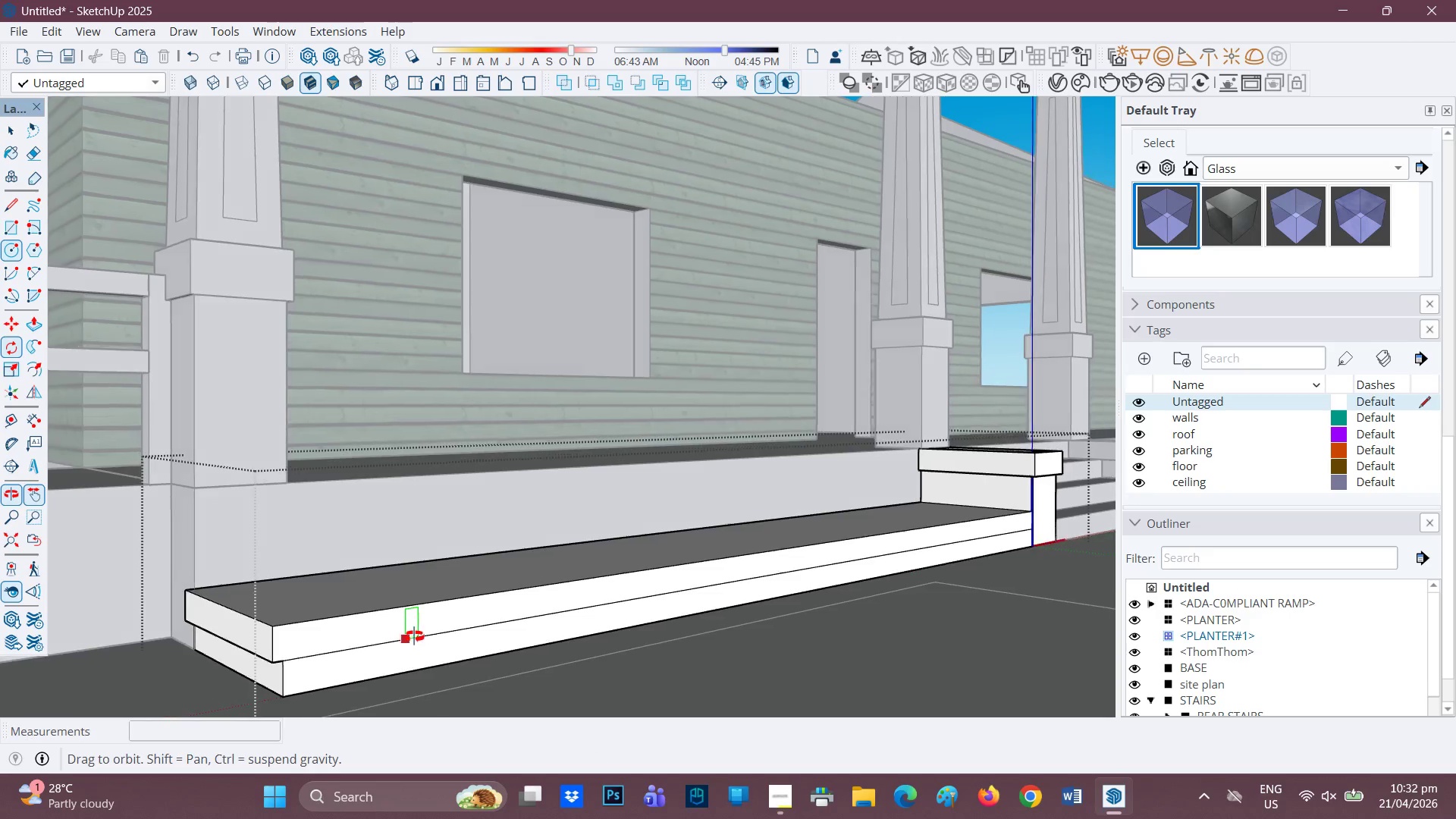 
key(P)
 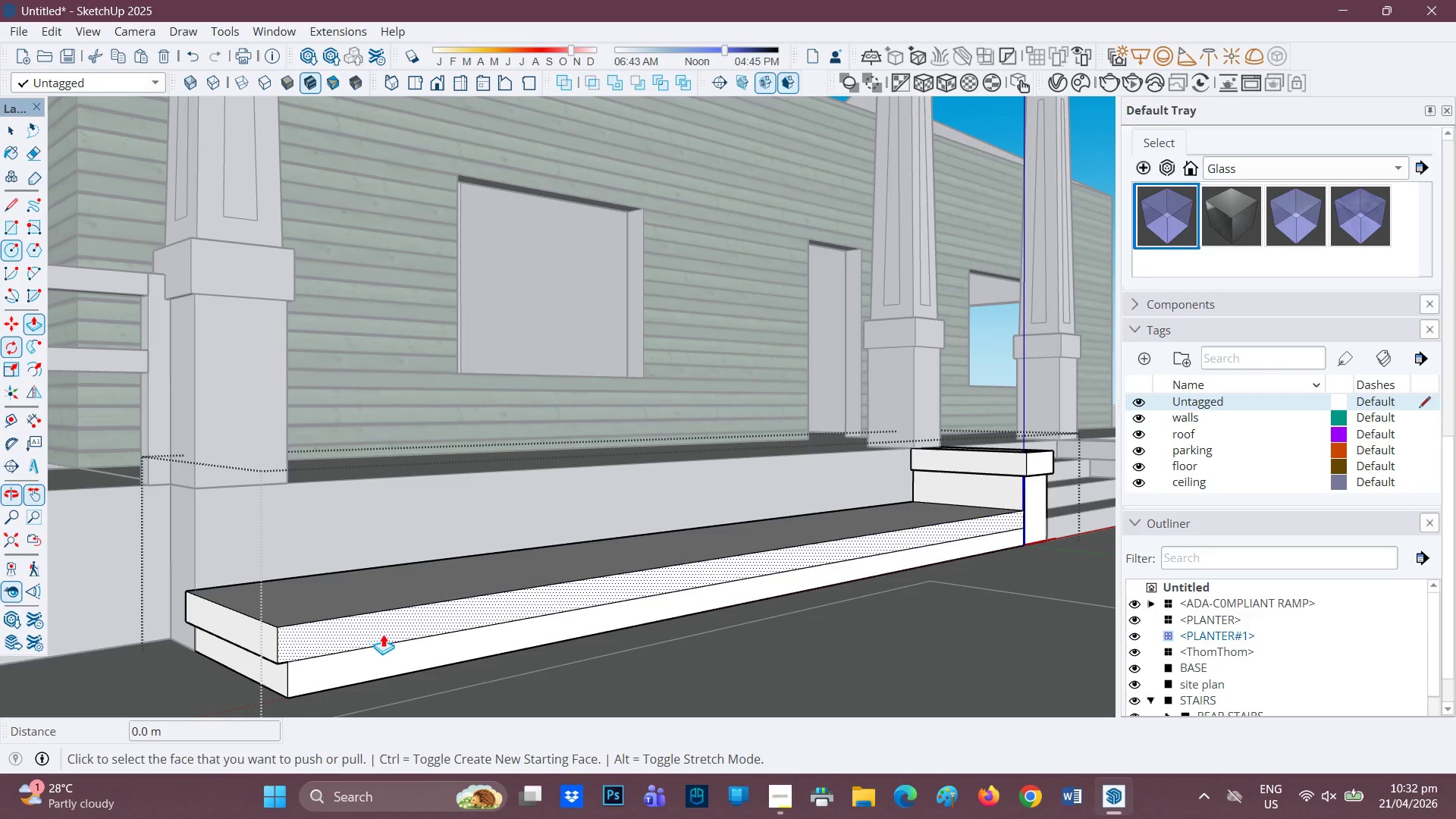 
left_click([383, 633])
 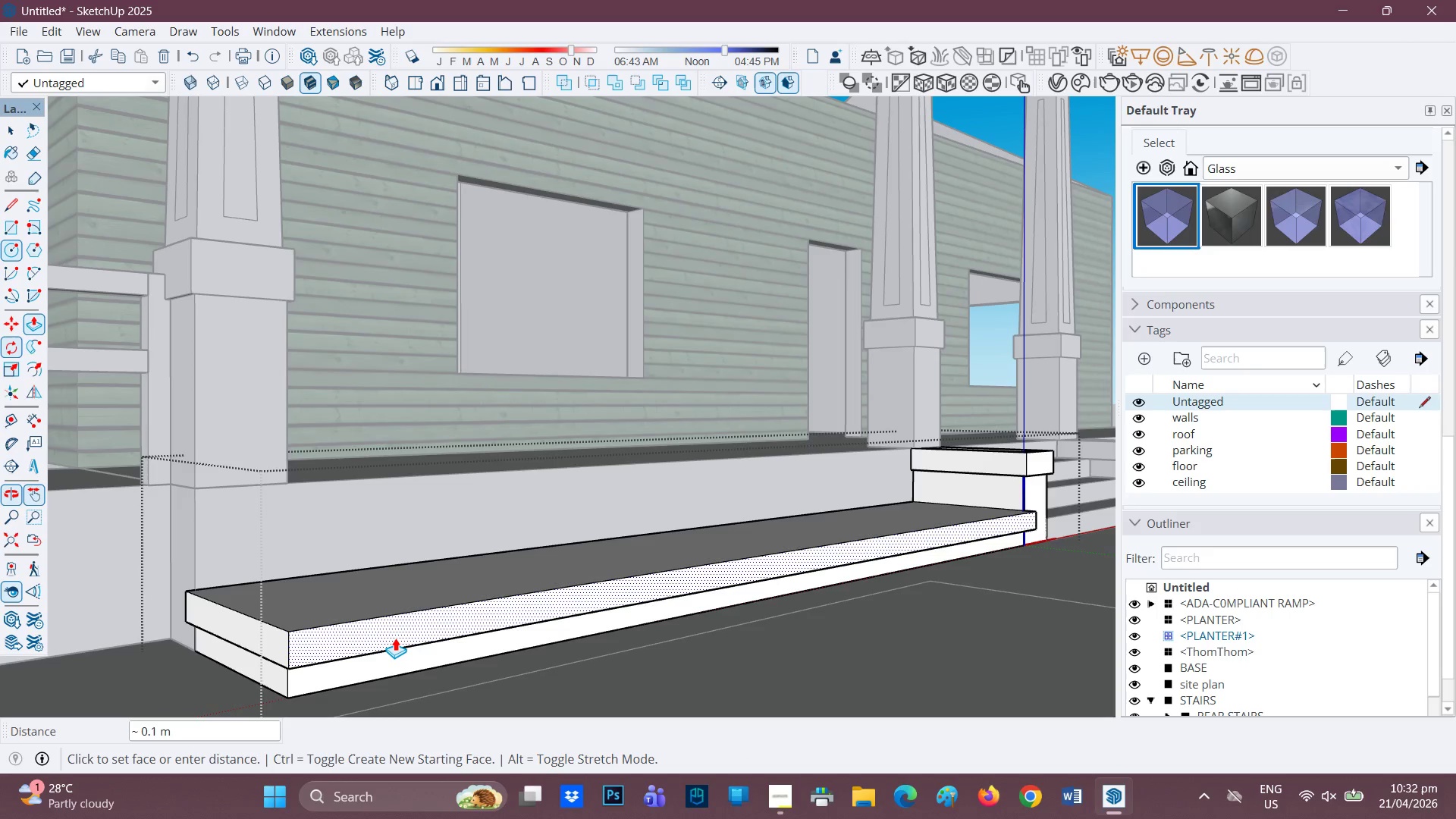 
type(0.02)
 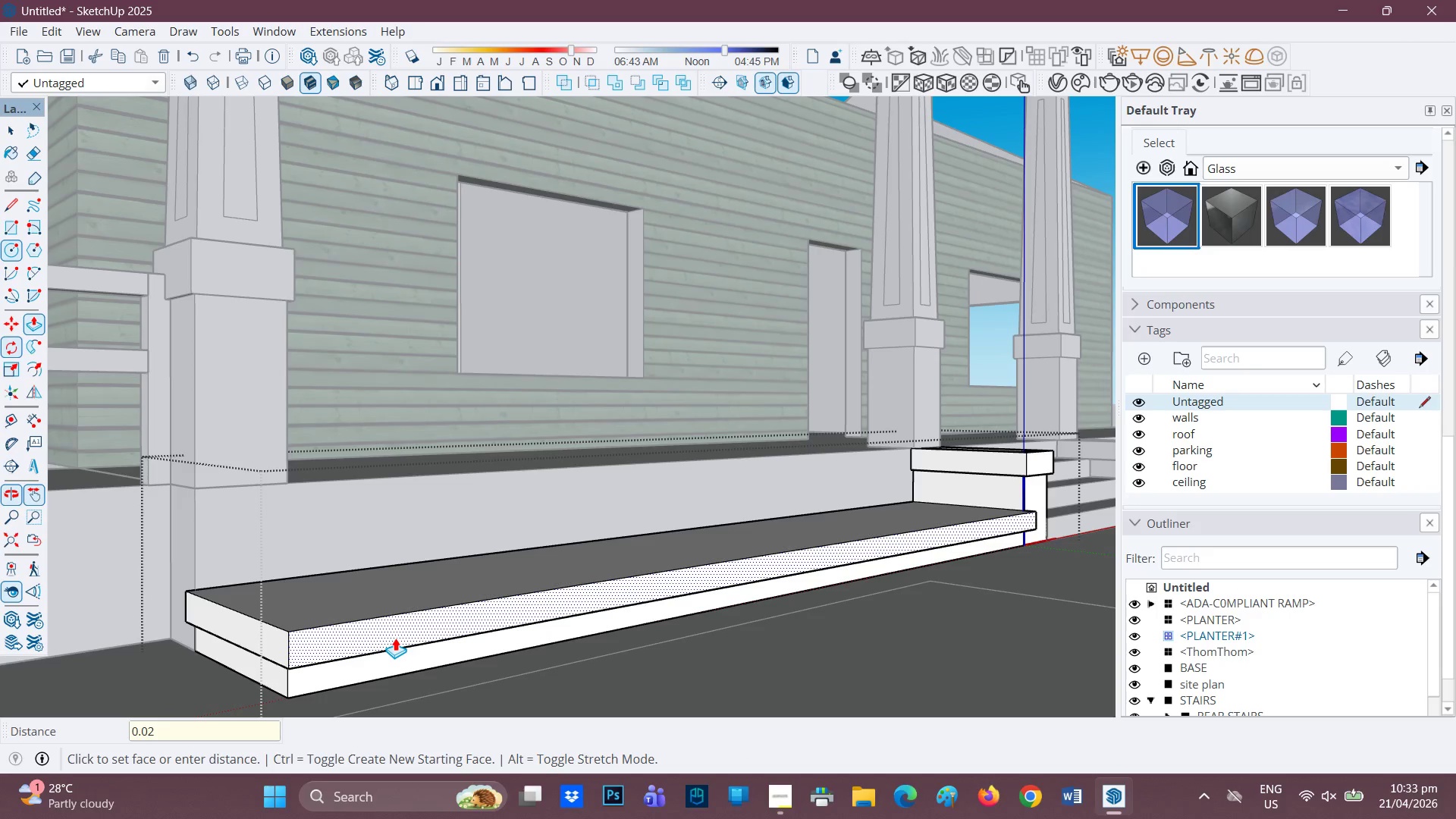 
key(Enter)
 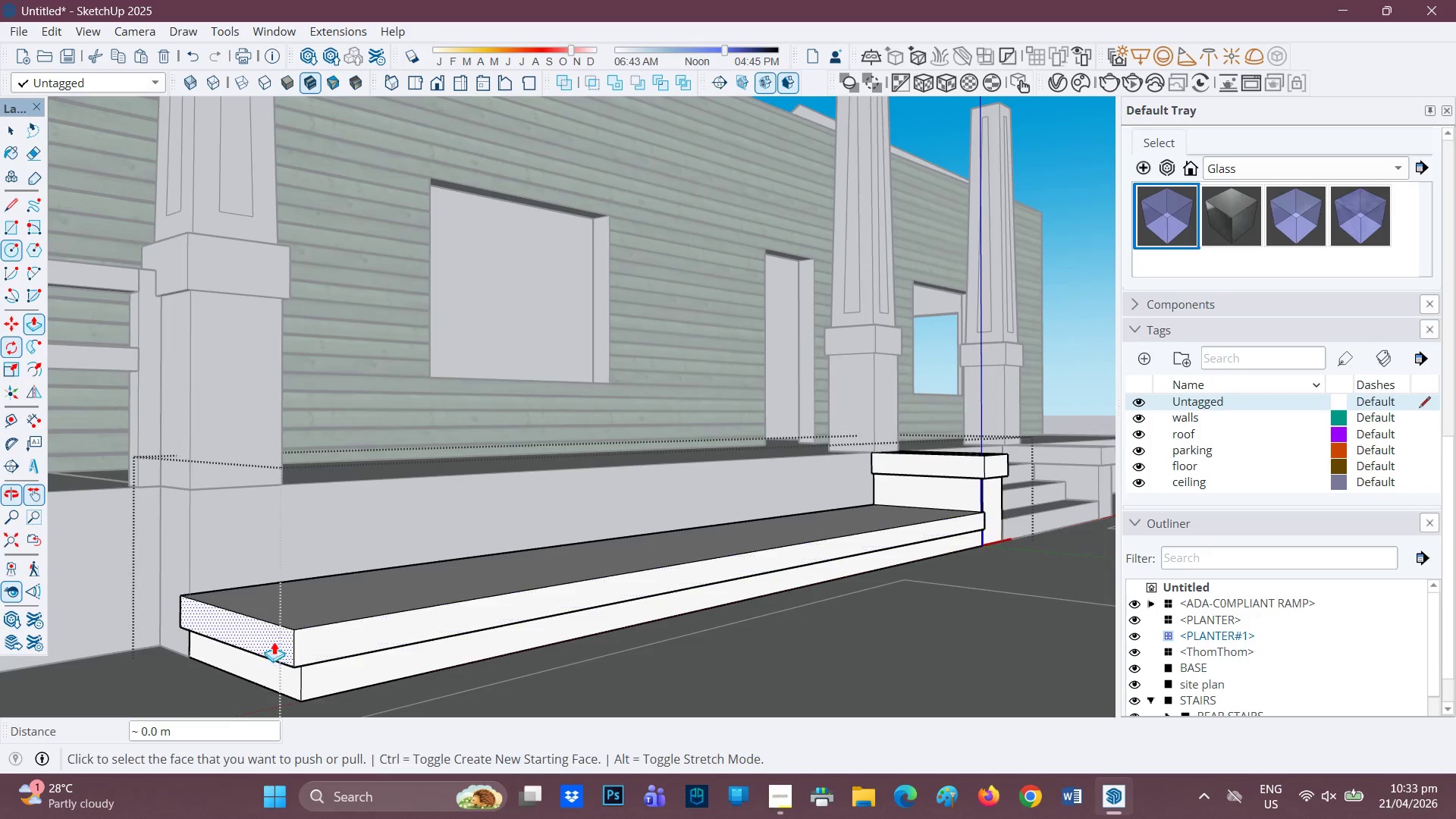 
left_click([267, 635])
 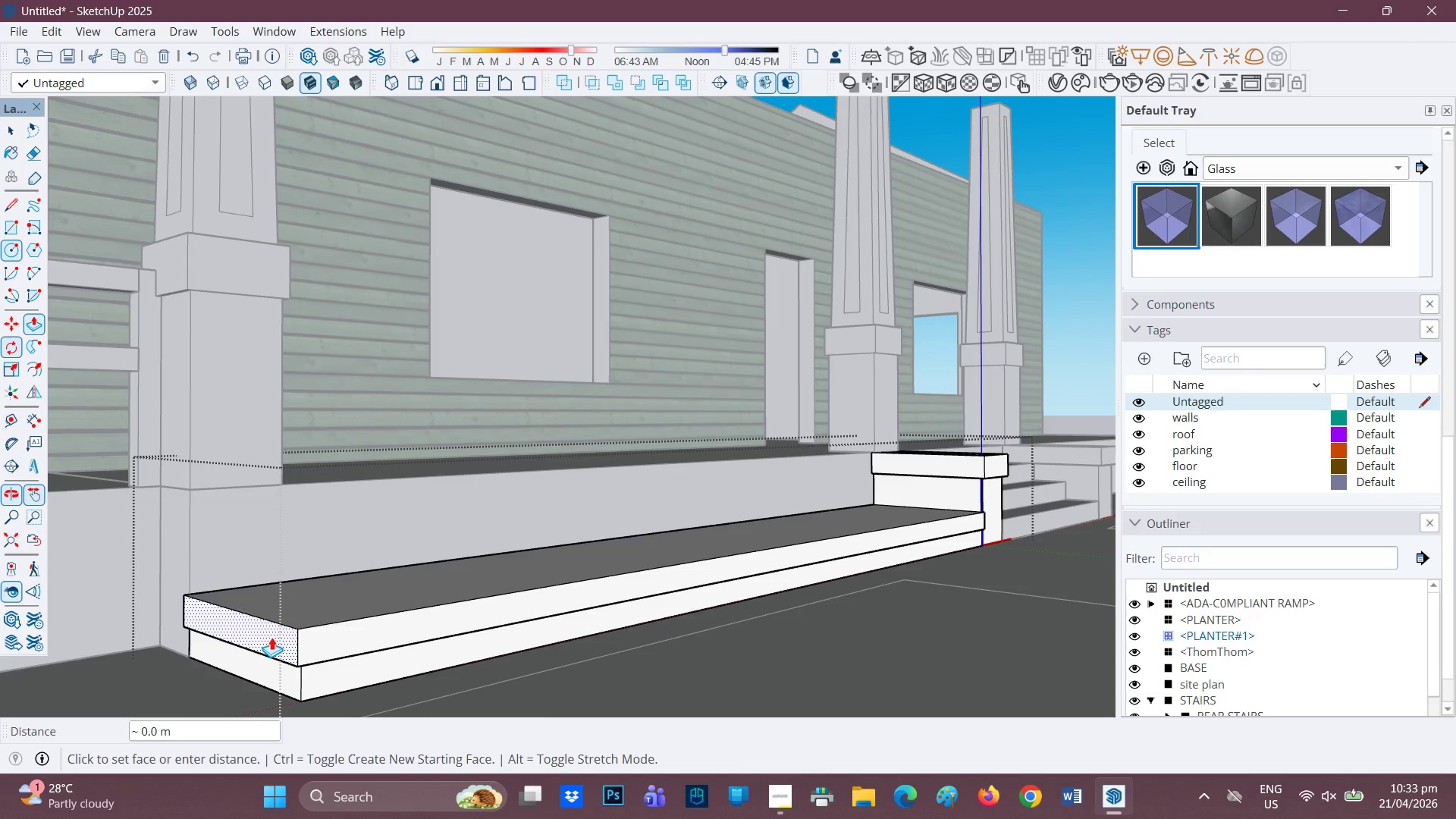 
type(.02)
 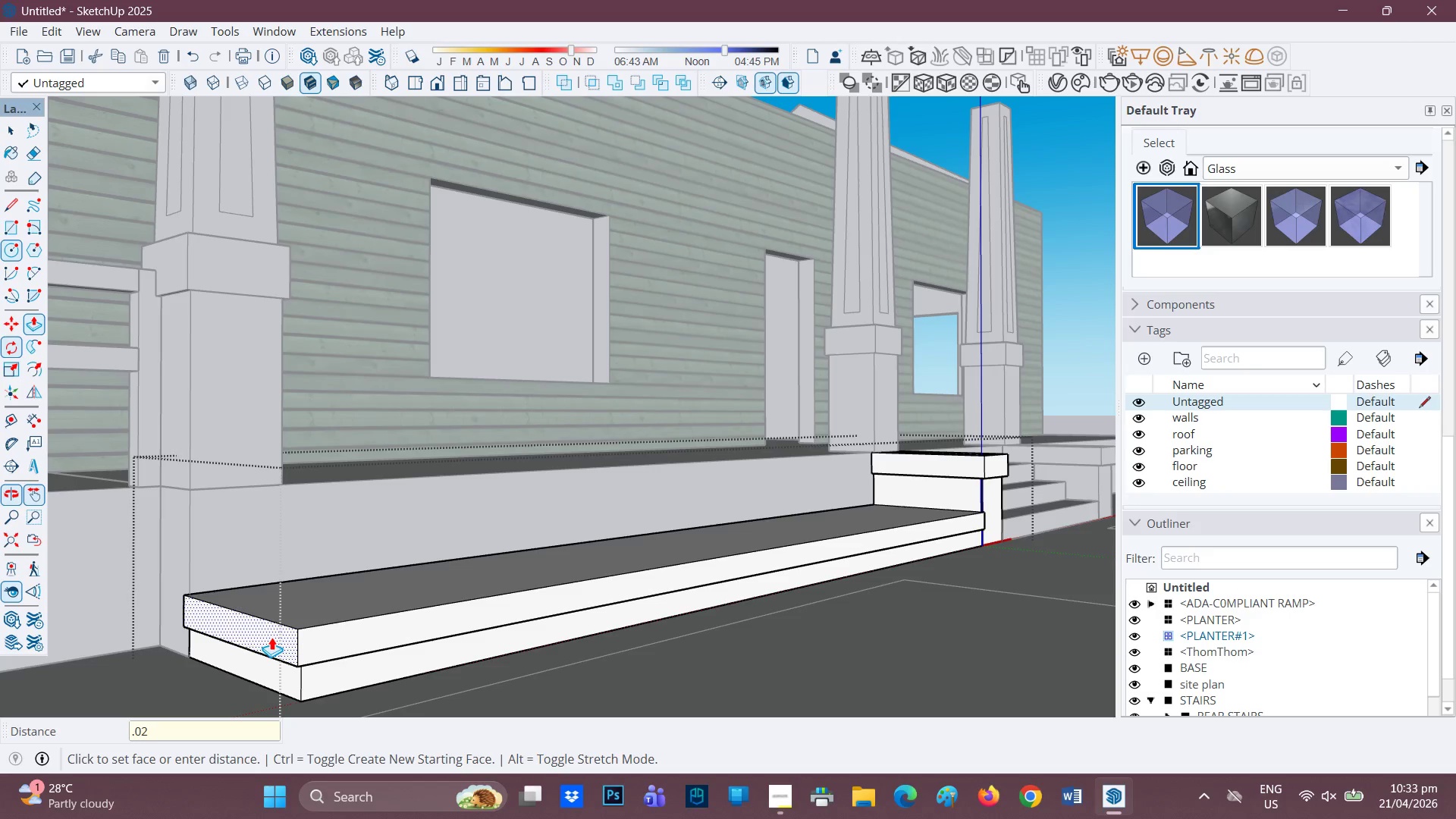 
key(Enter)
 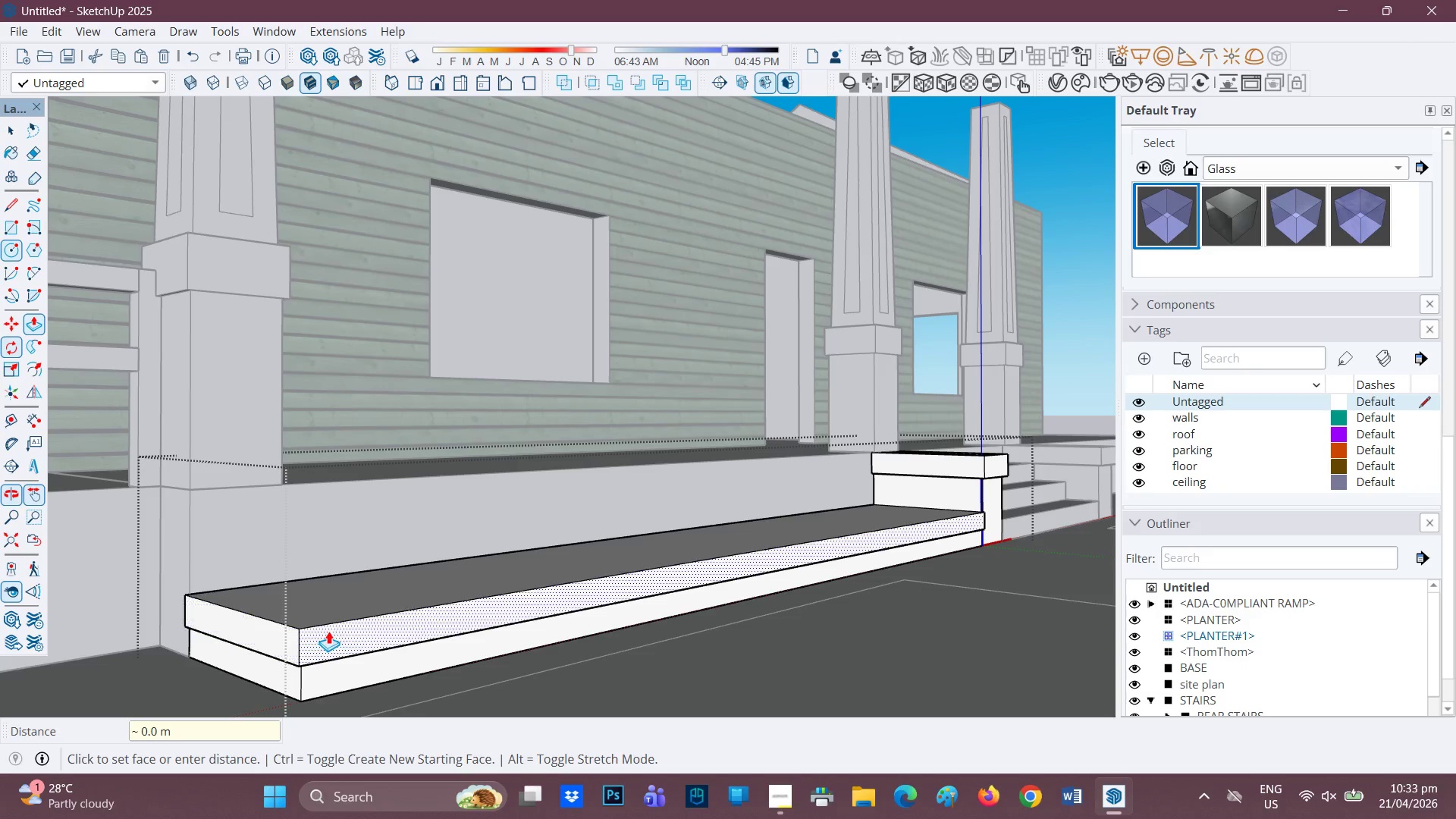 
scroll: coordinate [325, 623], scroll_direction: none, amount: 0.0
 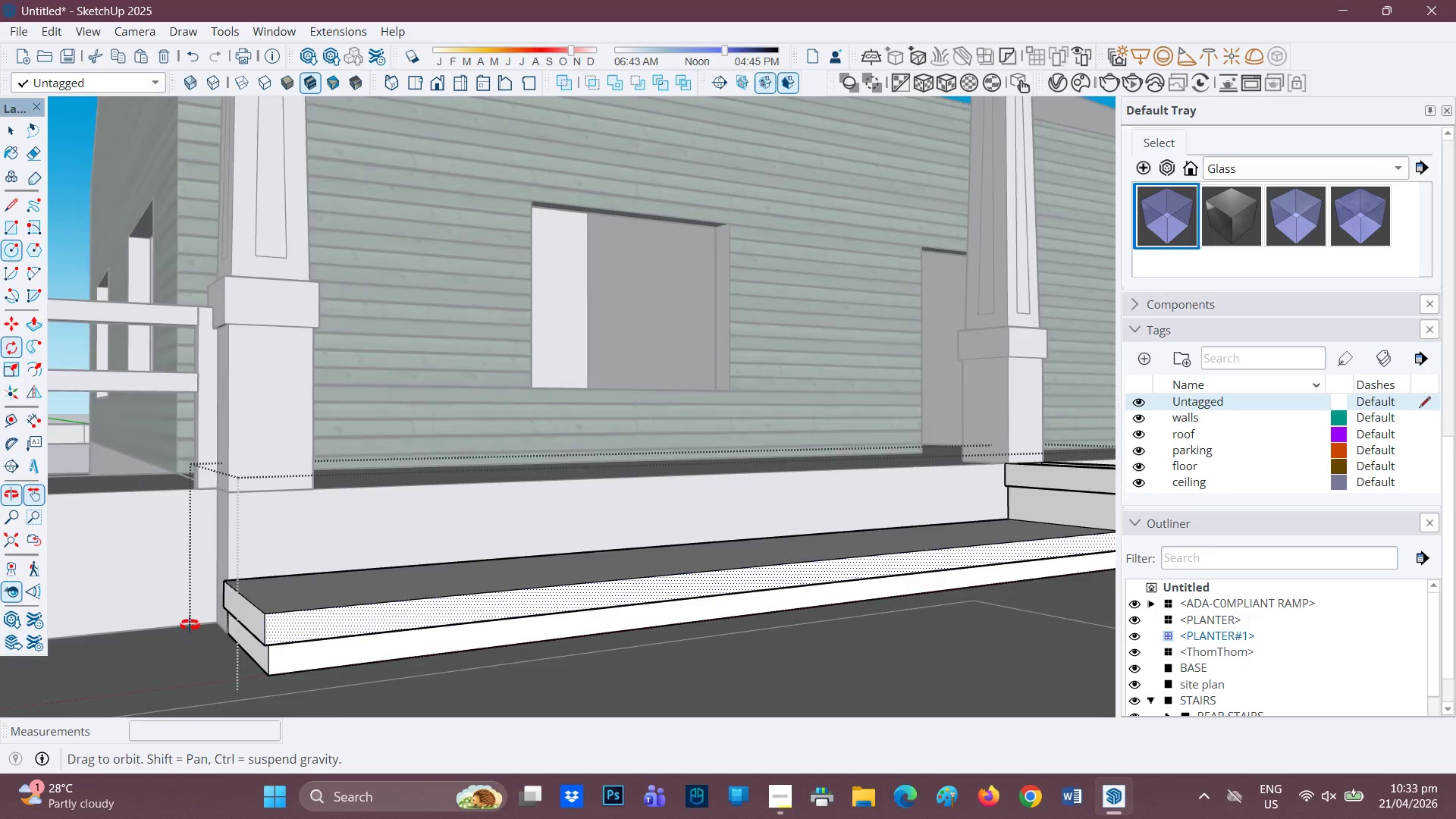 
scroll: coordinate [180, 644], scroll_direction: down, amount: 1.0
 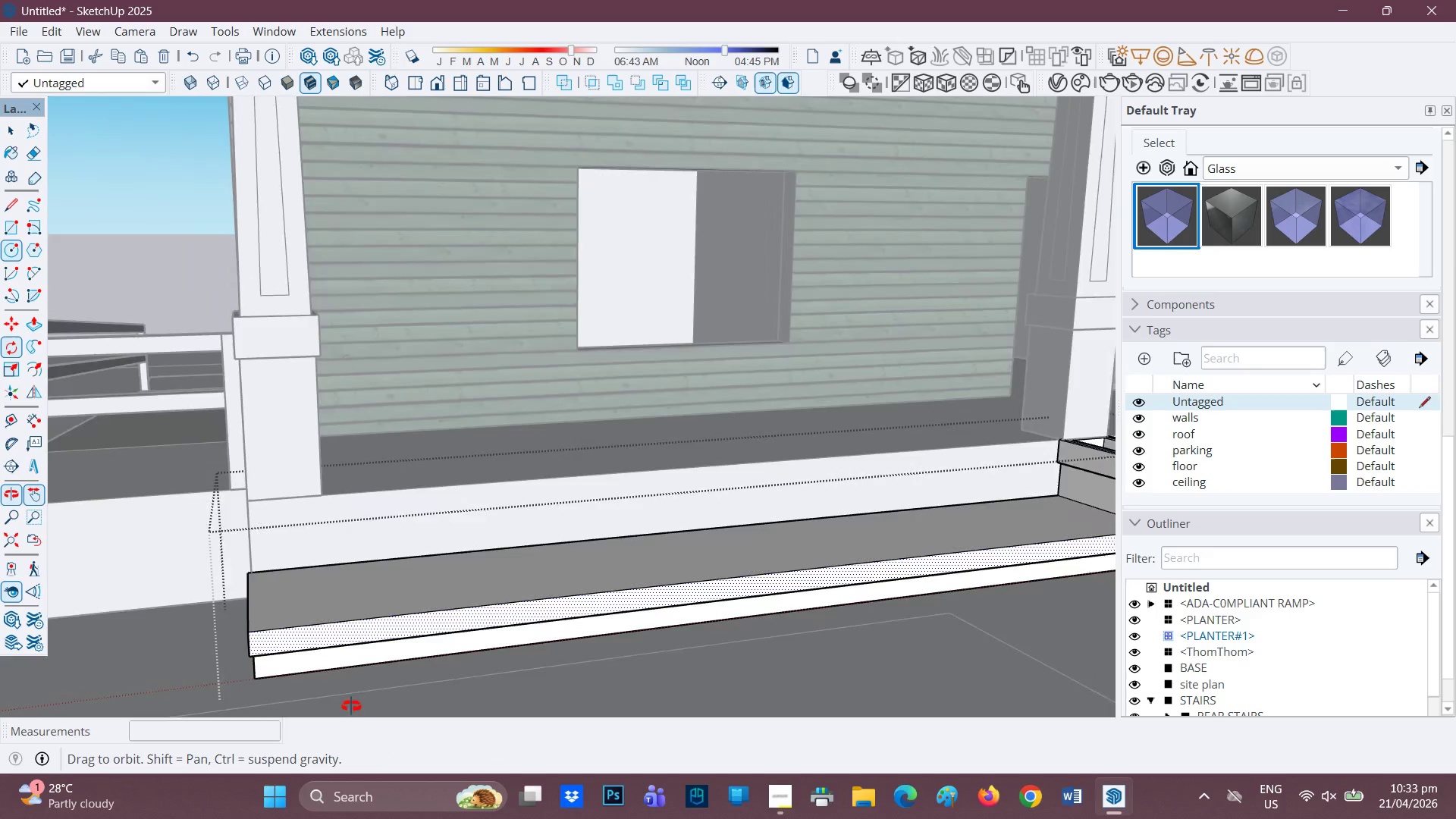 
key(Space)
 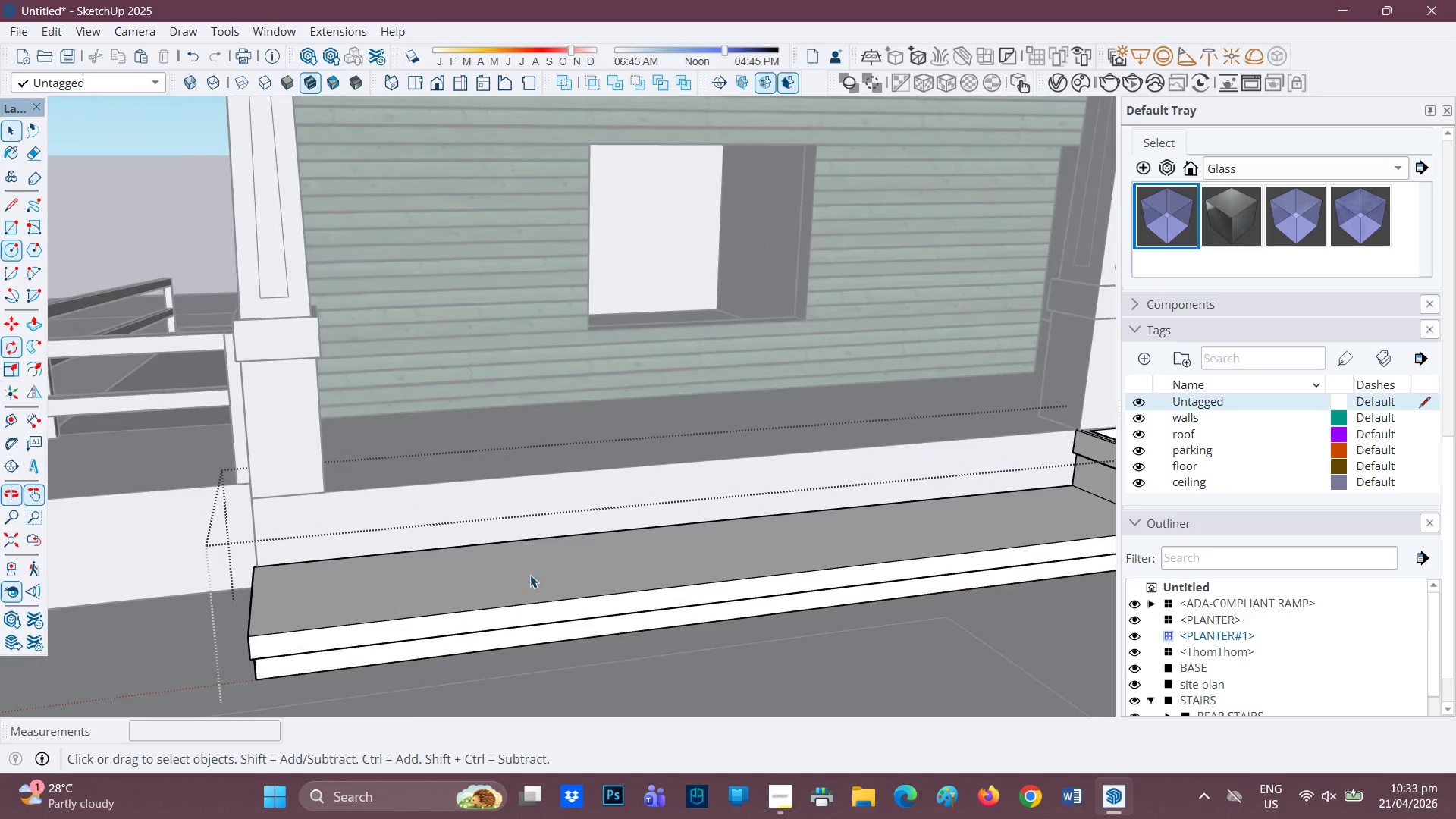 
left_click([530, 578])
 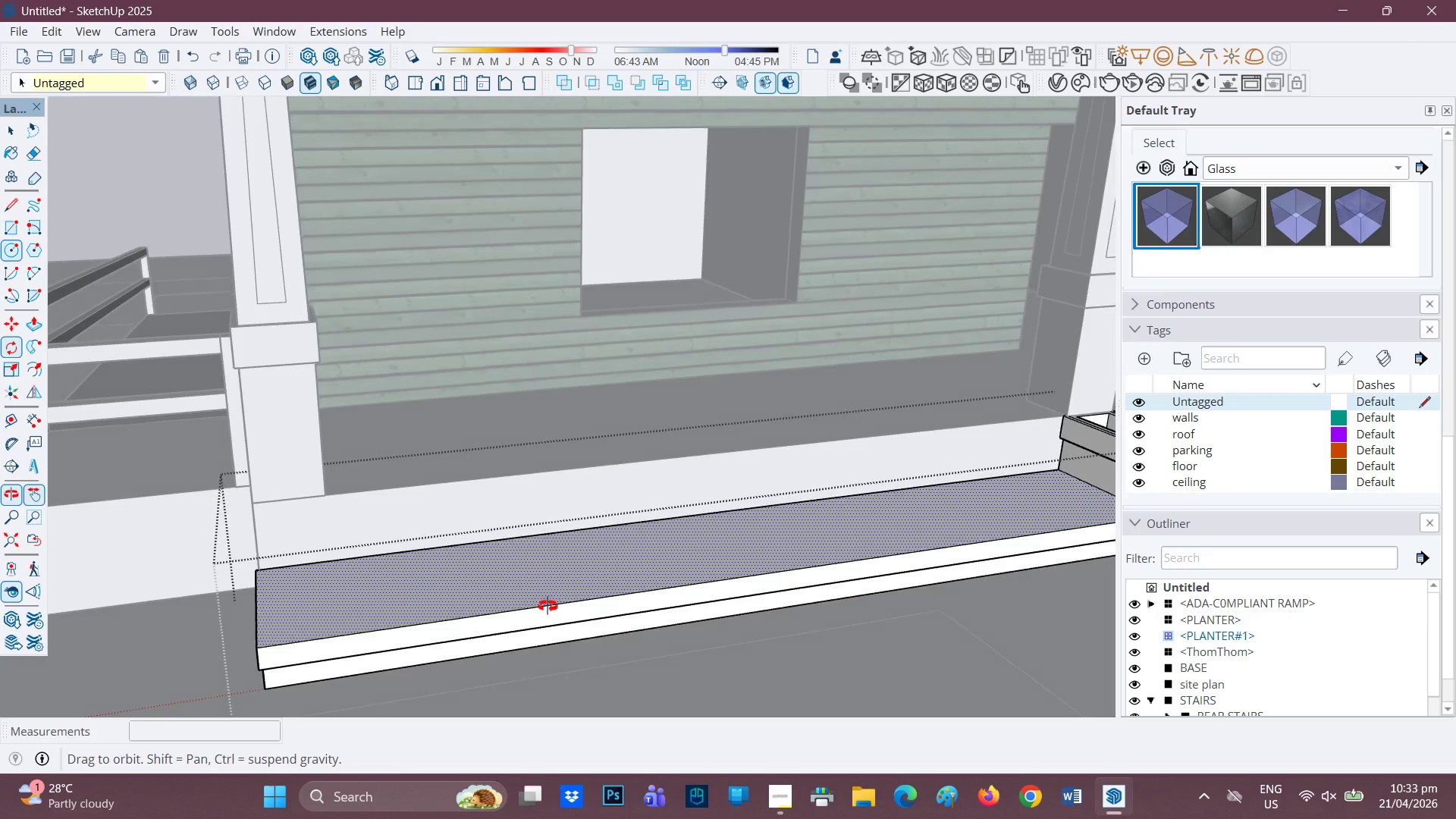 
key(F)
 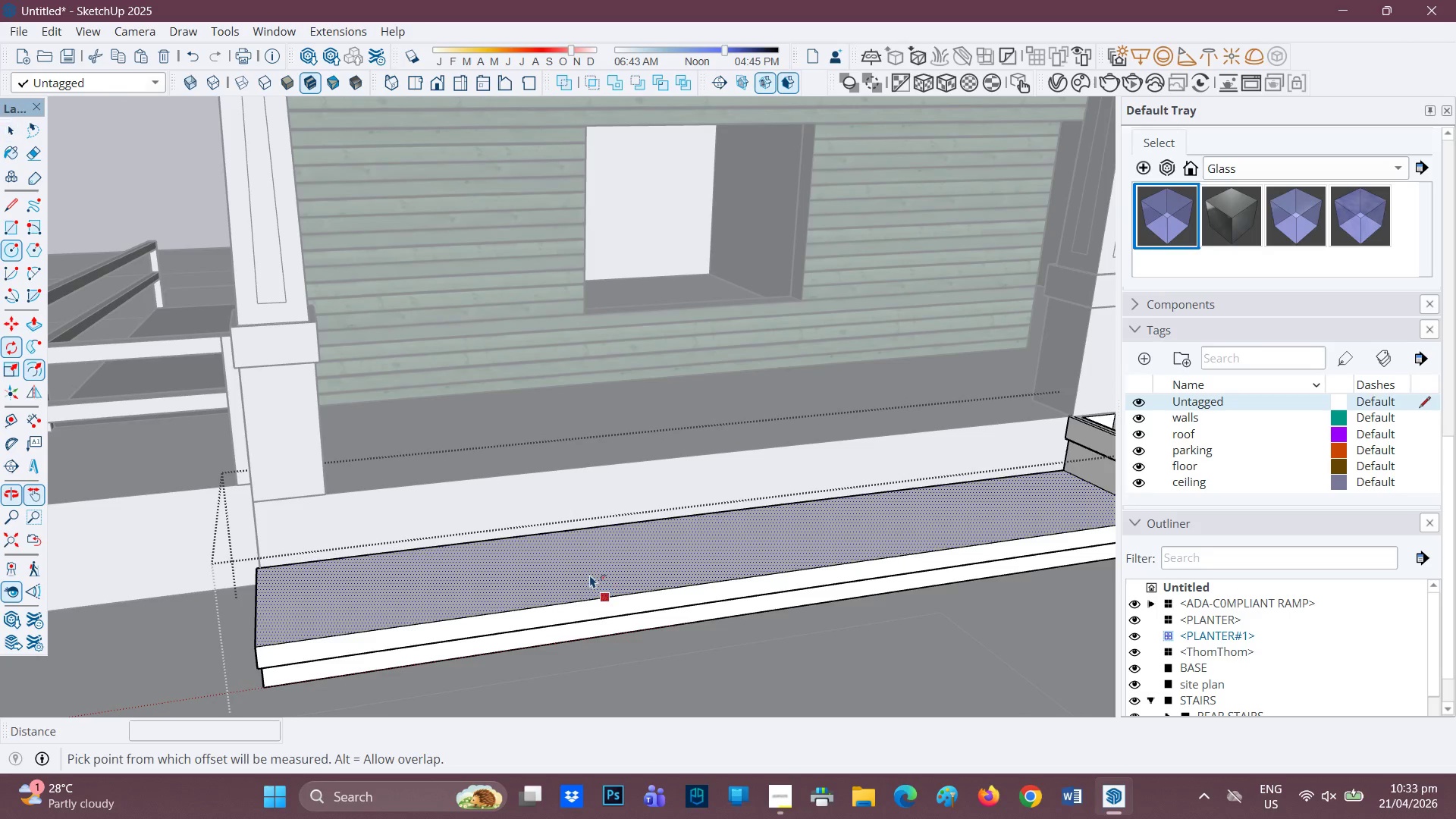 
left_click([590, 575])
 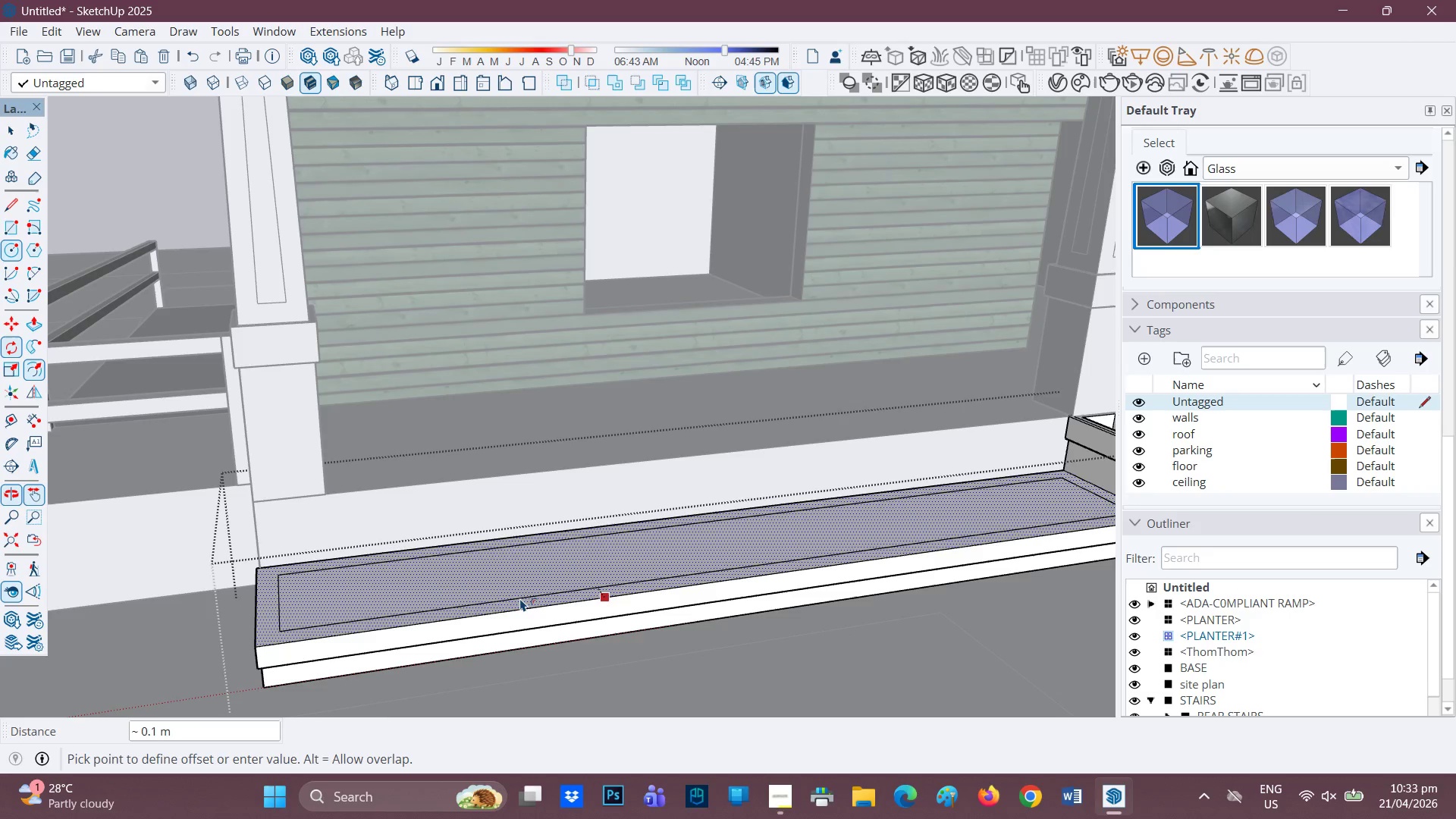 
wait(6.61)
 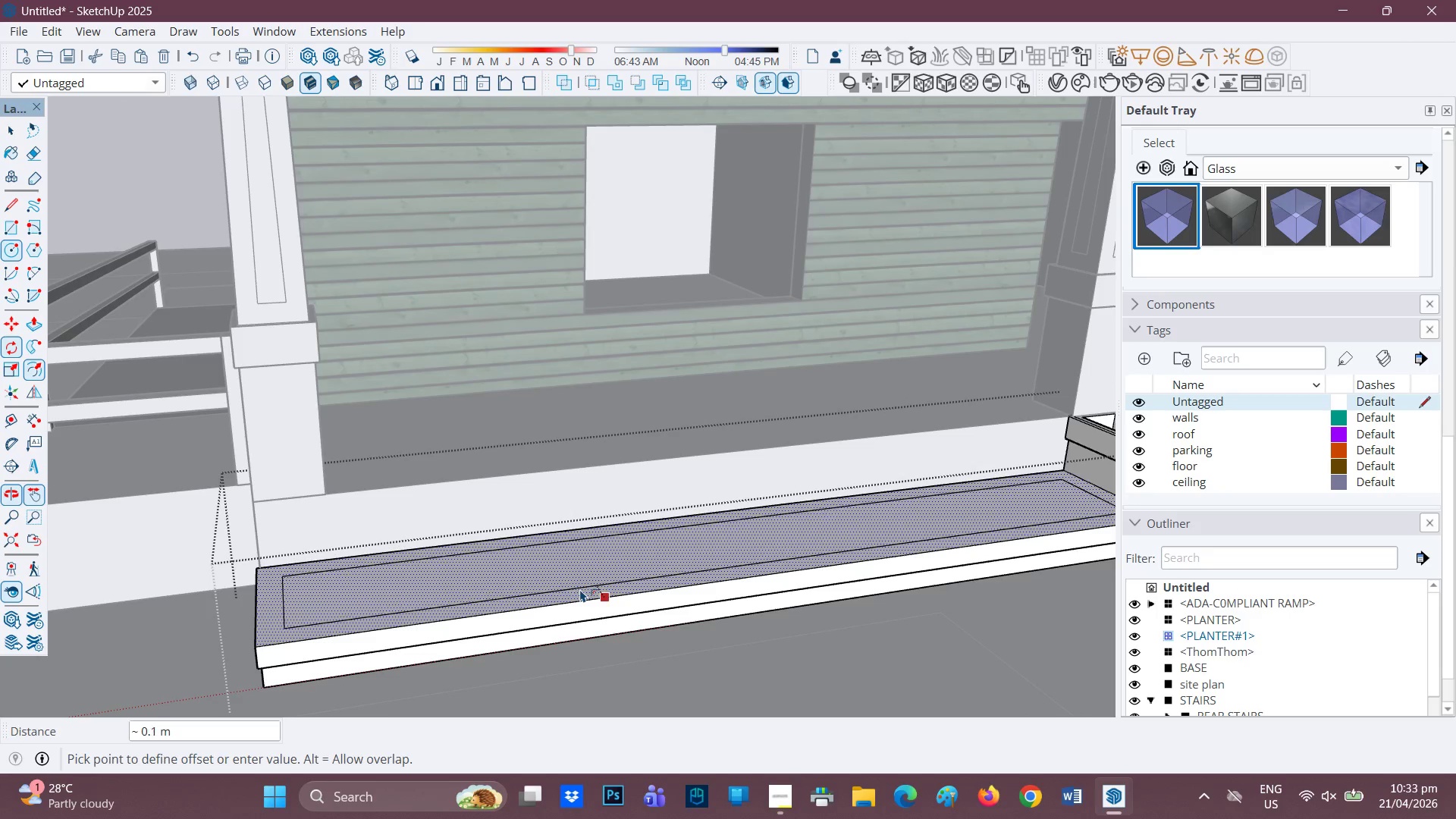 
left_click([520, 601])
 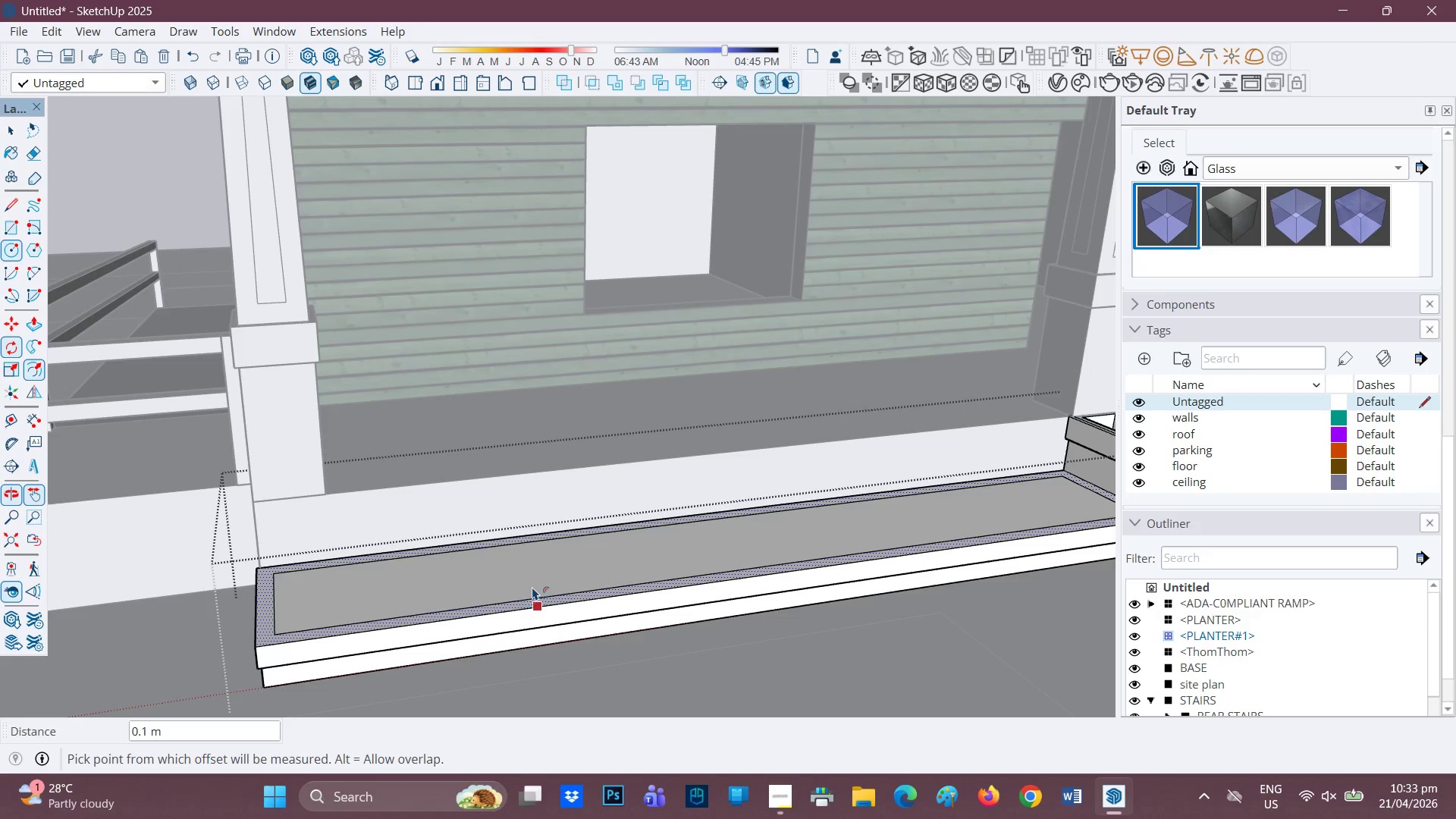 
key(P)
 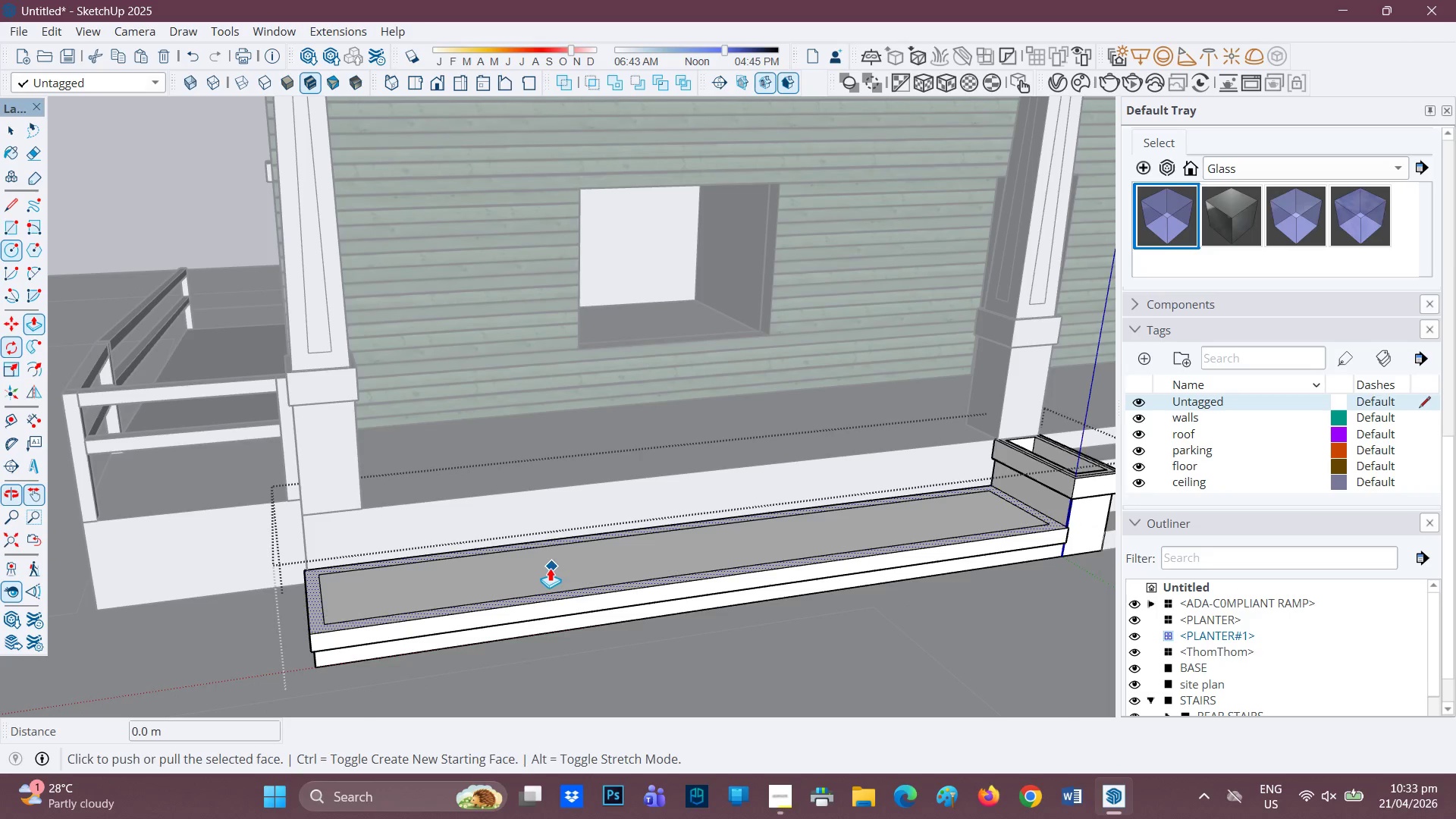 
scroll: coordinate [548, 573], scroll_direction: down, amount: 2.0
 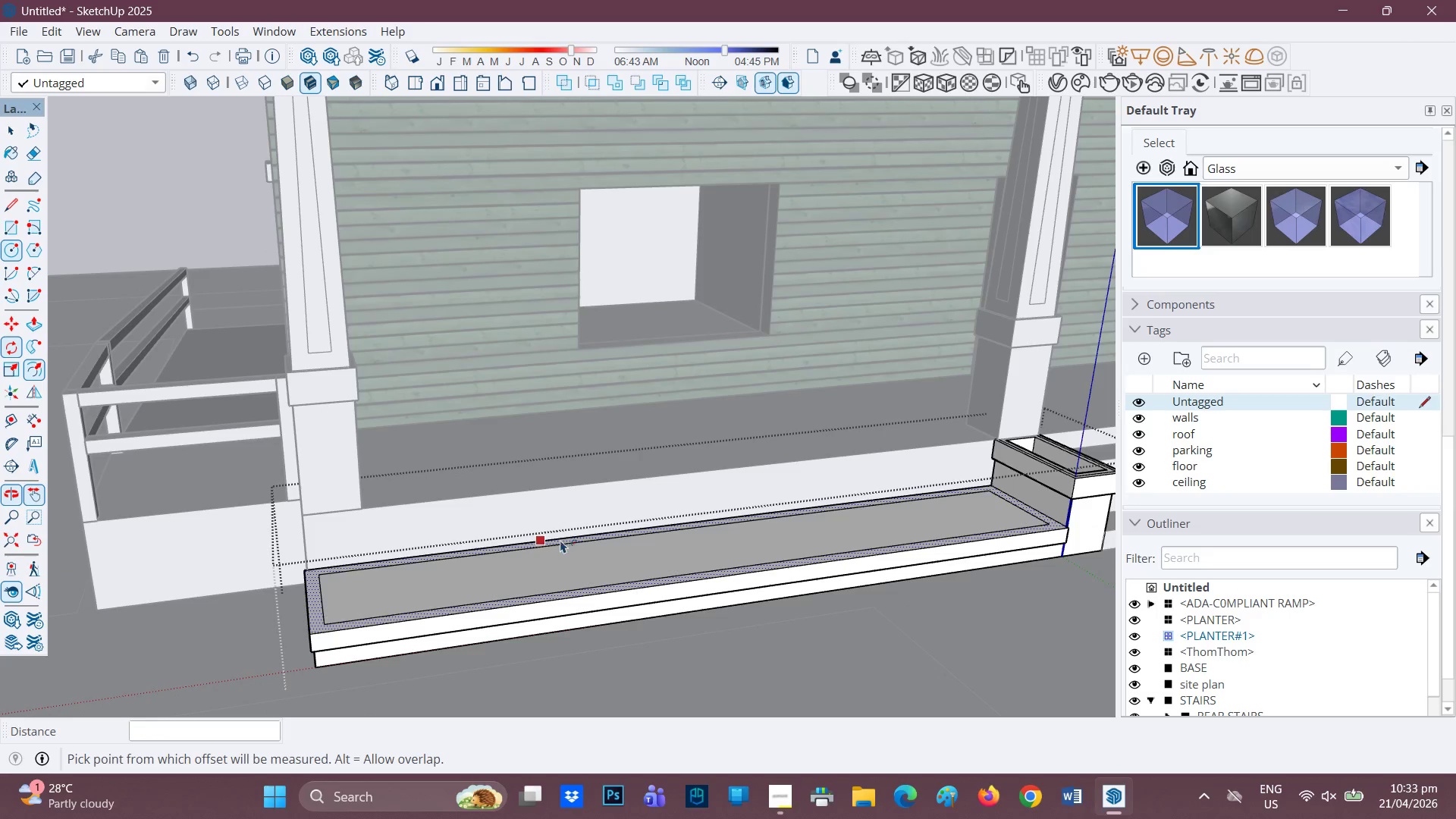 
key(Space)
 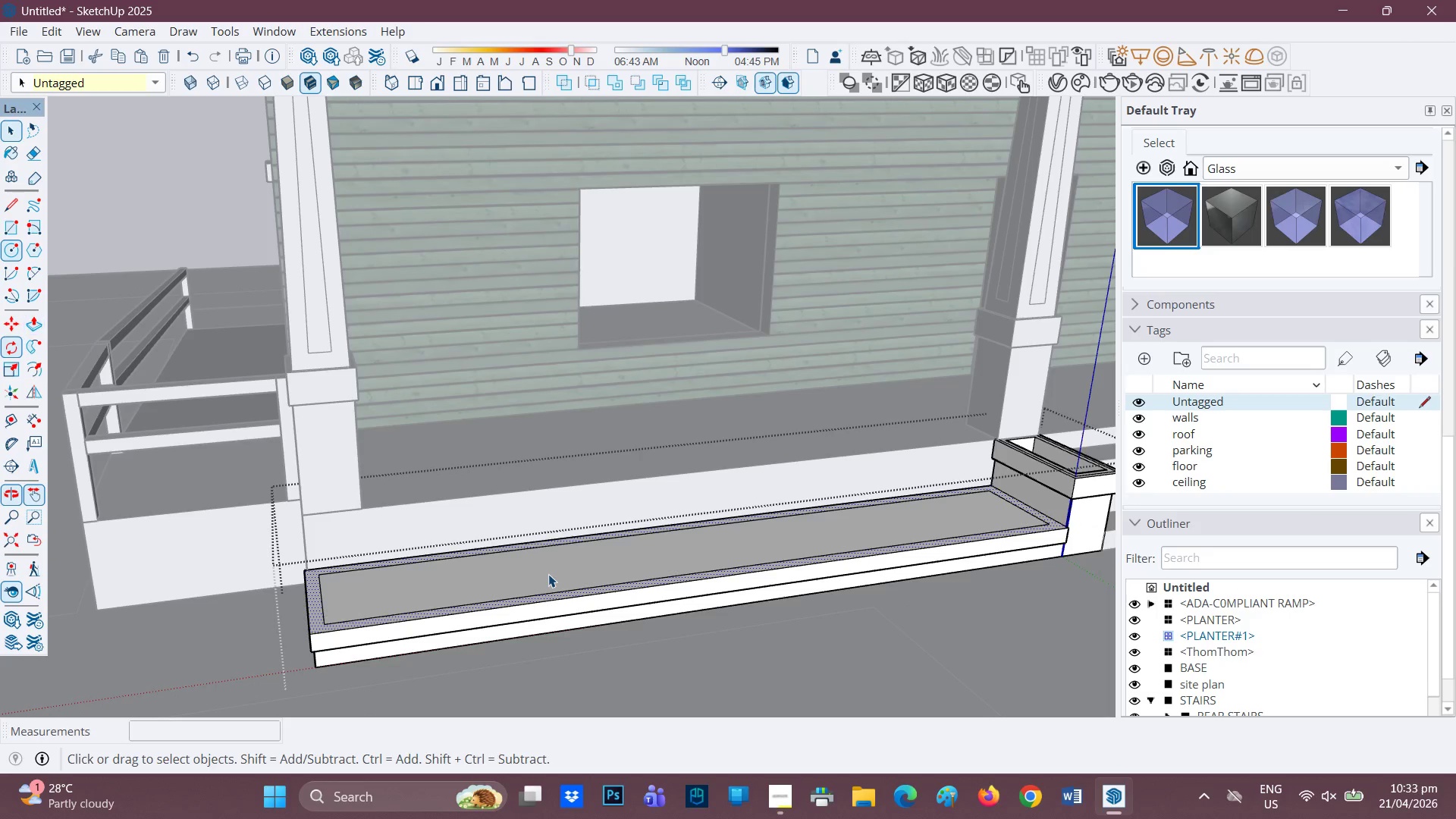 
left_click([548, 575])
 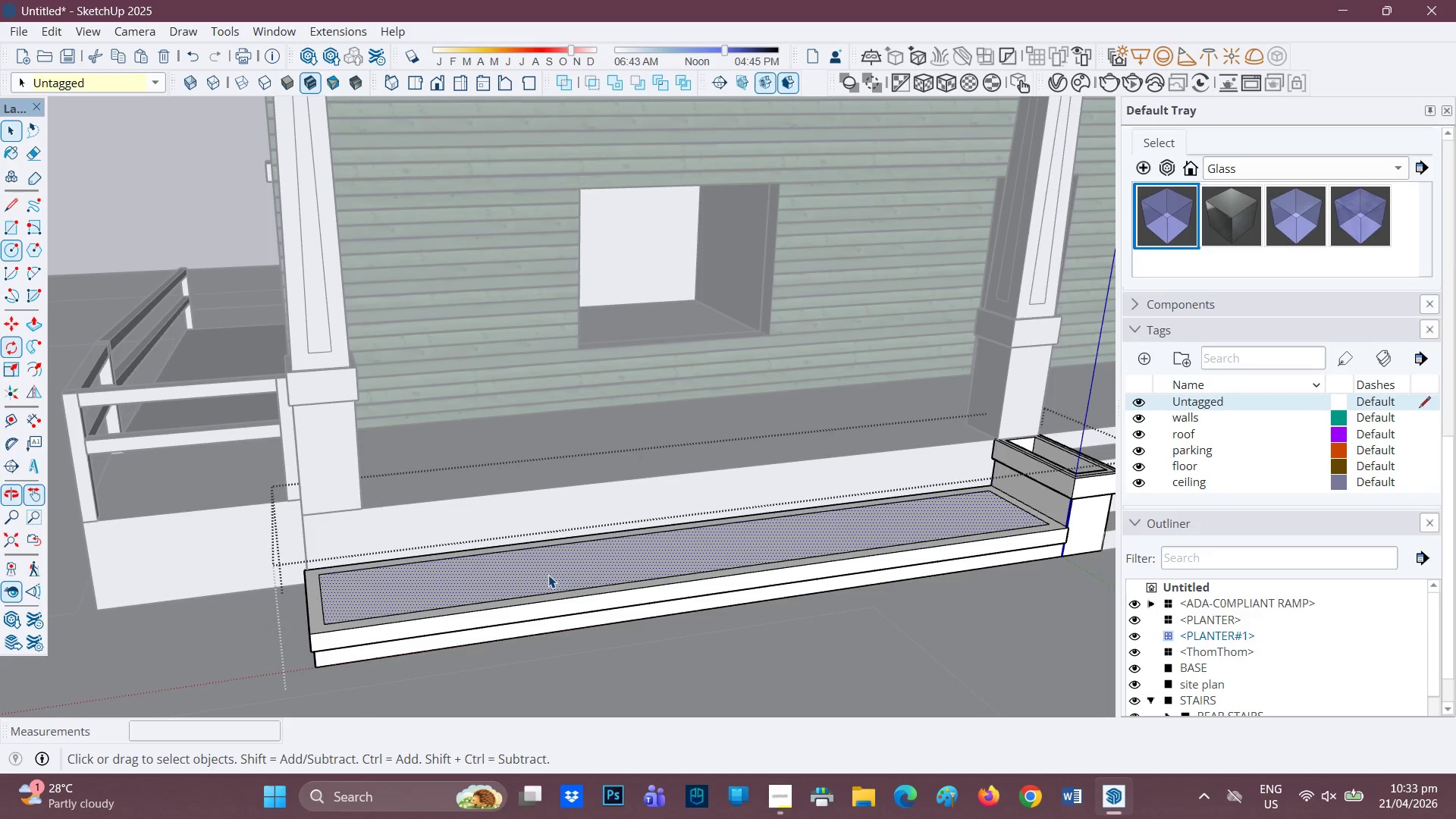 
key(P)
 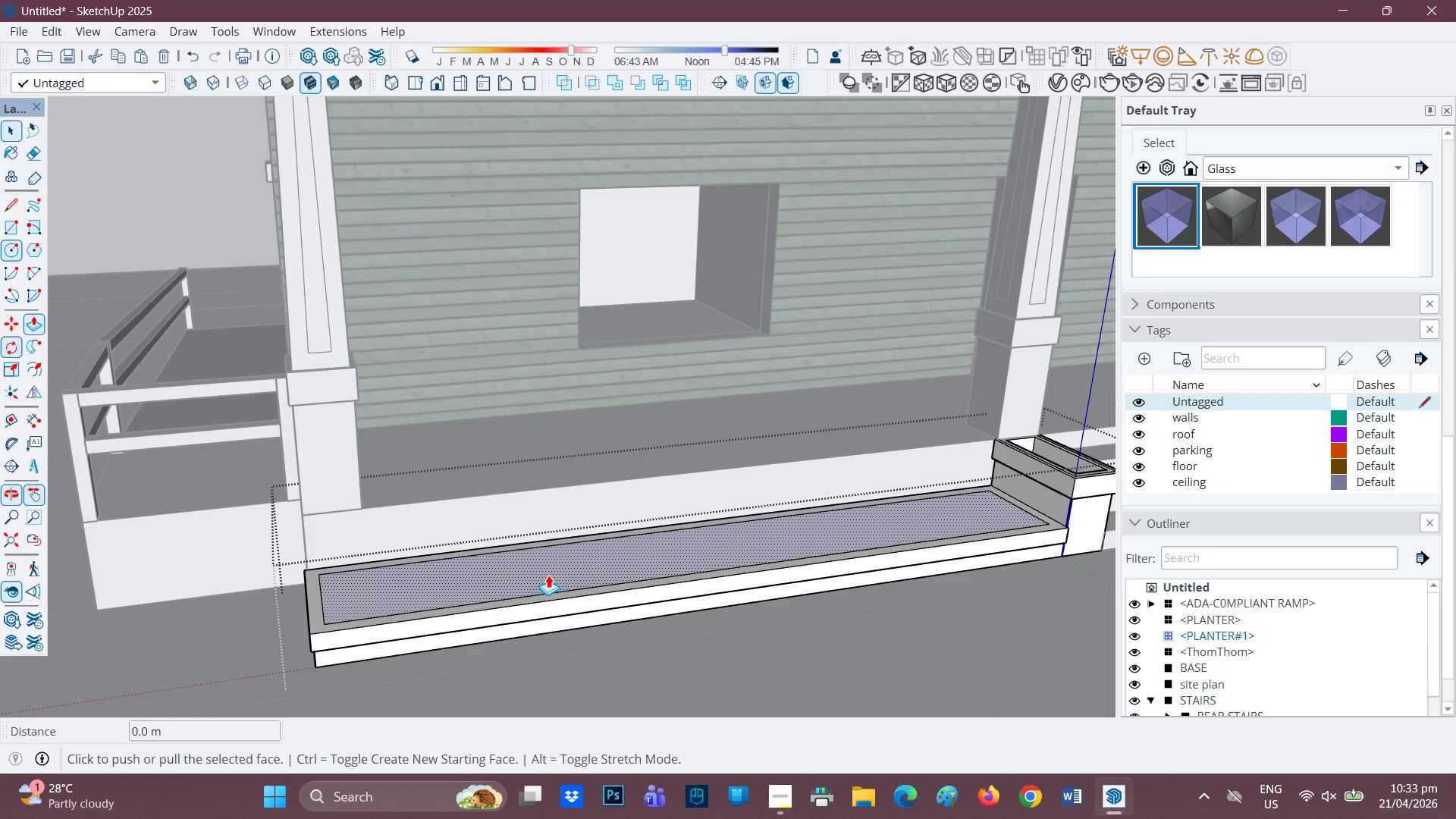 
left_click([548, 575])
 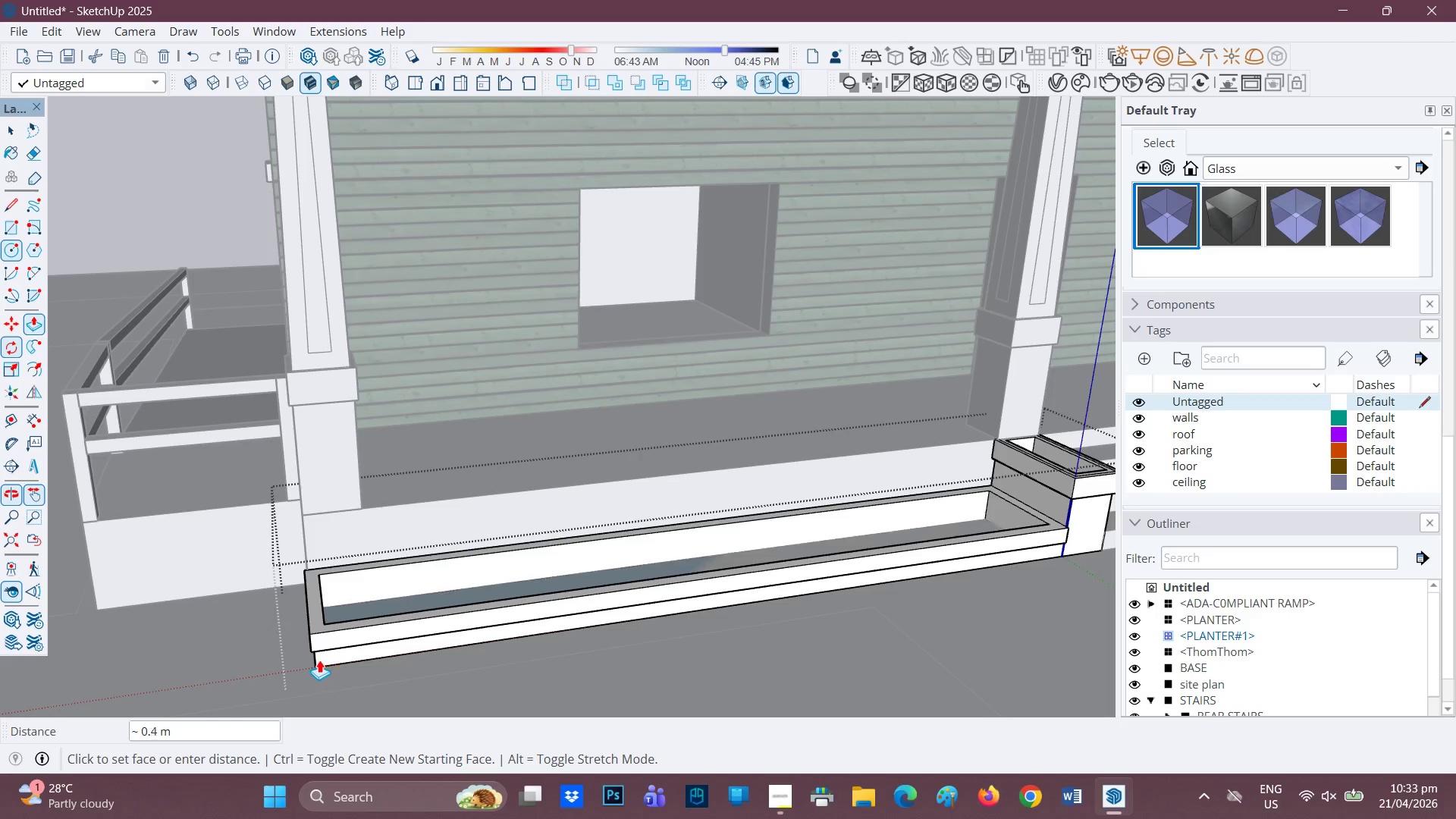 
left_click([315, 662])
 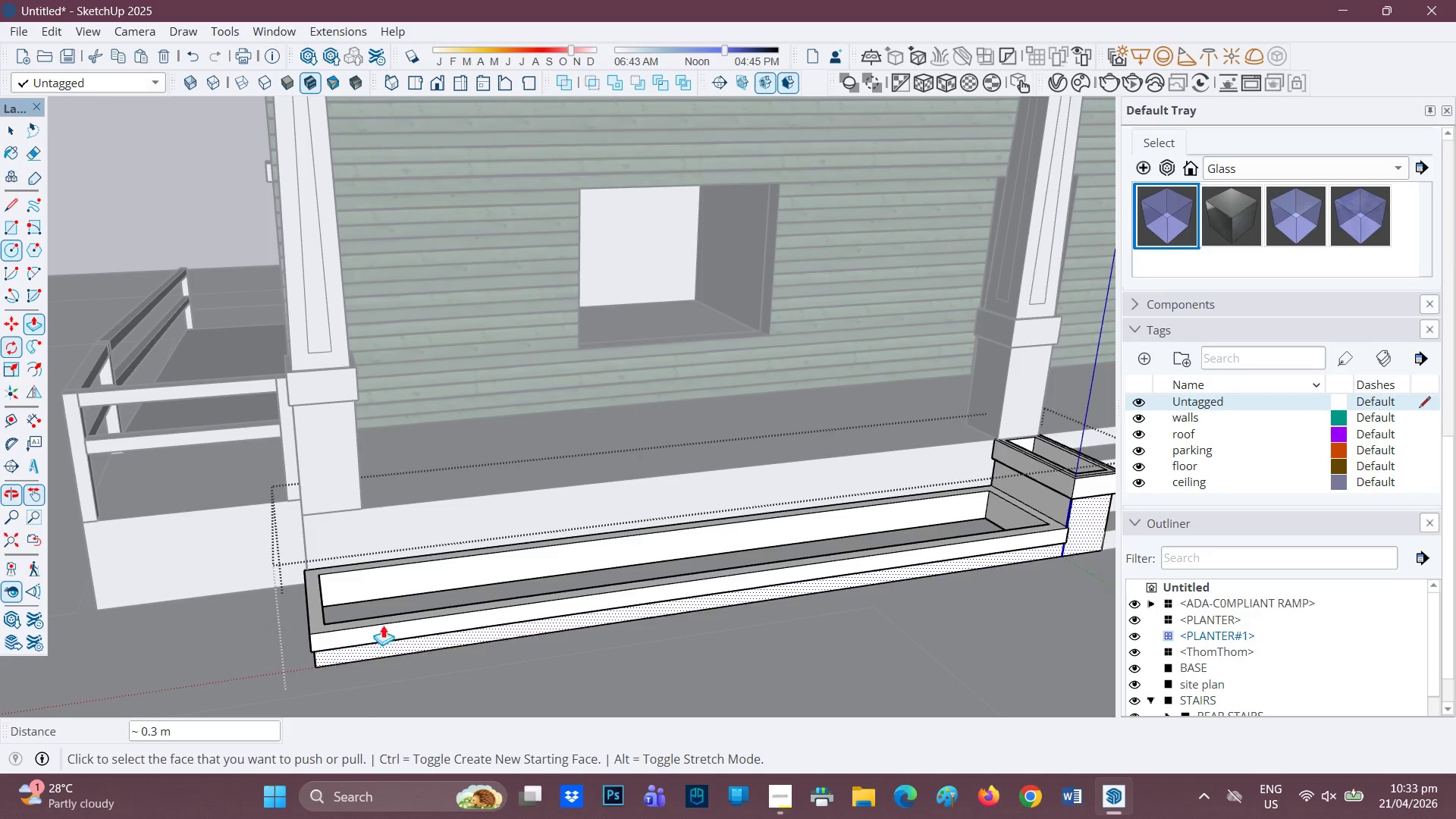 
scroll: coordinate [711, 618], scroll_direction: down, amount: 11.0
 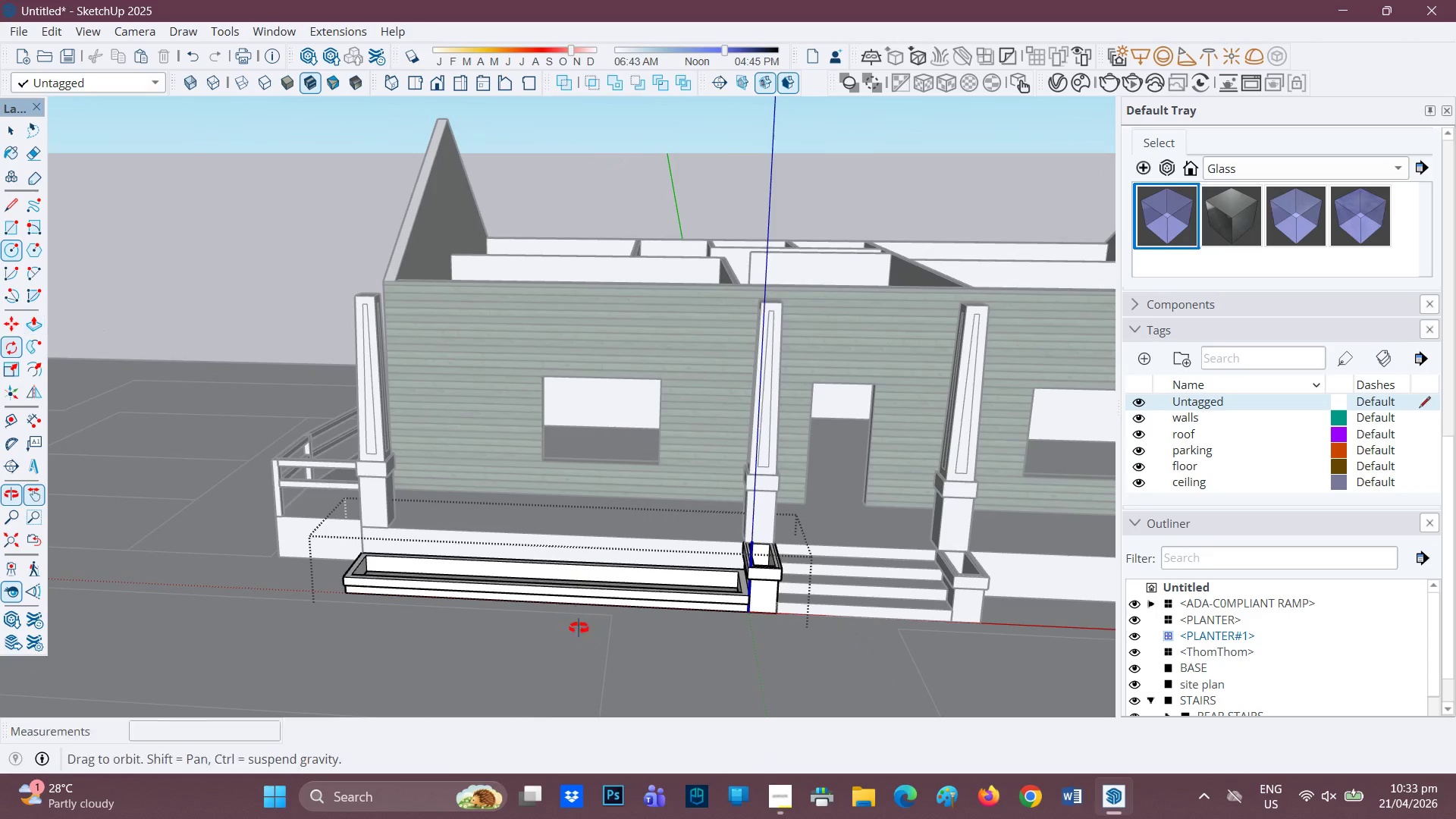 
key(Space)
 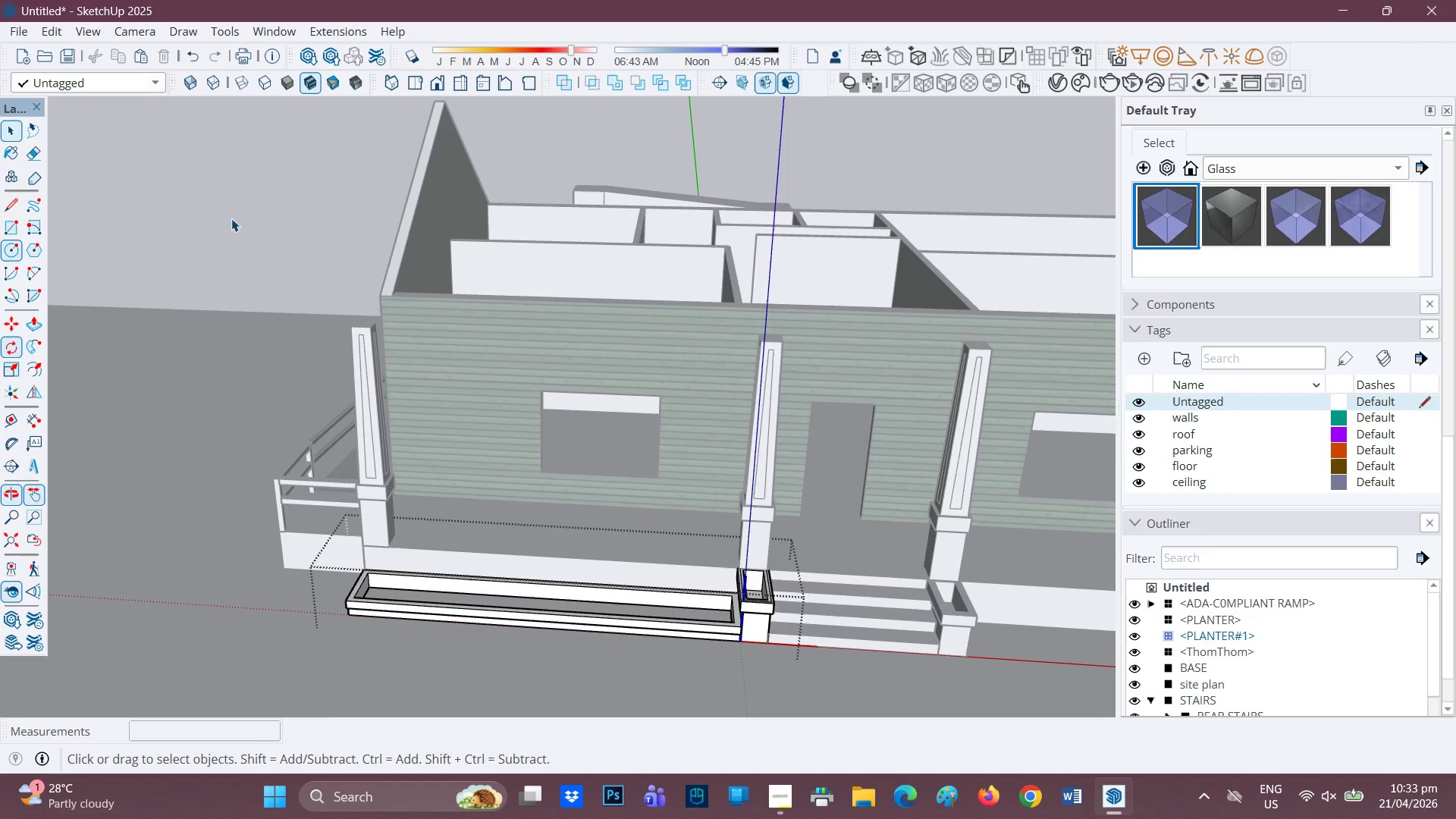 
scroll: coordinate [375, 609], scroll_direction: up, amount: 4.0
 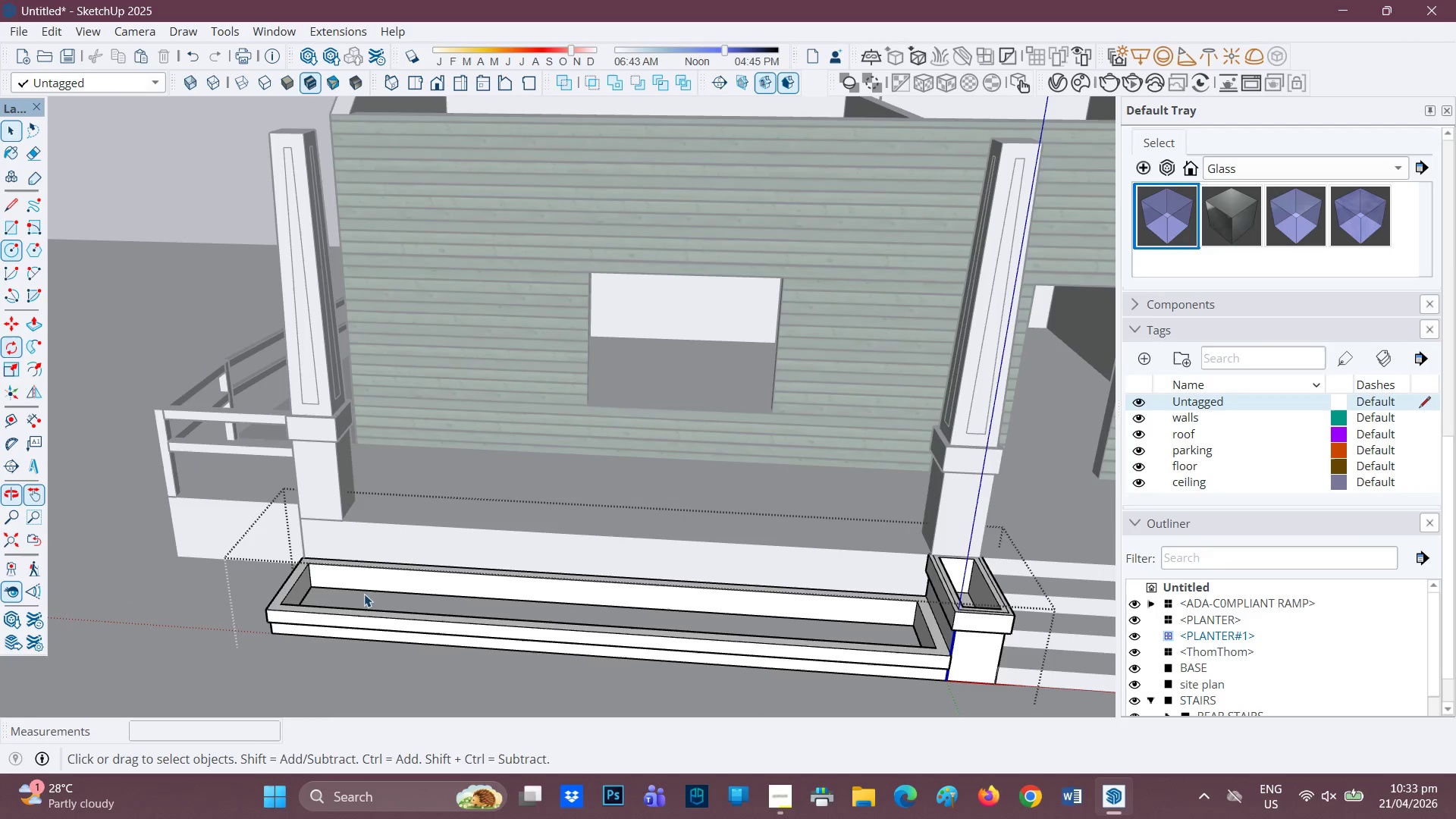 
scroll: coordinate [460, 544], scroll_direction: down, amount: 7.0
 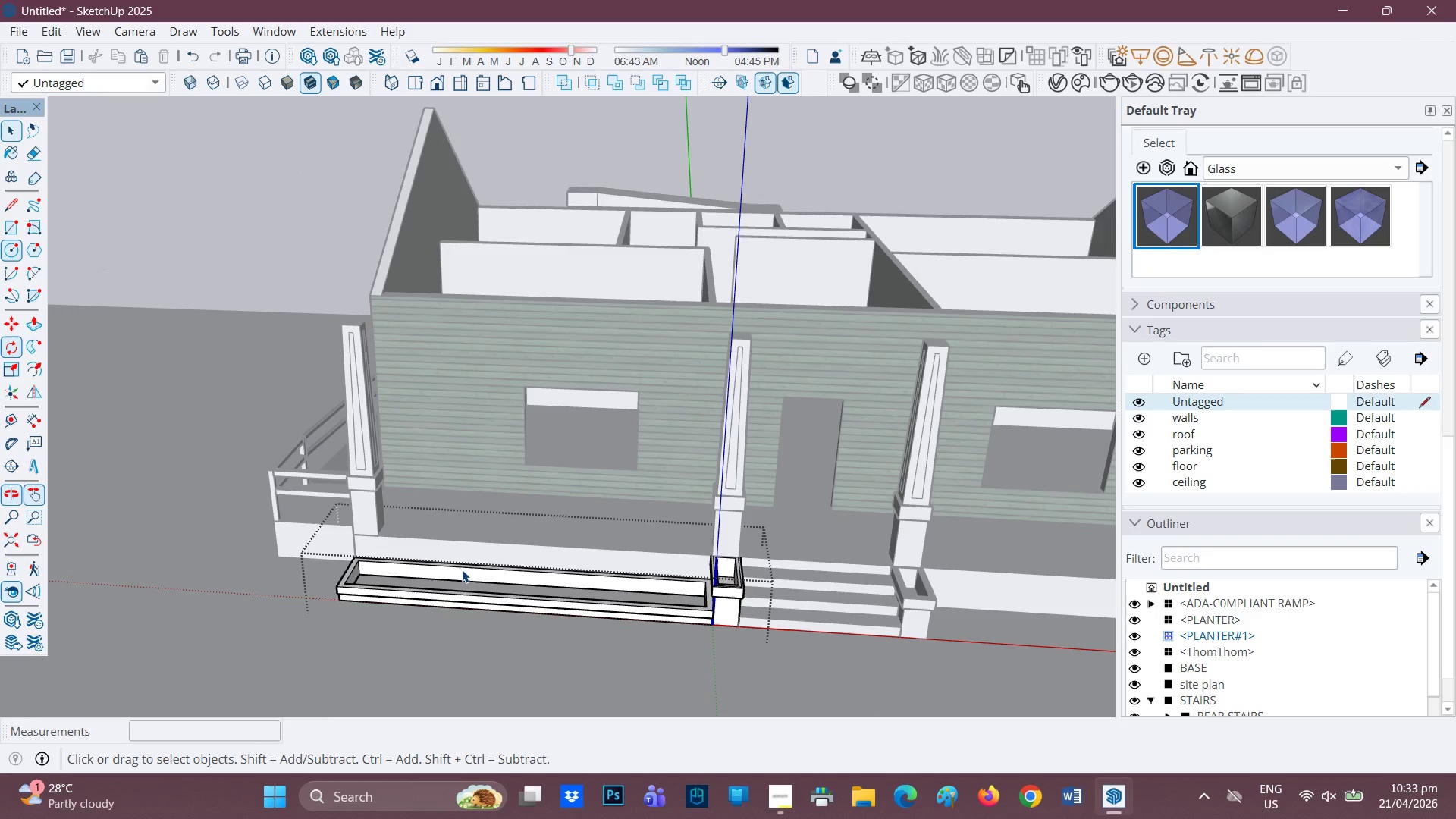 
scroll: coordinate [337, 598], scroll_direction: up, amount: 7.0
 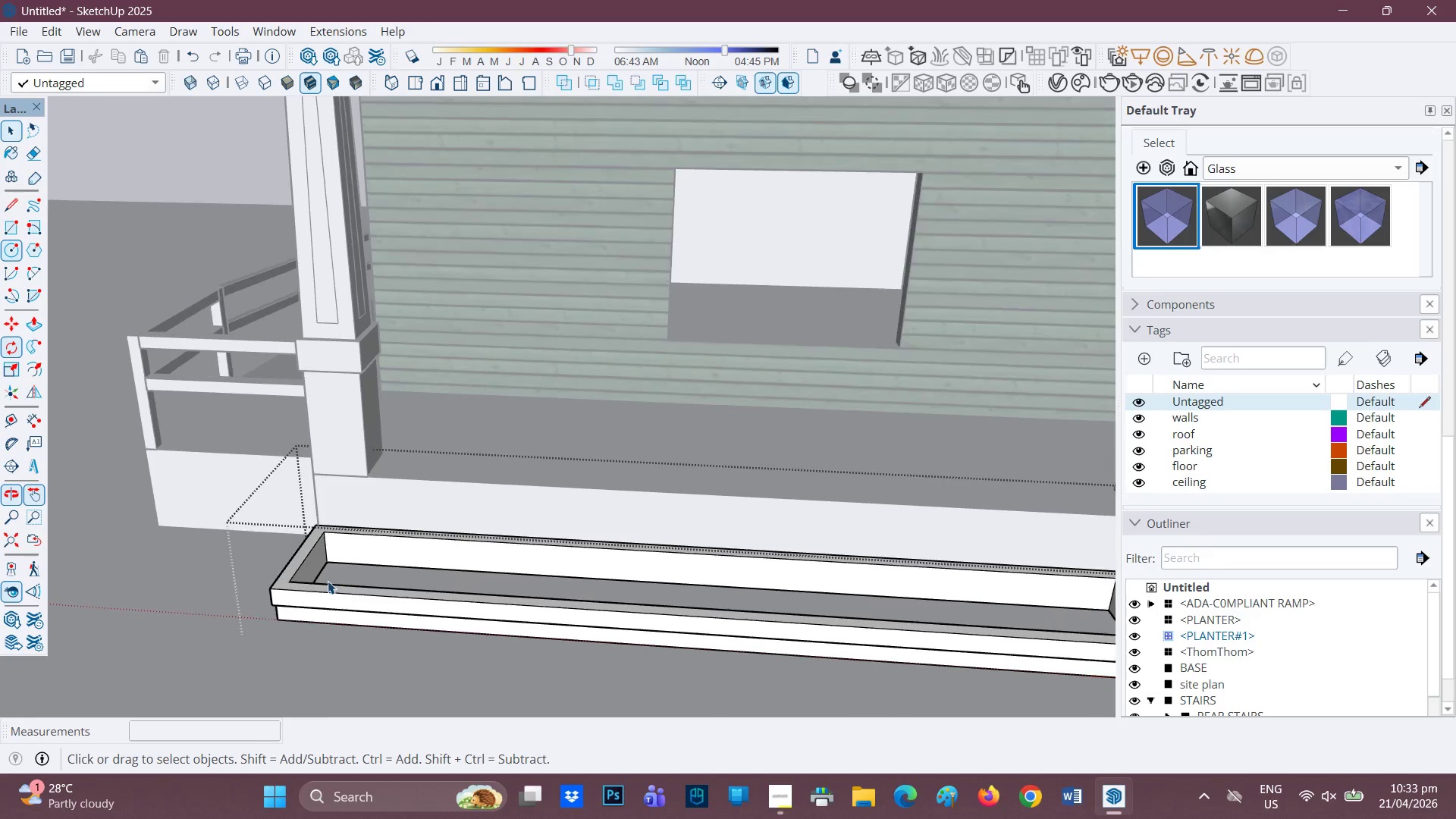 
key(Control+Z)
 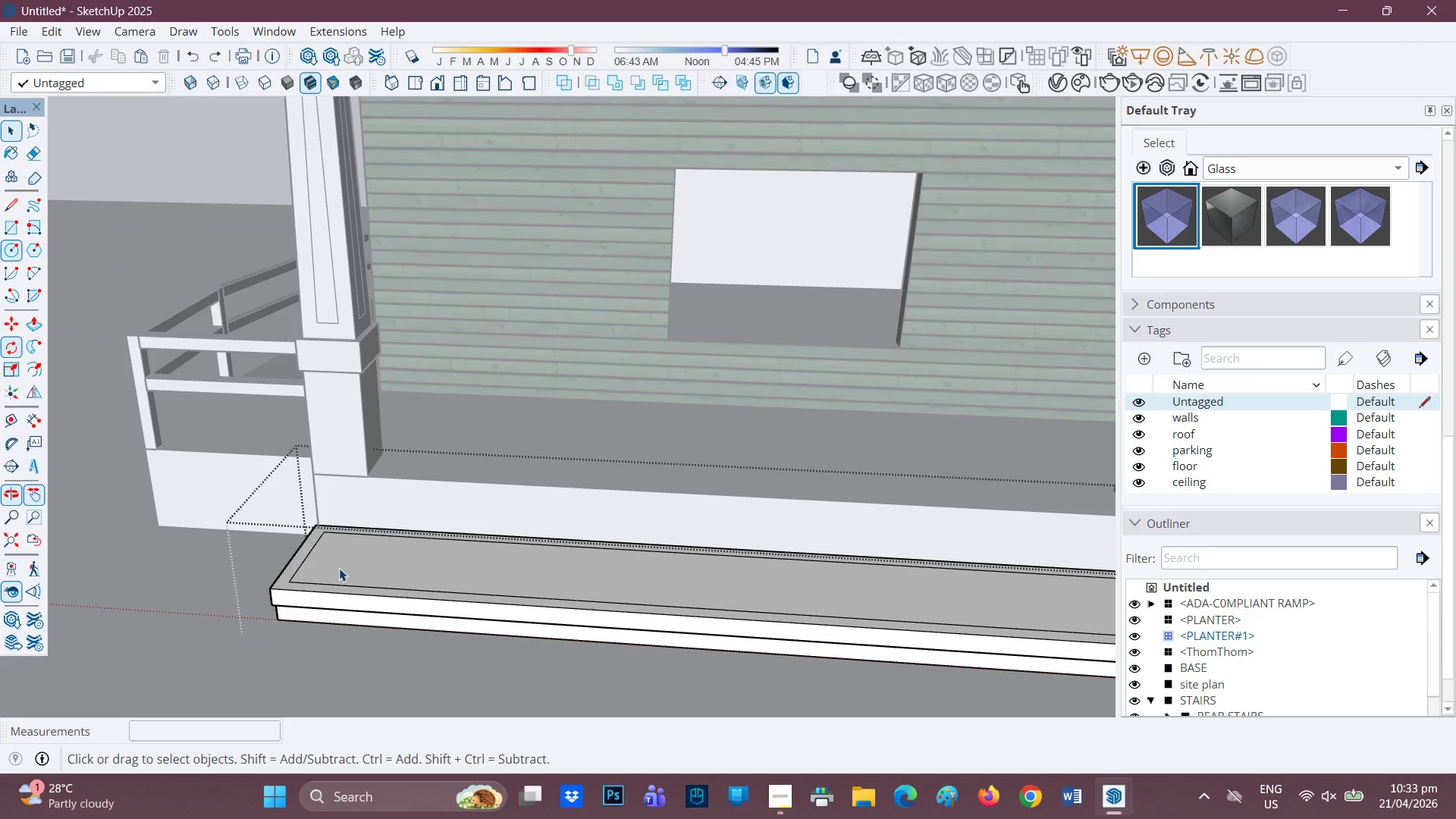 
key(P)
 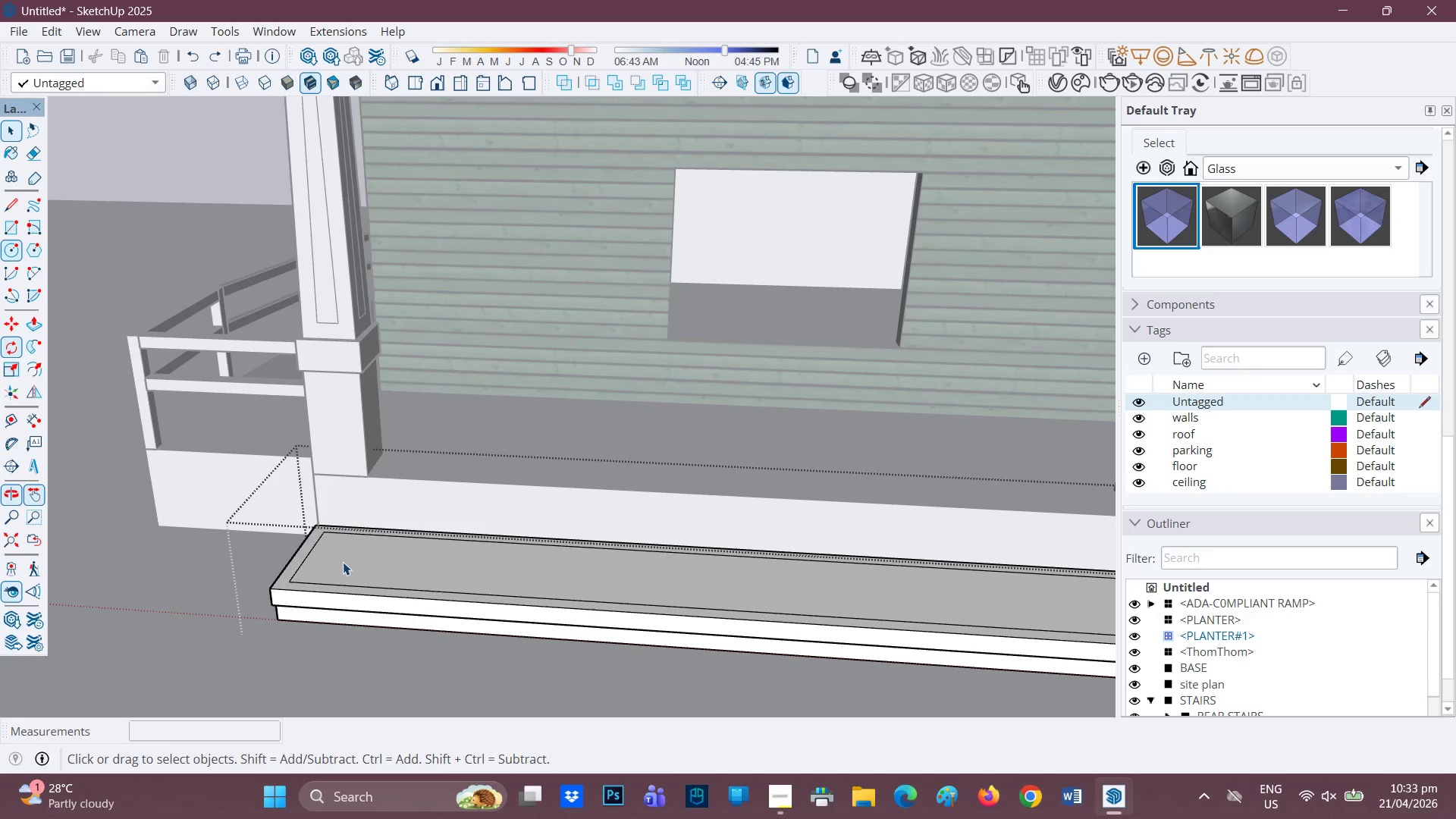 
scroll: coordinate [343, 562], scroll_direction: up, amount: 1.0
 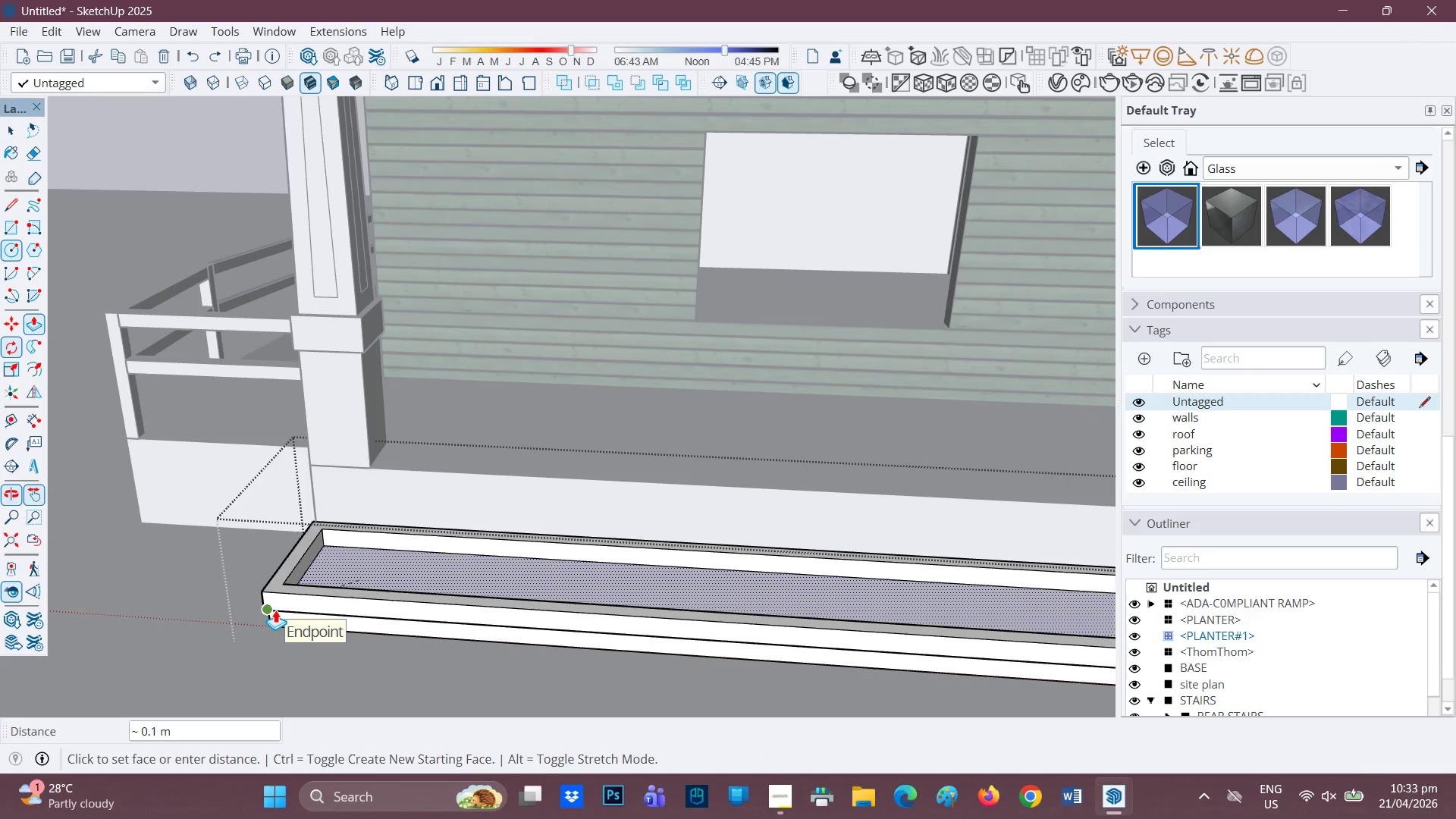 
left_click([275, 610])
 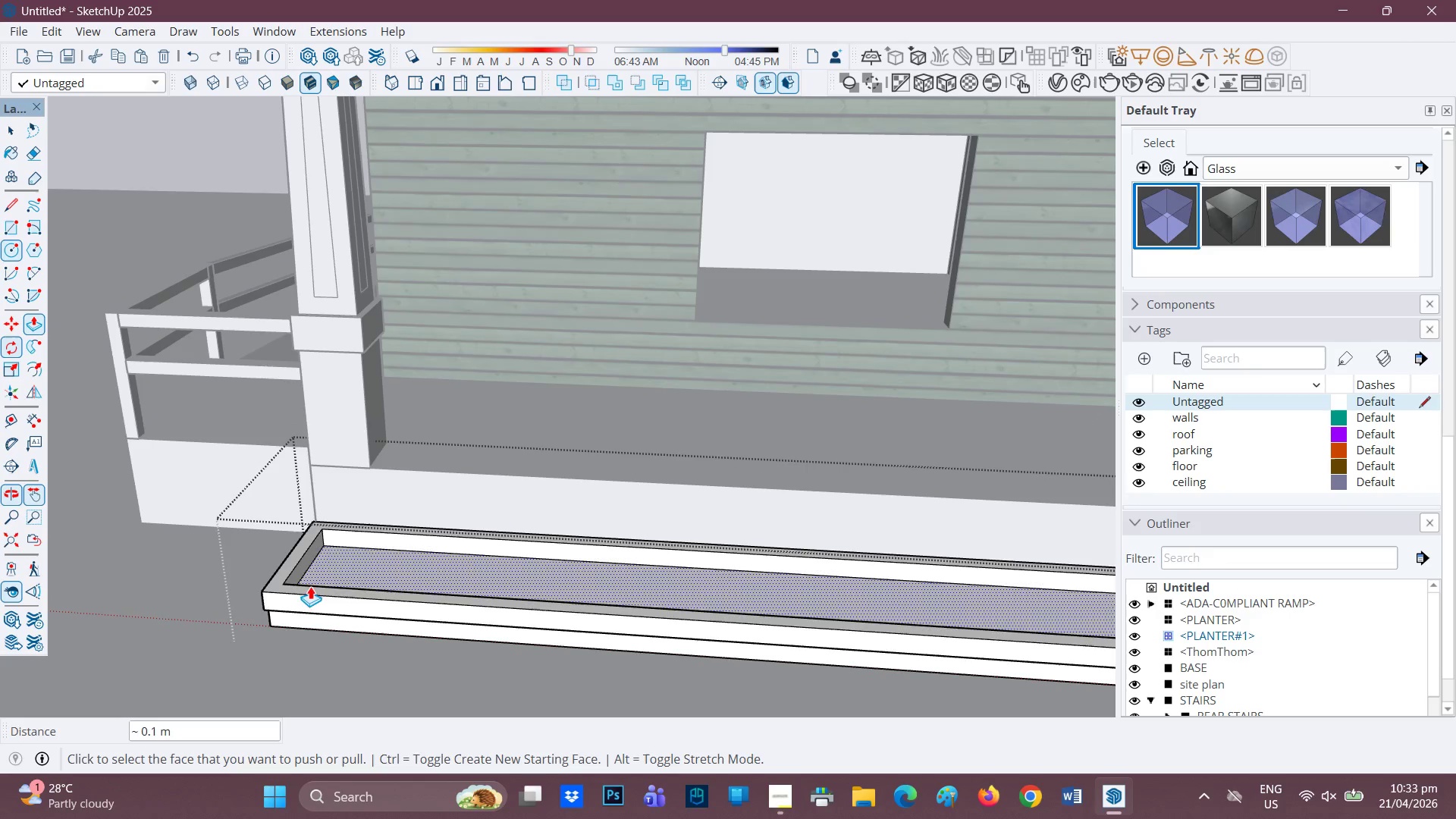 
key(Space)
 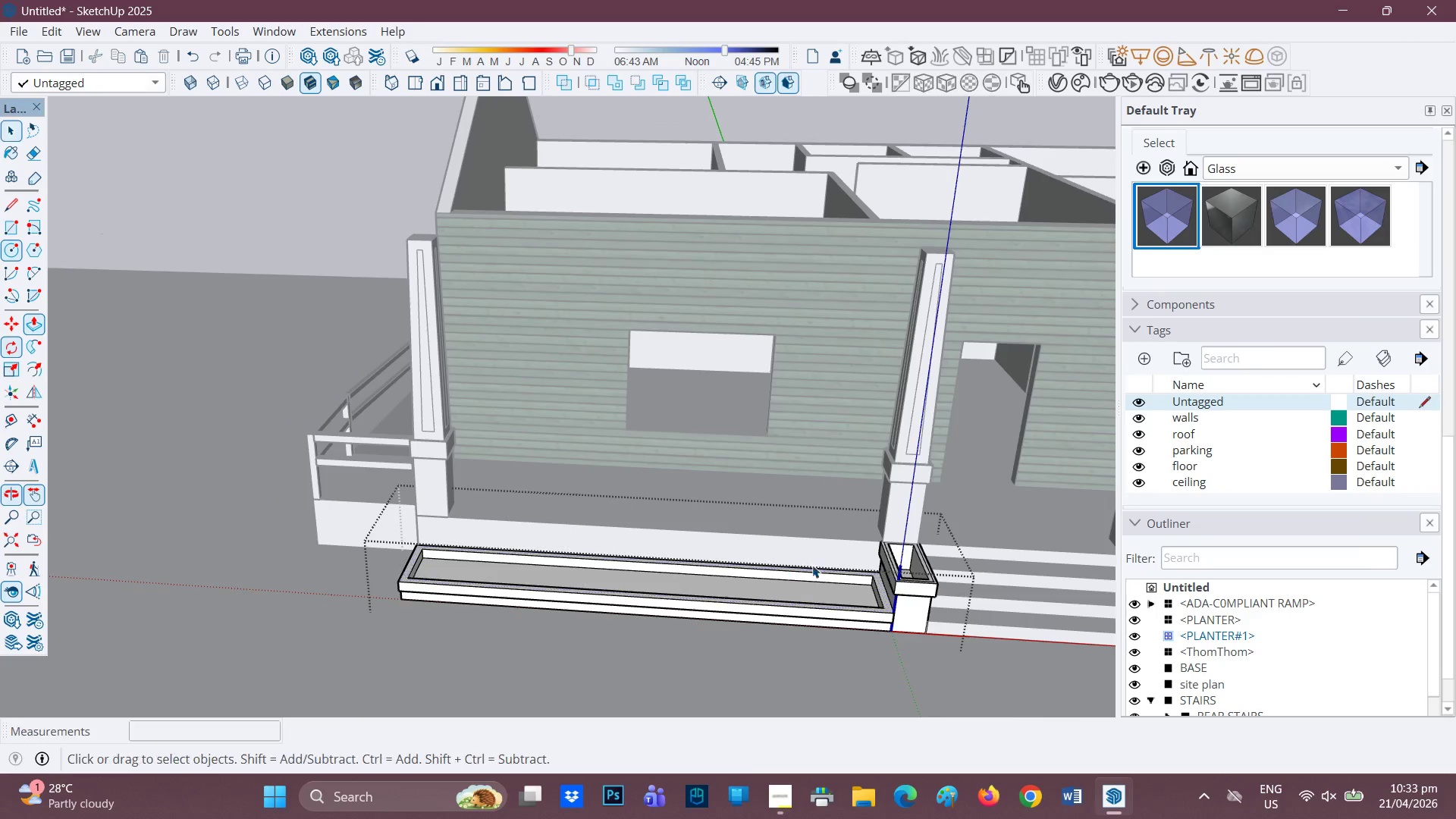 
scroll: coordinate [848, 587], scroll_direction: down, amount: 13.0
 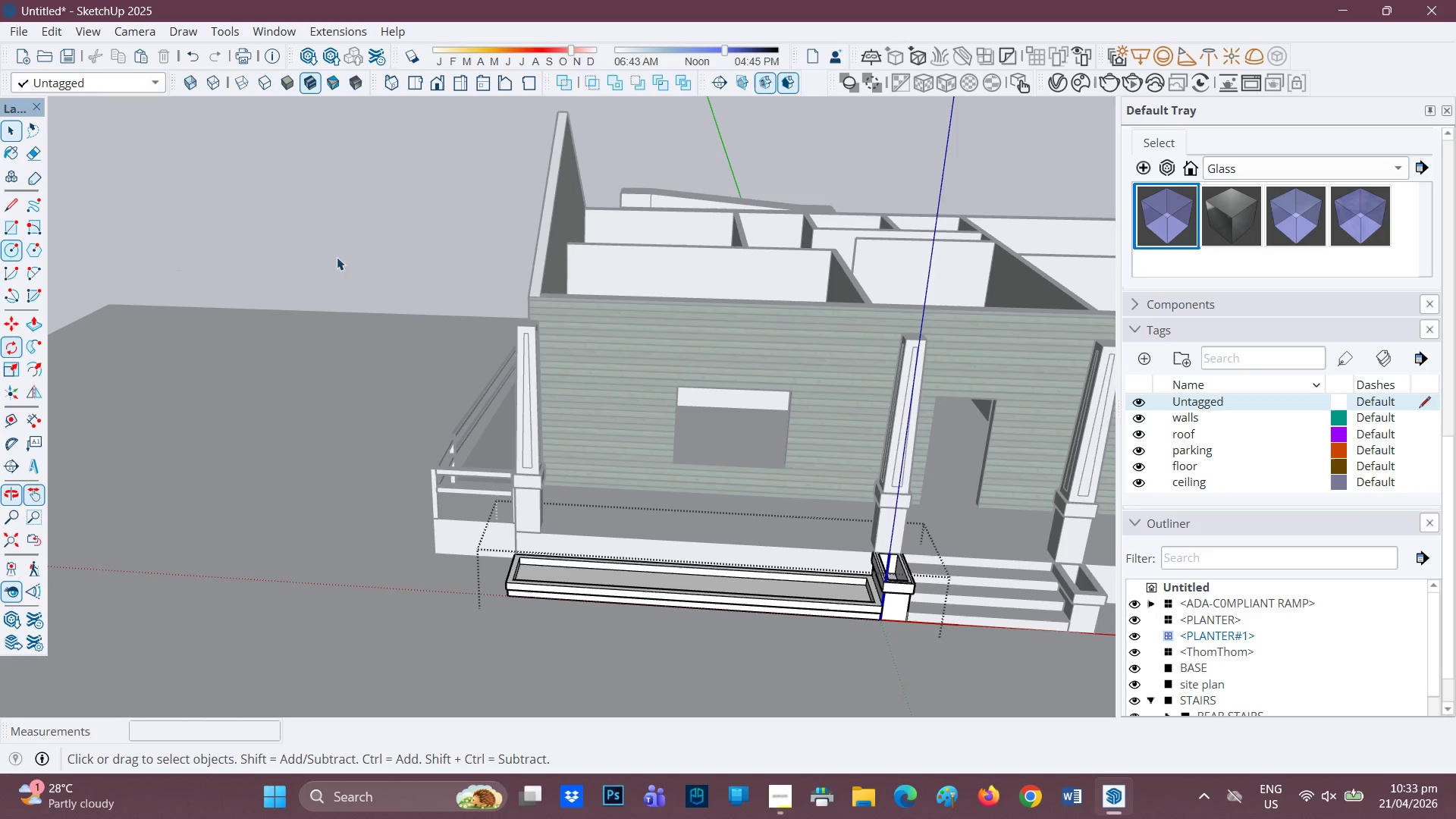 
left_click([345, 224])
 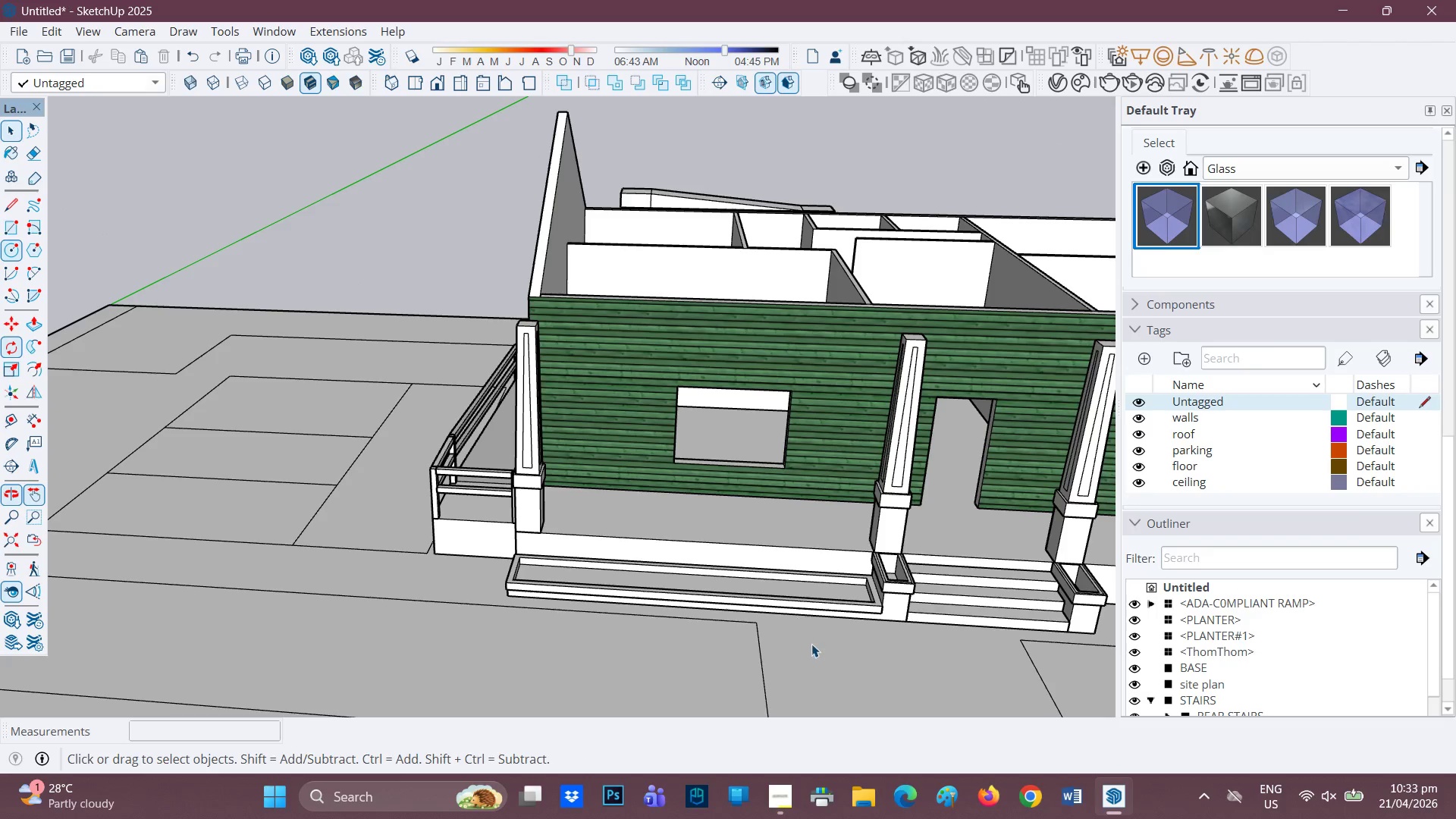 
left_click([817, 610])
 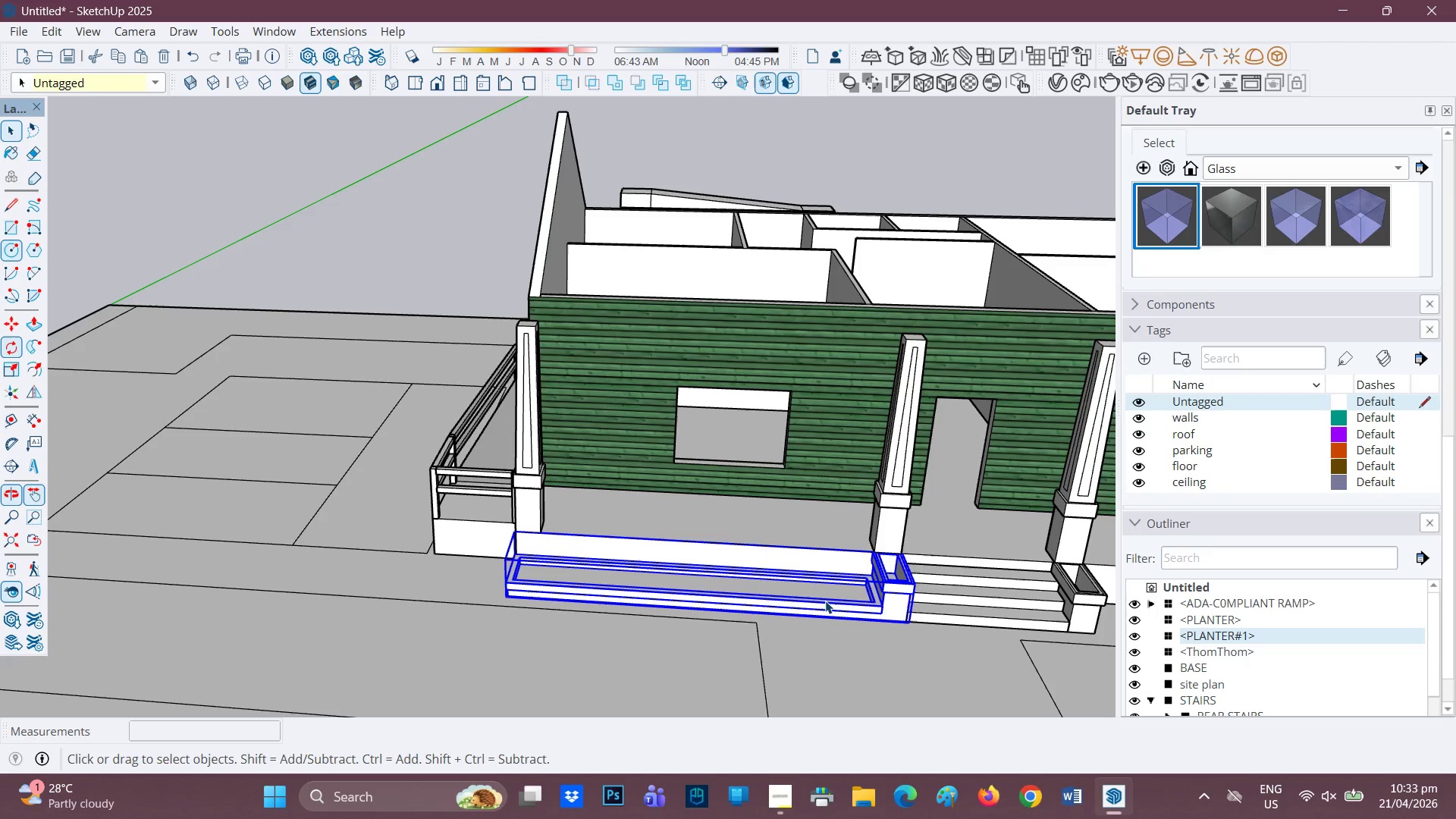 
key(Control+C)
 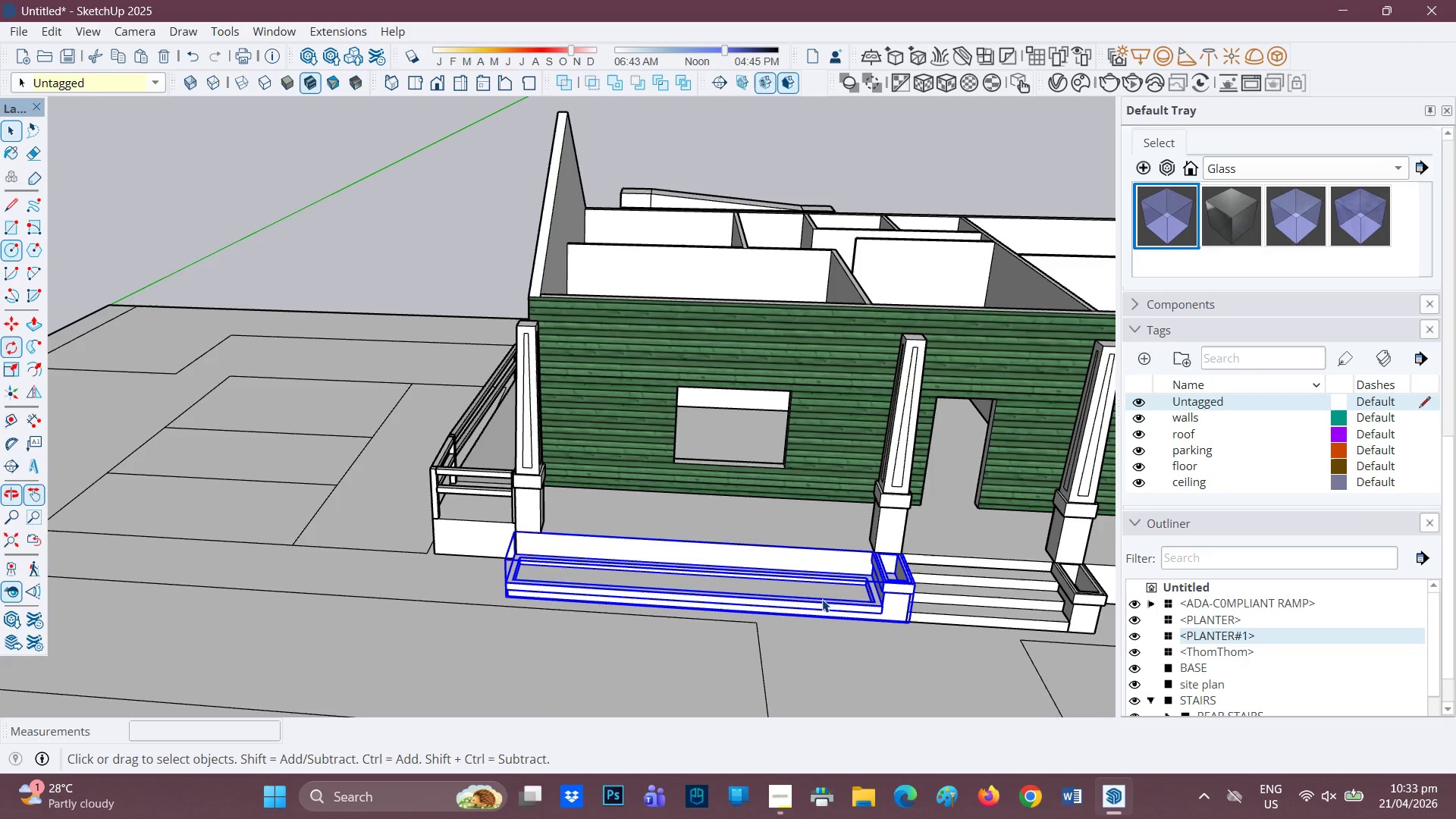 
scroll: coordinate [824, 597], scroll_direction: down, amount: 3.0
 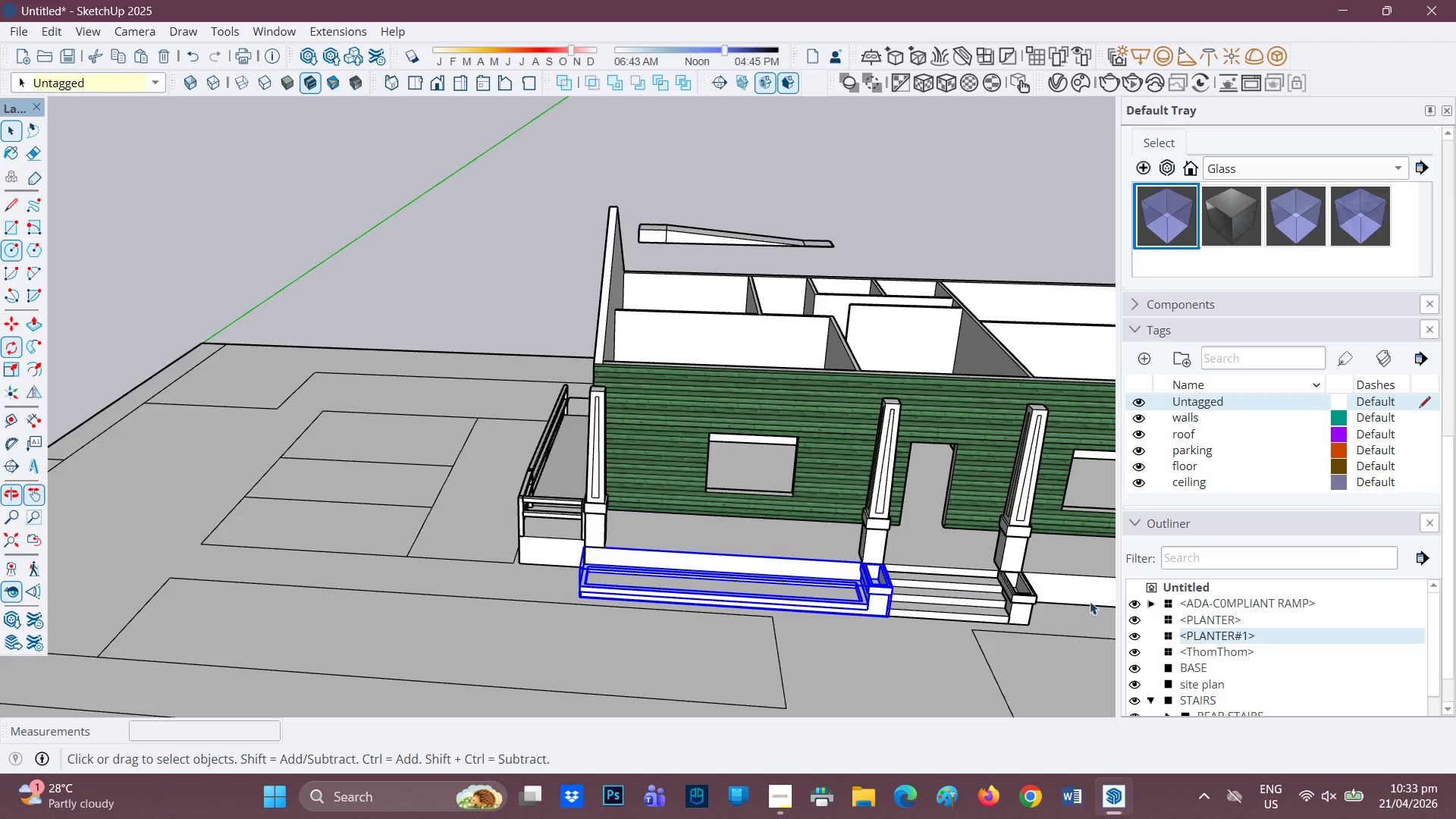 
key(Space)
 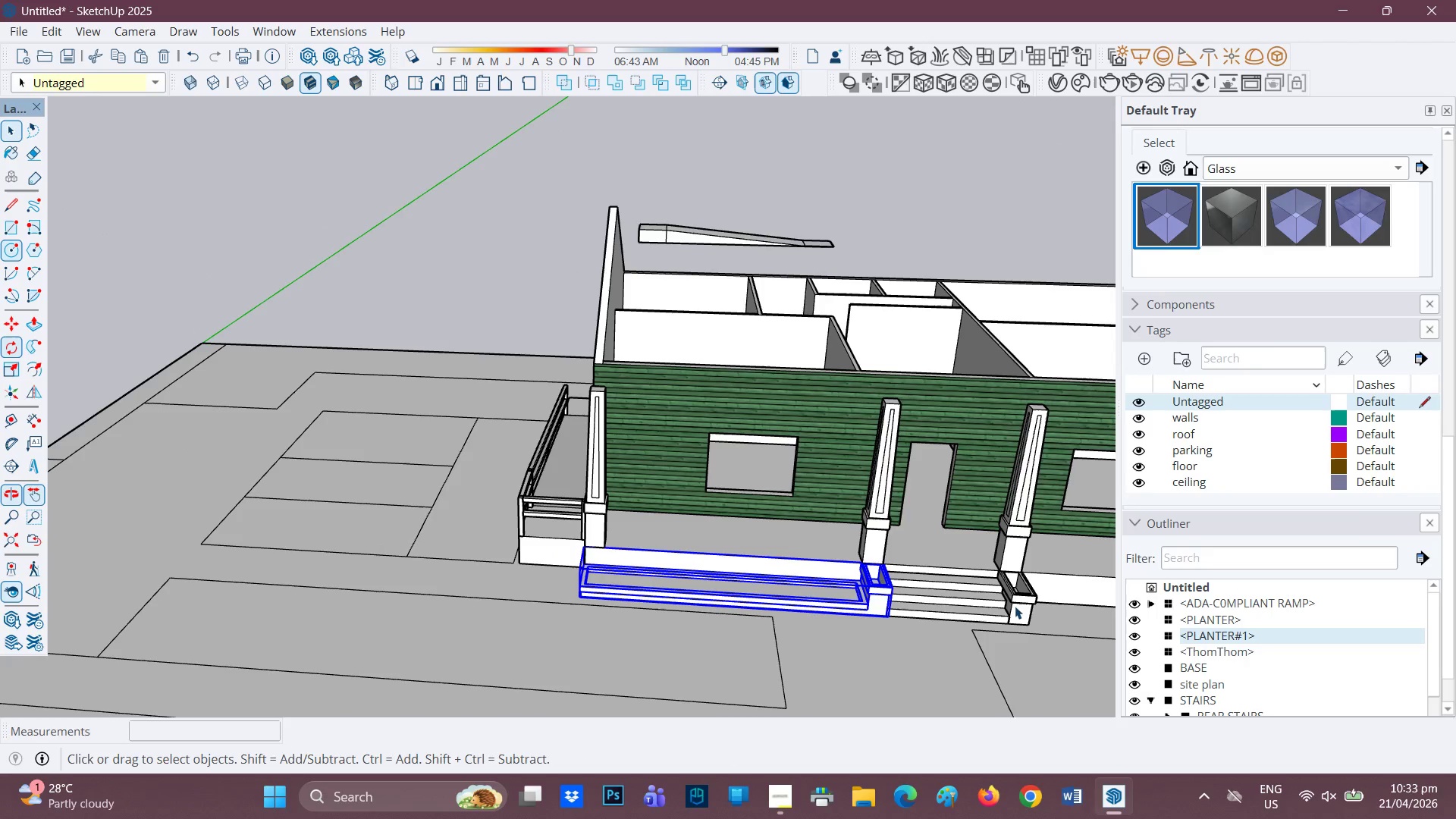 
left_click([1012, 605])
 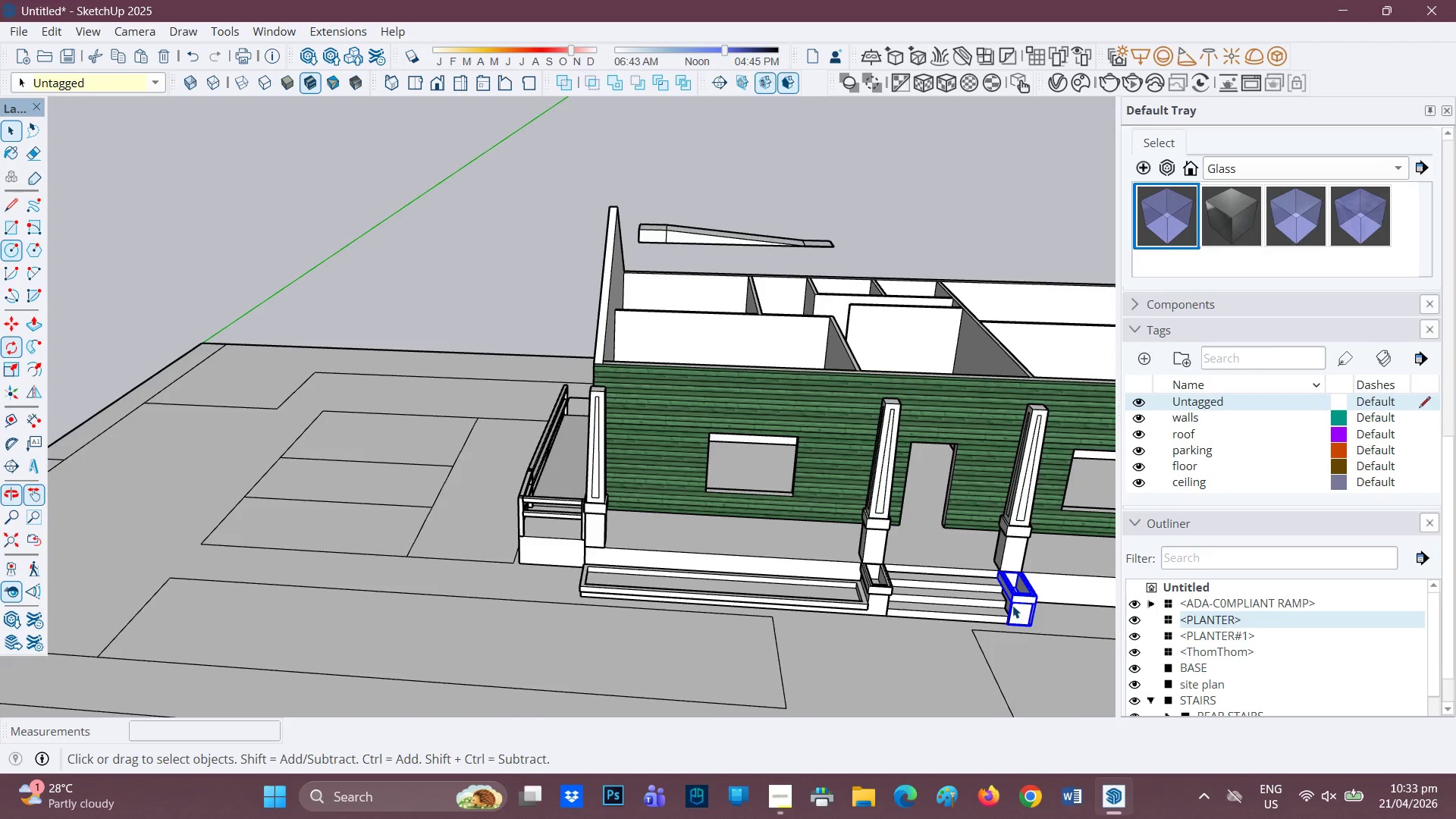 
right_click([1012, 605])
 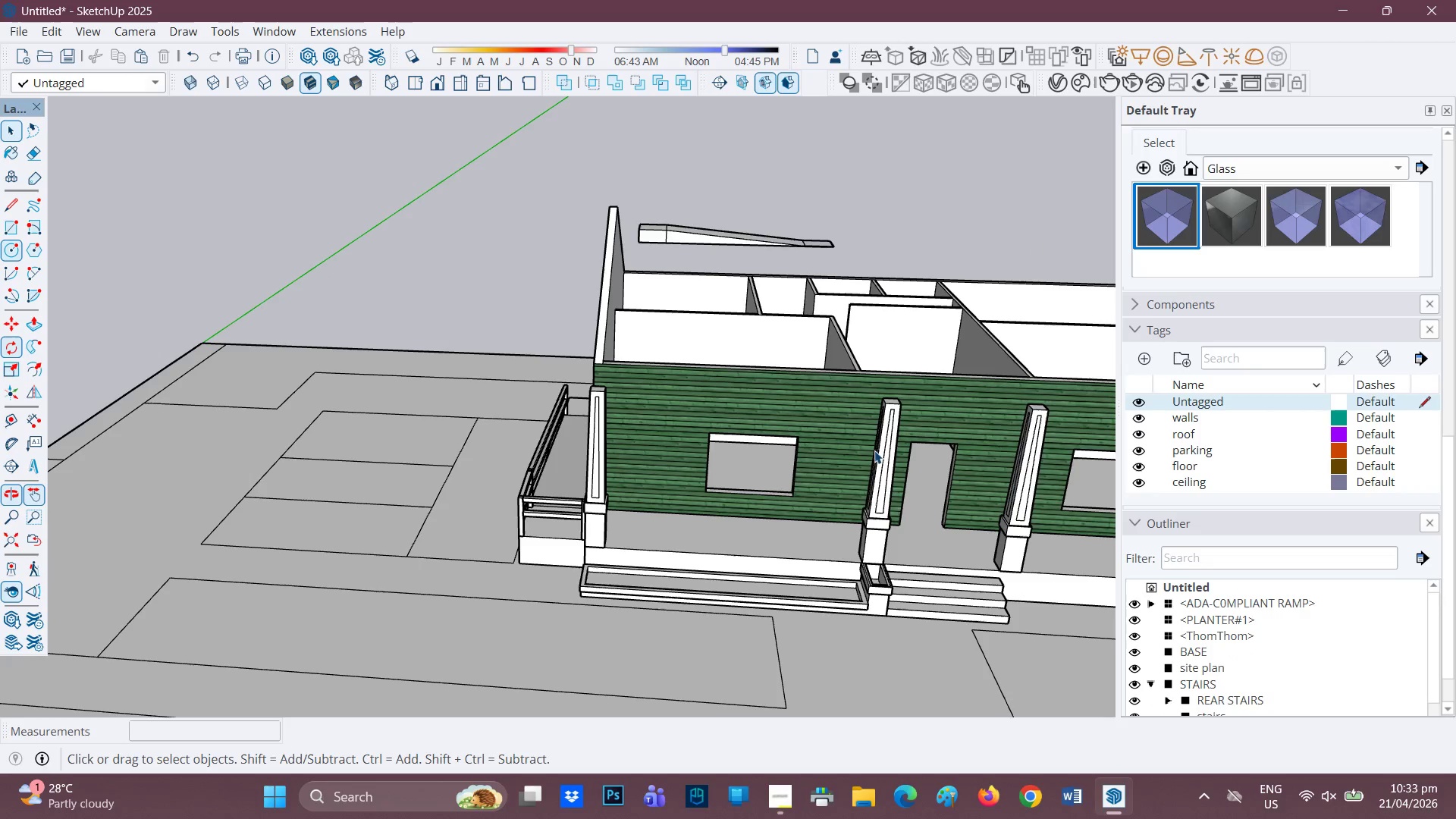 
left_click([834, 601])
 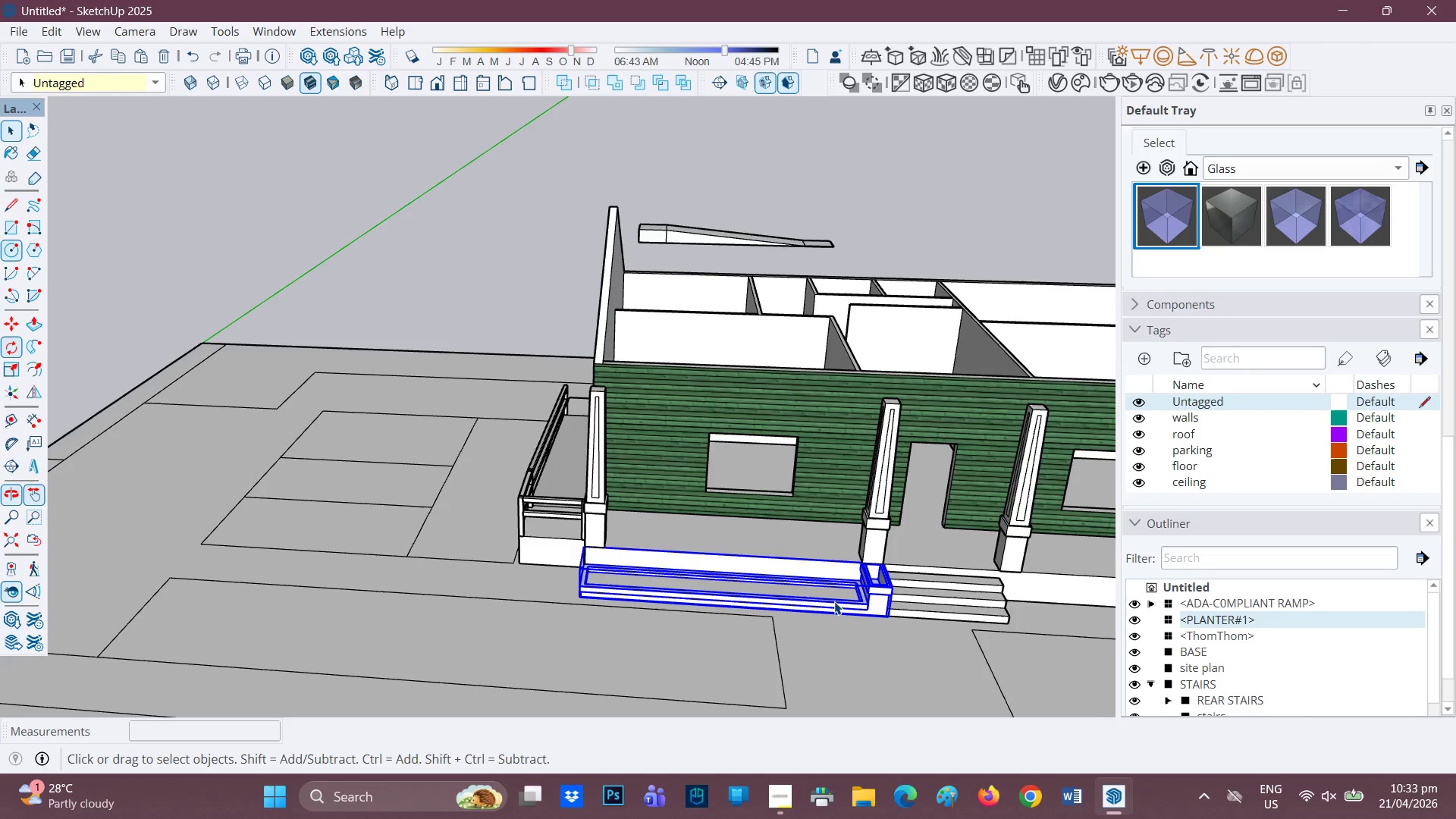 
key(Control+V)
 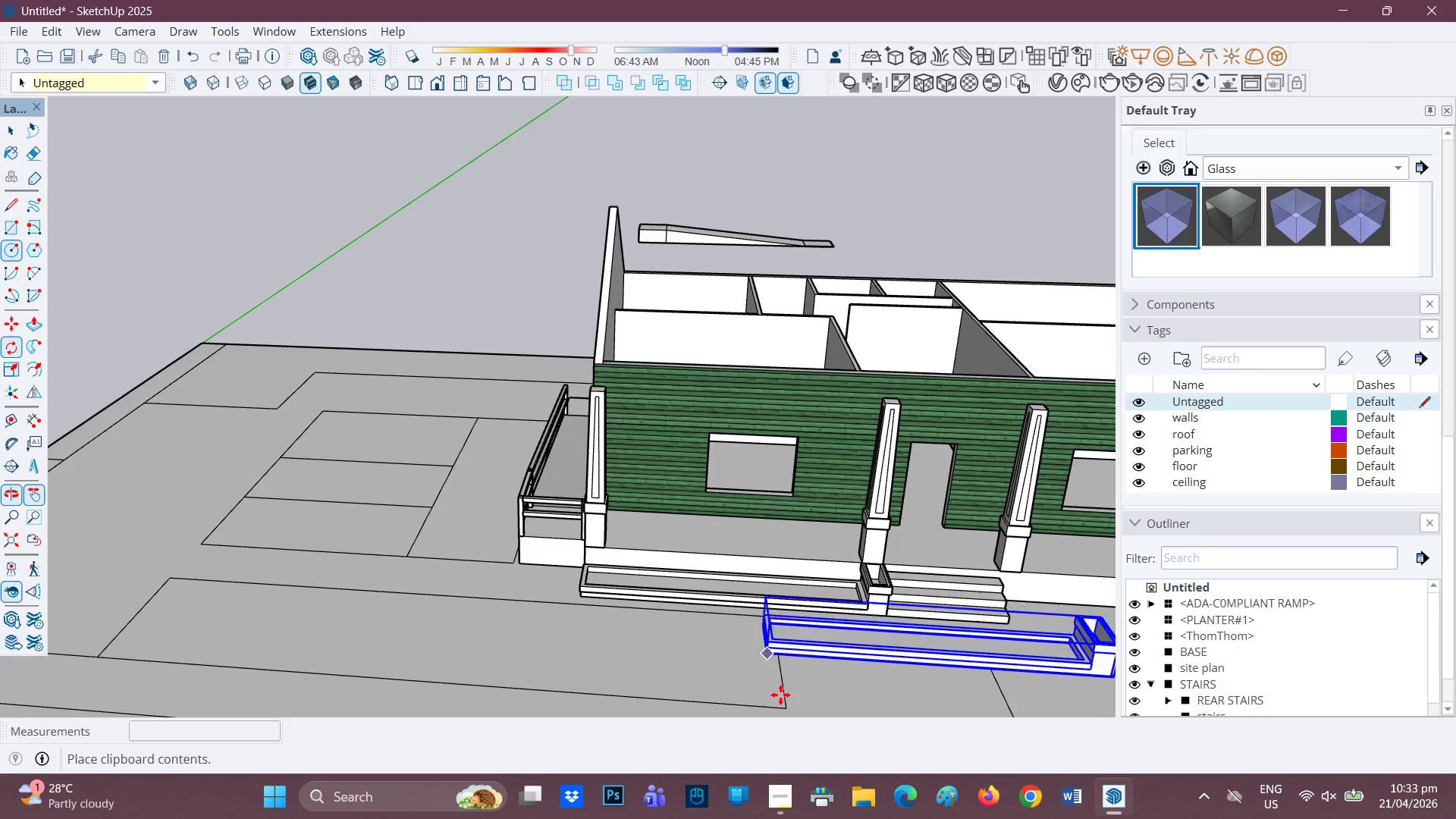 
left_click([759, 690])
 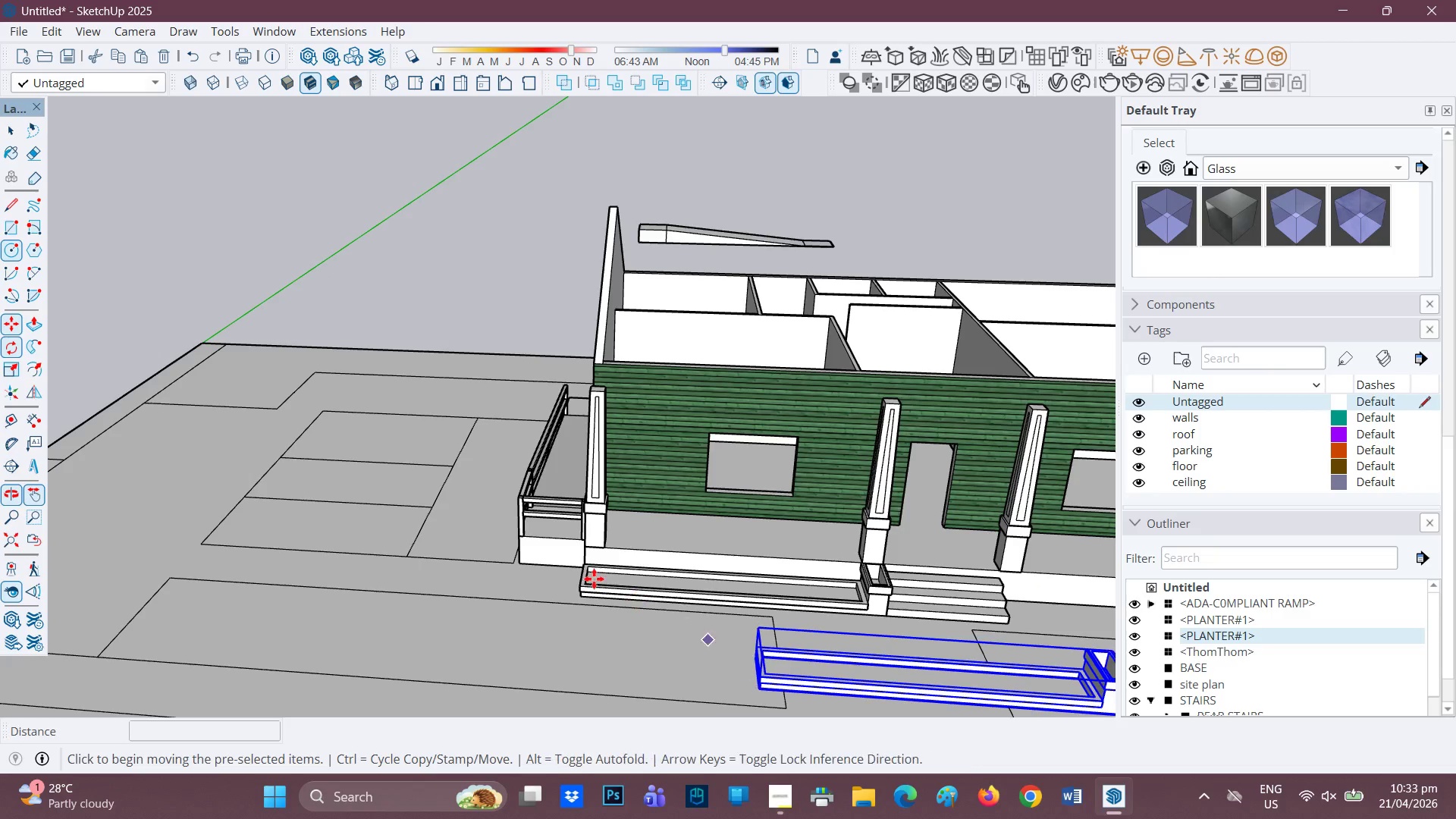 
scroll: coordinate [591, 550], scroll_direction: down, amount: 4.0
 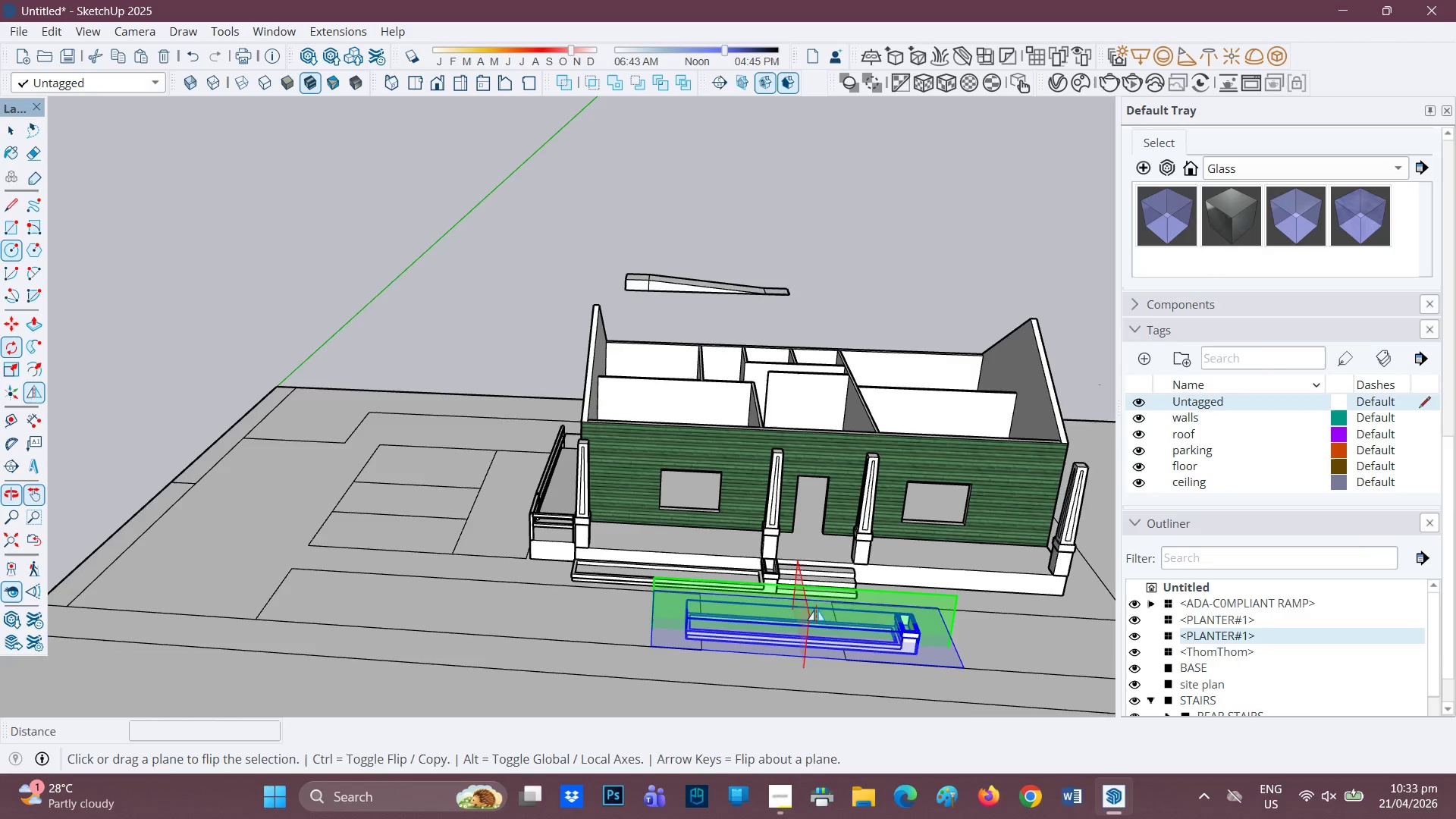 
left_click([802, 576])
 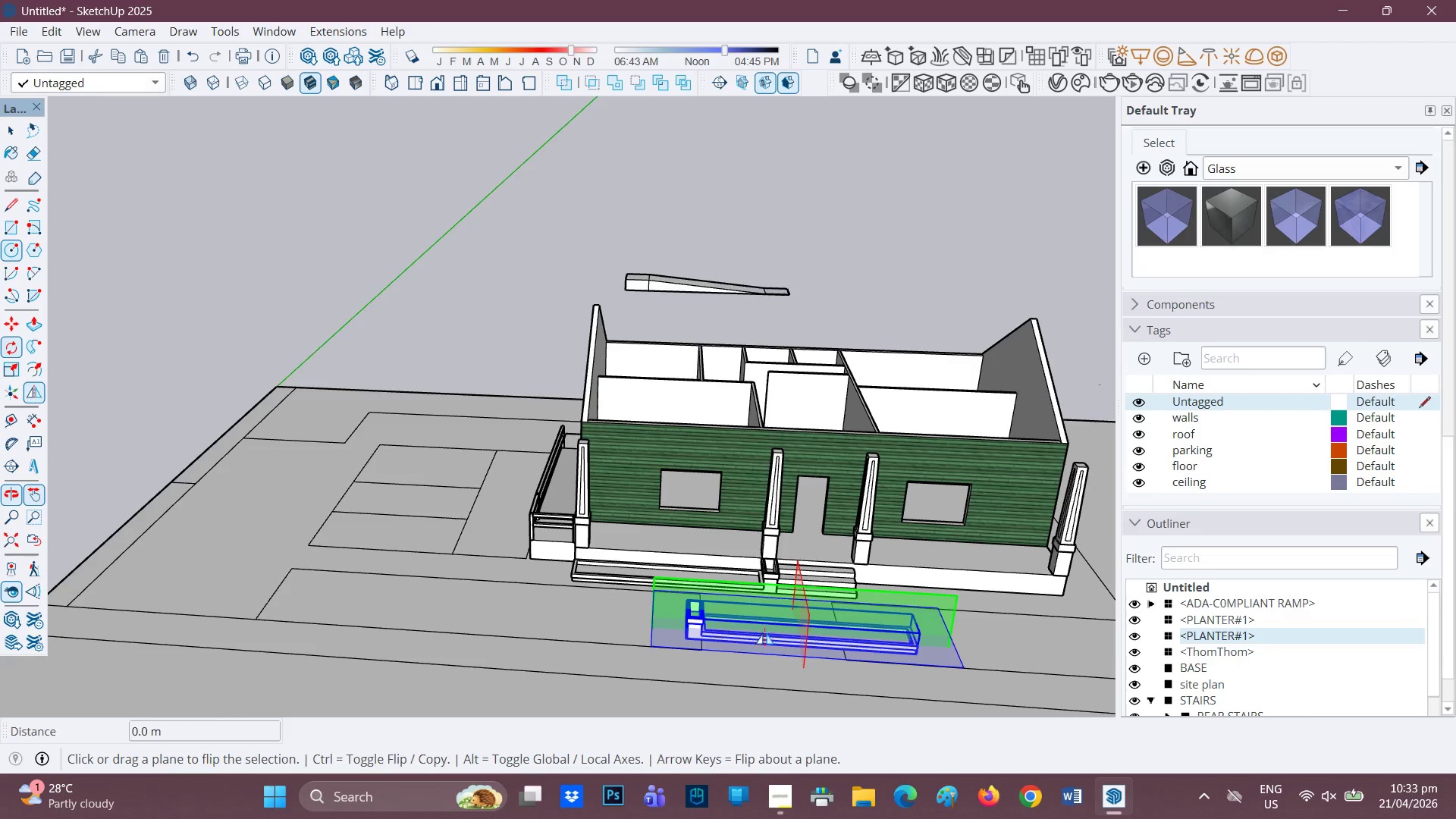 
scroll: coordinate [673, 632], scroll_direction: up, amount: 3.0
 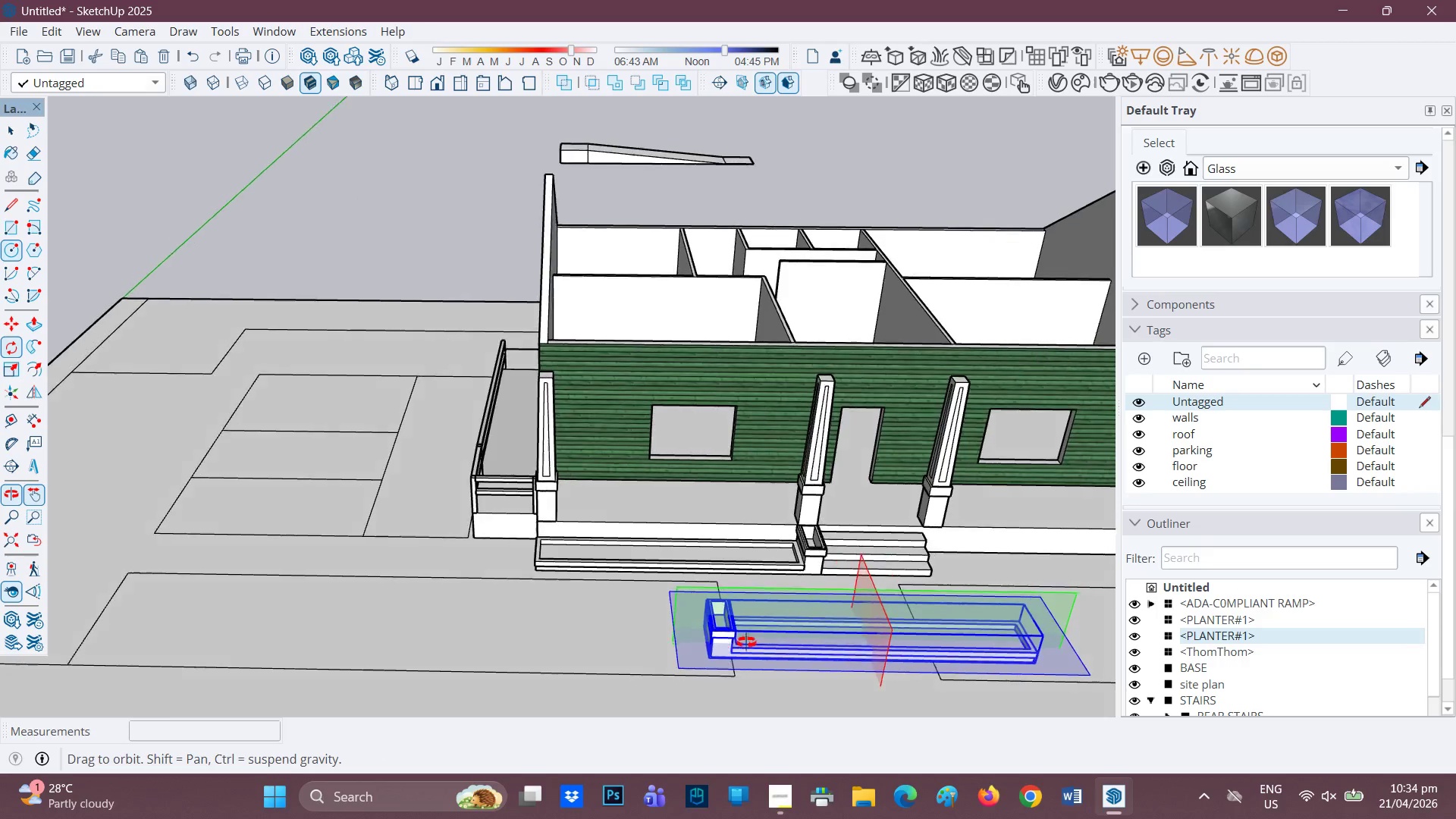 
key(M)
 